 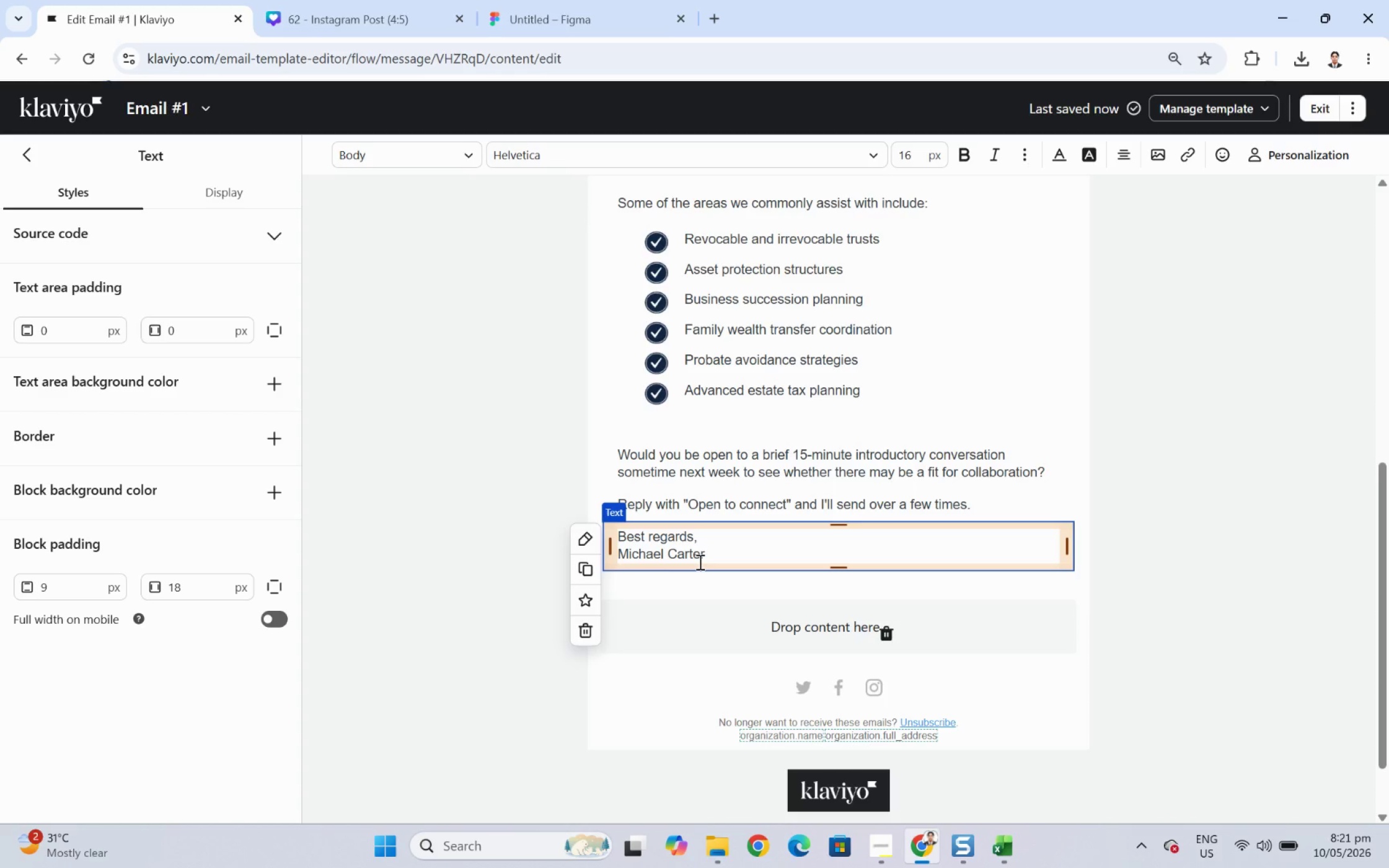 
key(Enter)
 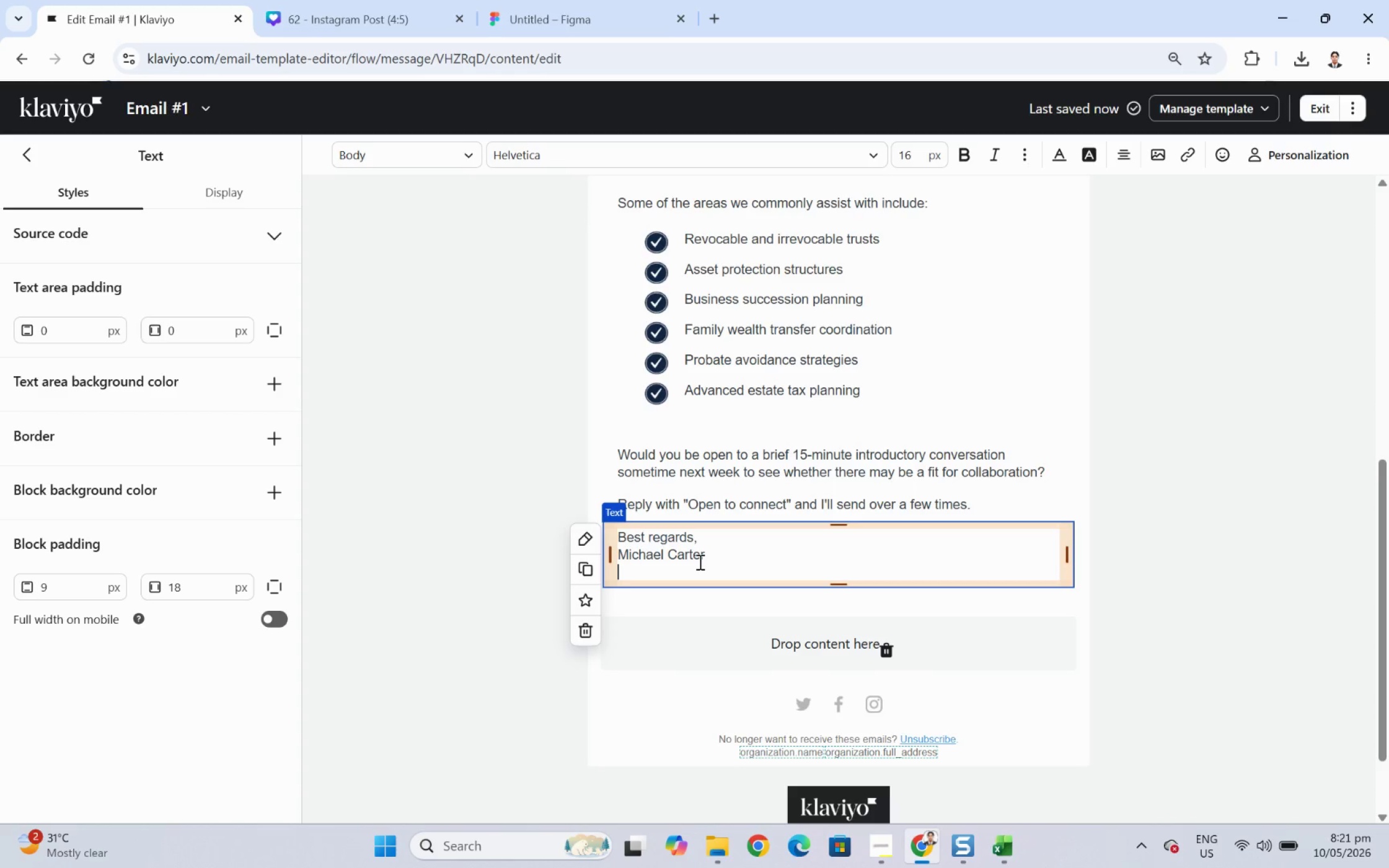 
type(Sales Manager)
 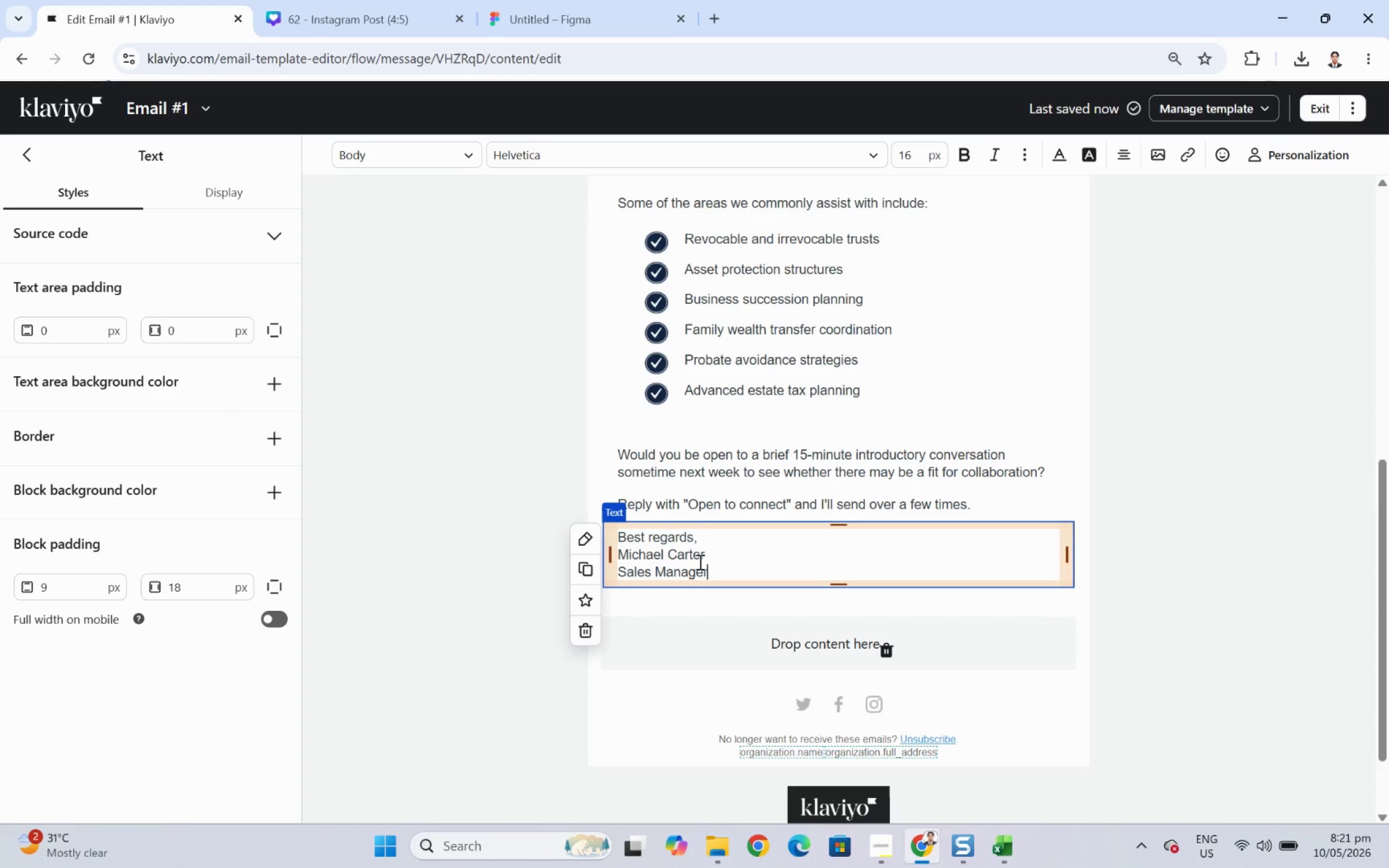 
key(Enter)
 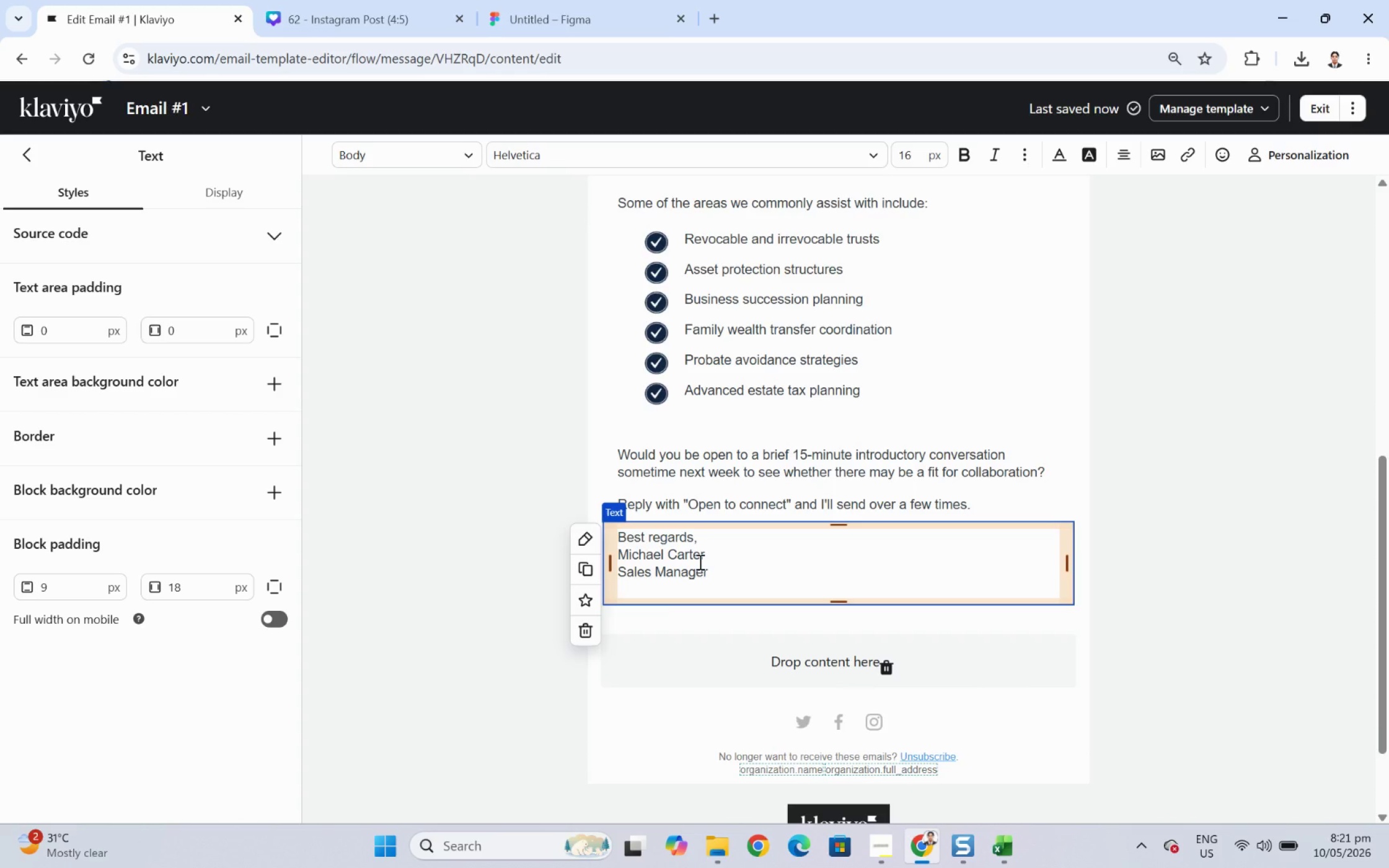 
type(Vanguard Estate paer)
key(Backspace)
key(Backspace)
key(Backspace)
key(Backspace)
type(partners)
 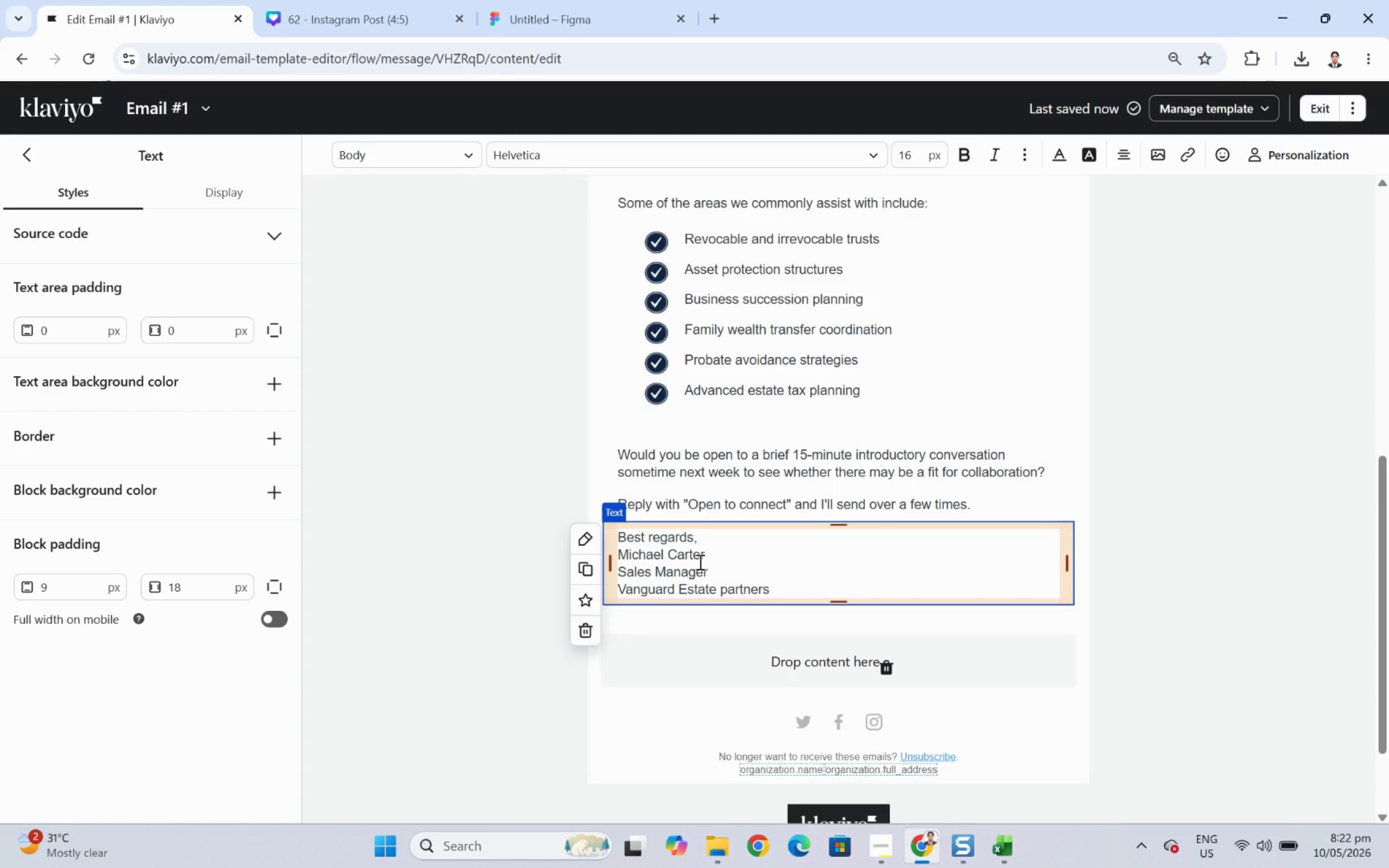 
hold_key(key=ArrowLeft, duration=0.6)
 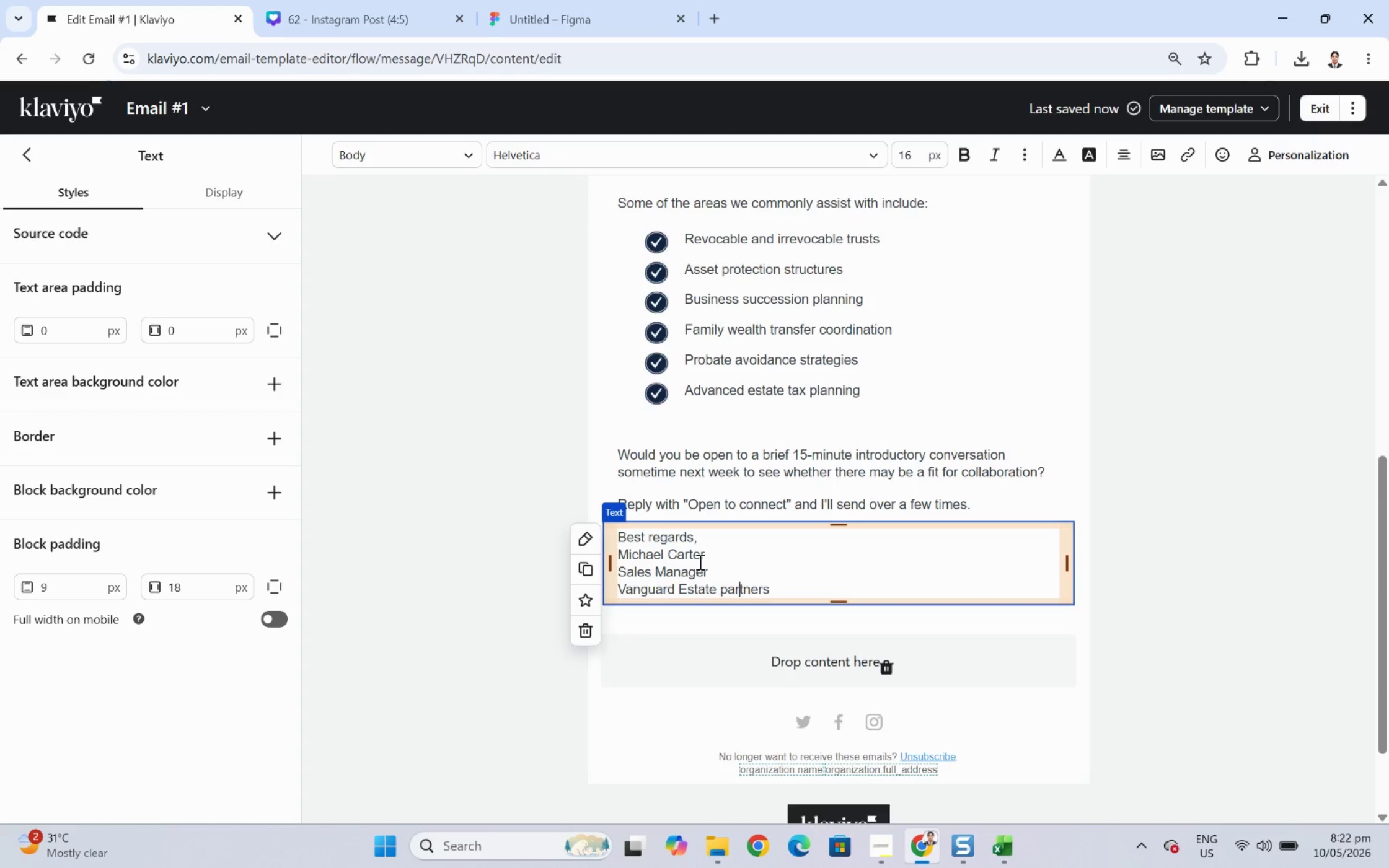 
key(ArrowLeft)
 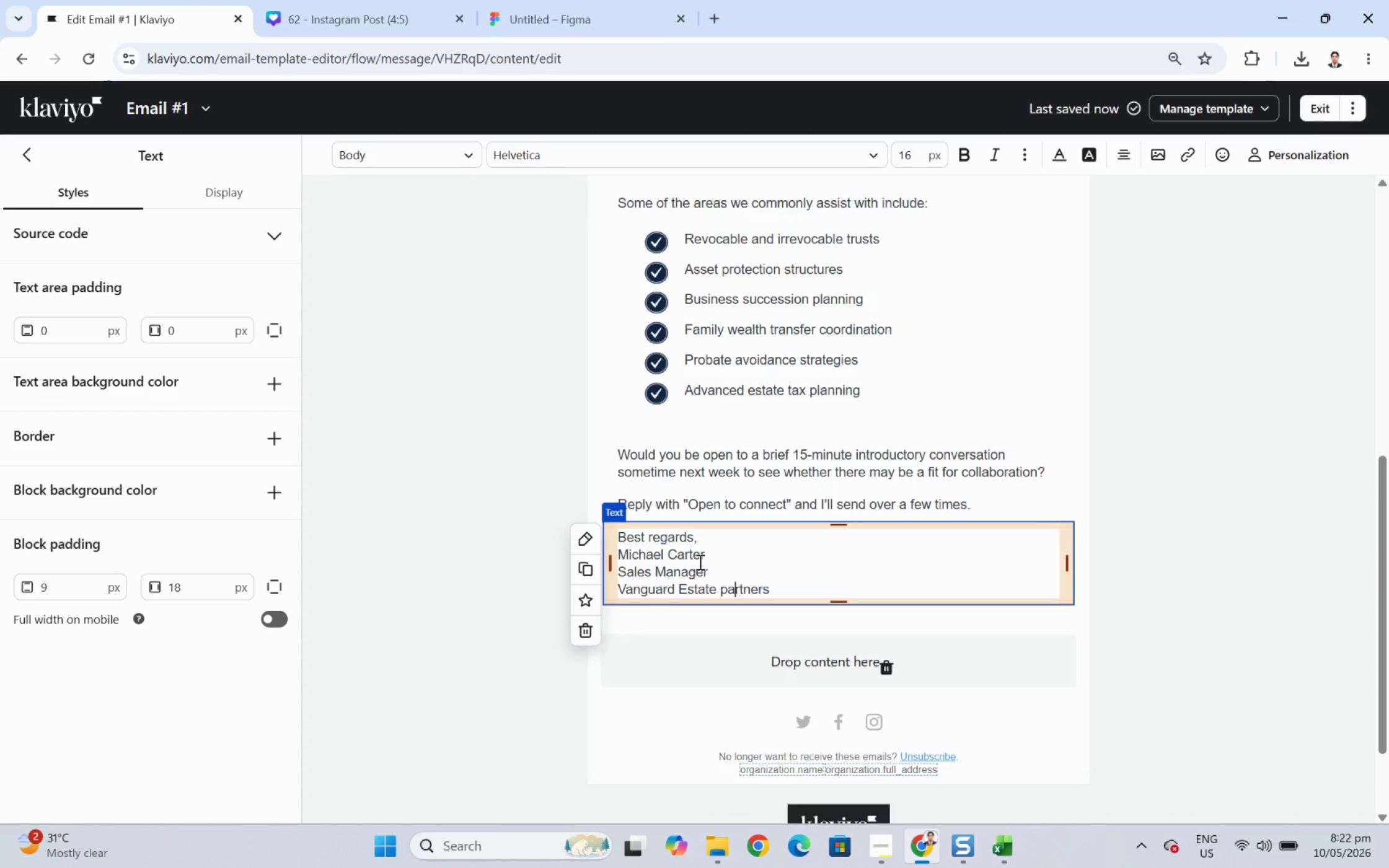 
key(ArrowLeft)
 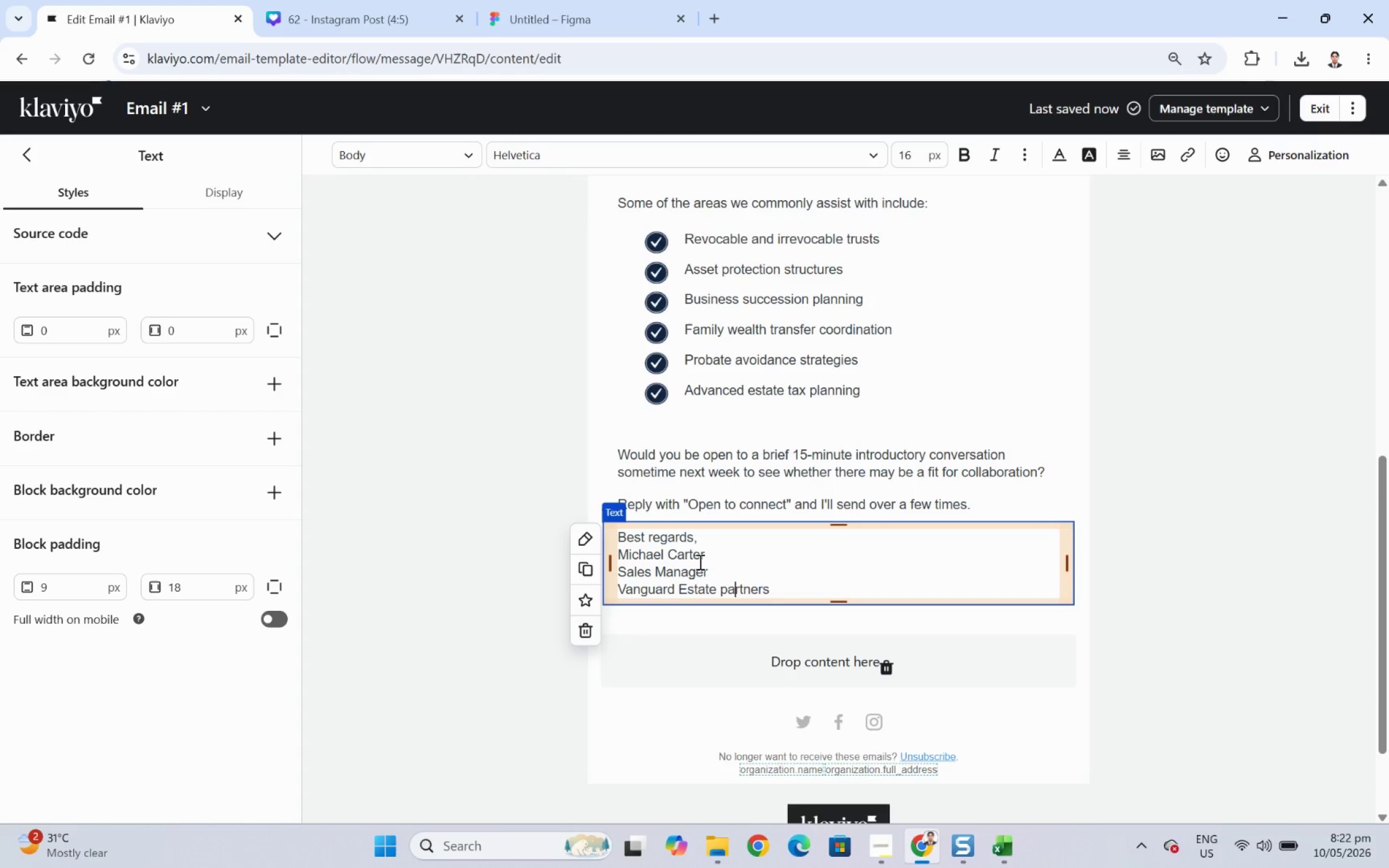 
key(ArrowLeft)
 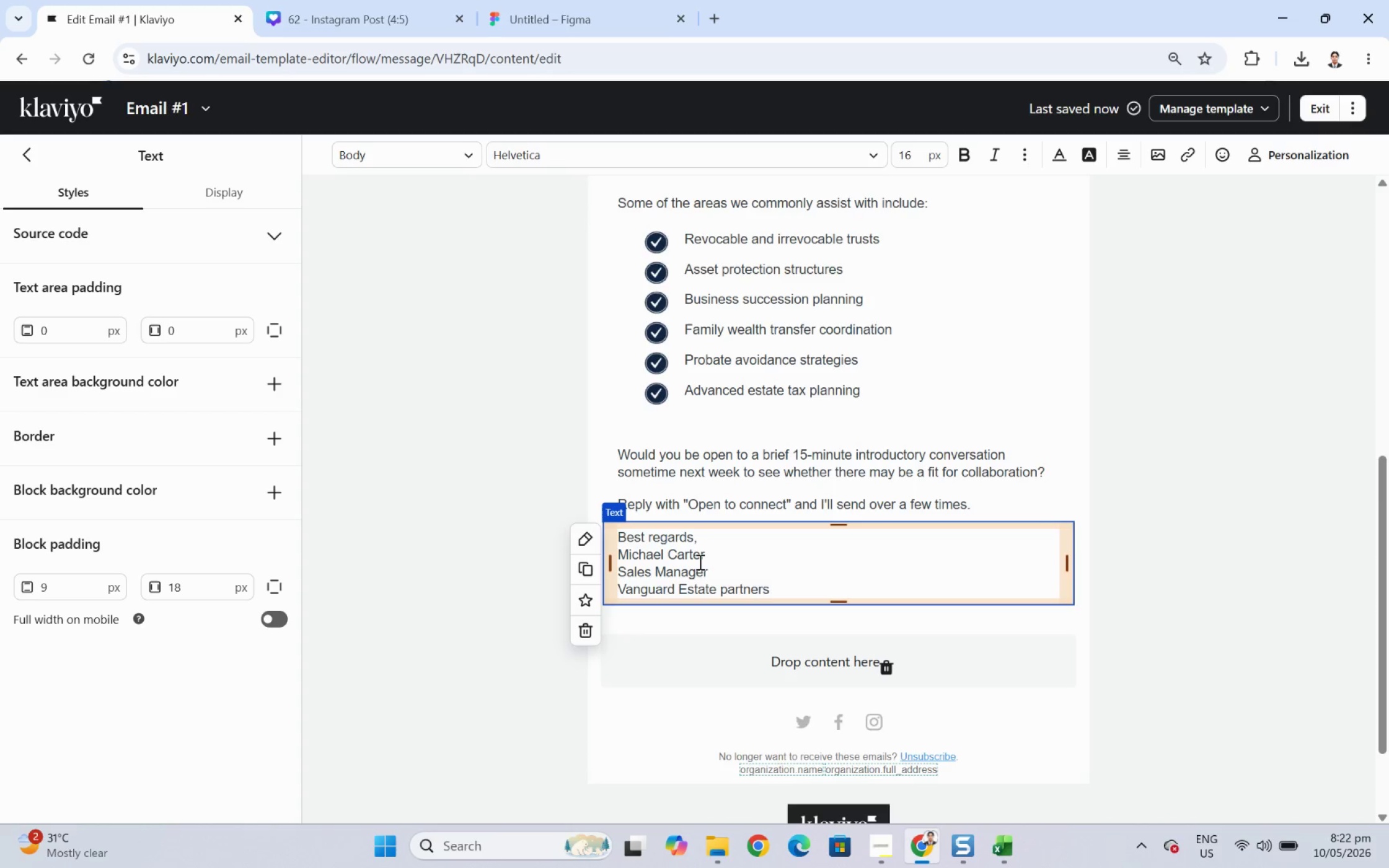 
key(Backspace)
 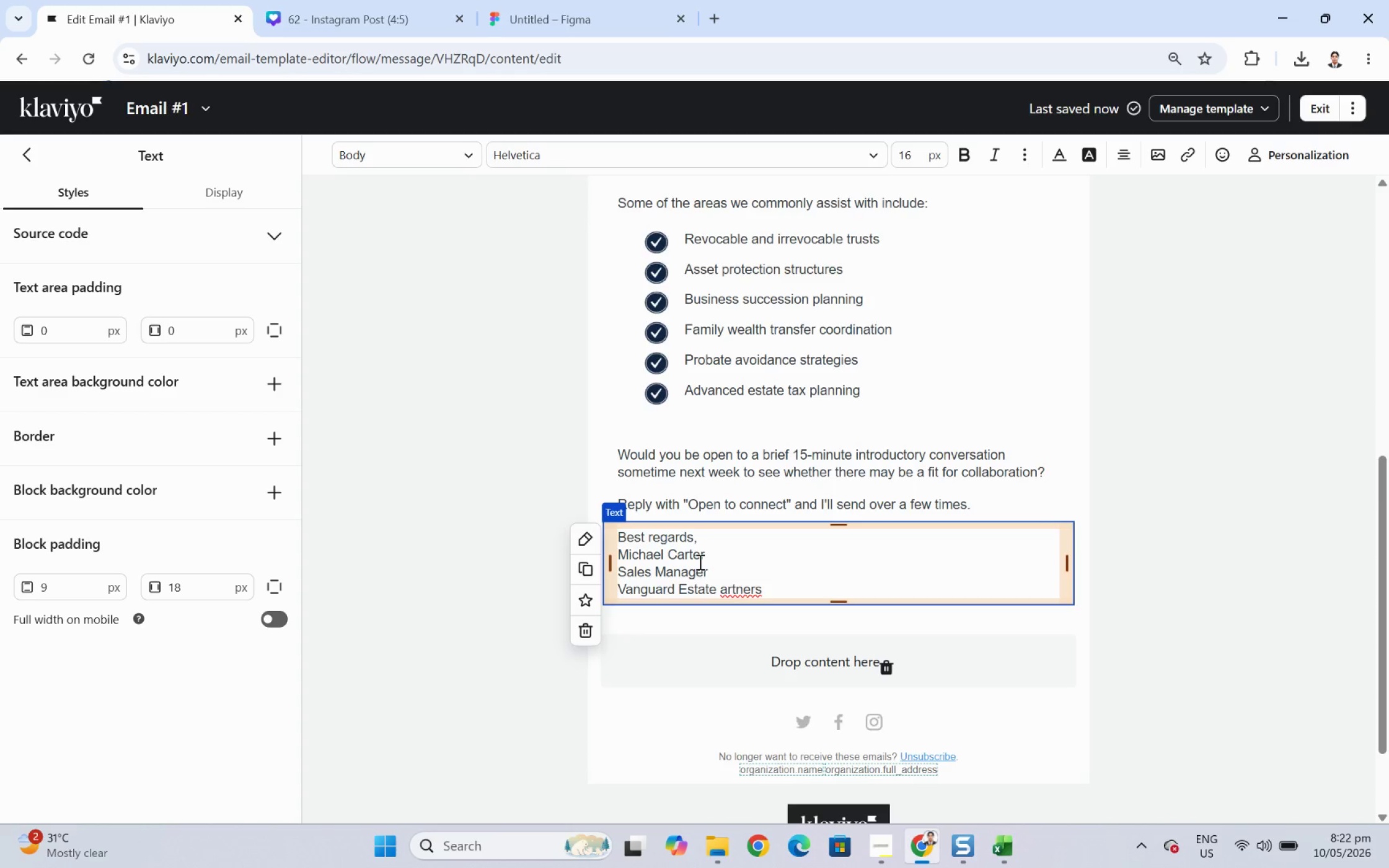 
key(Shift+P)
 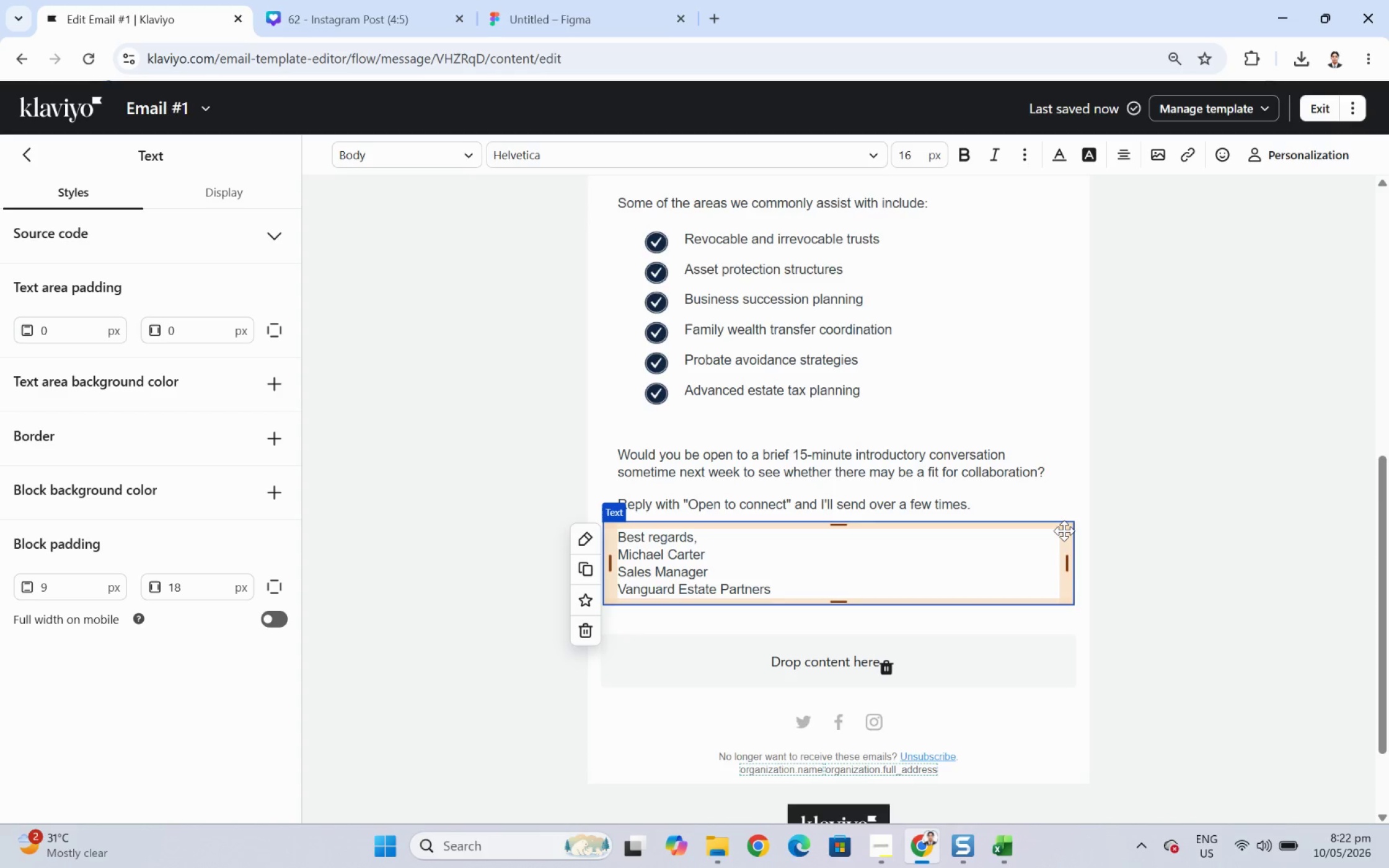 
left_click([1158, 499])
 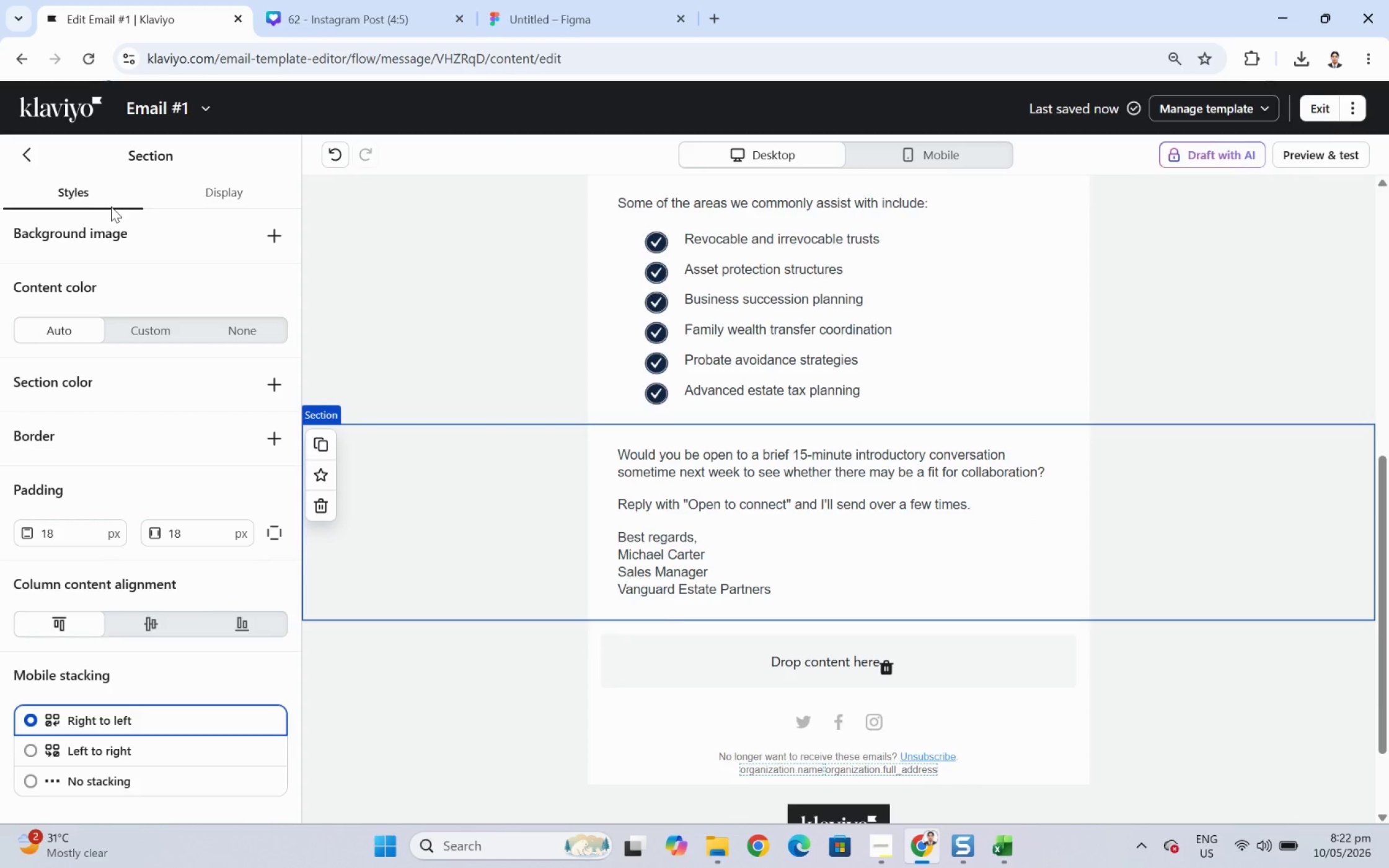 
left_click([32, 150])
 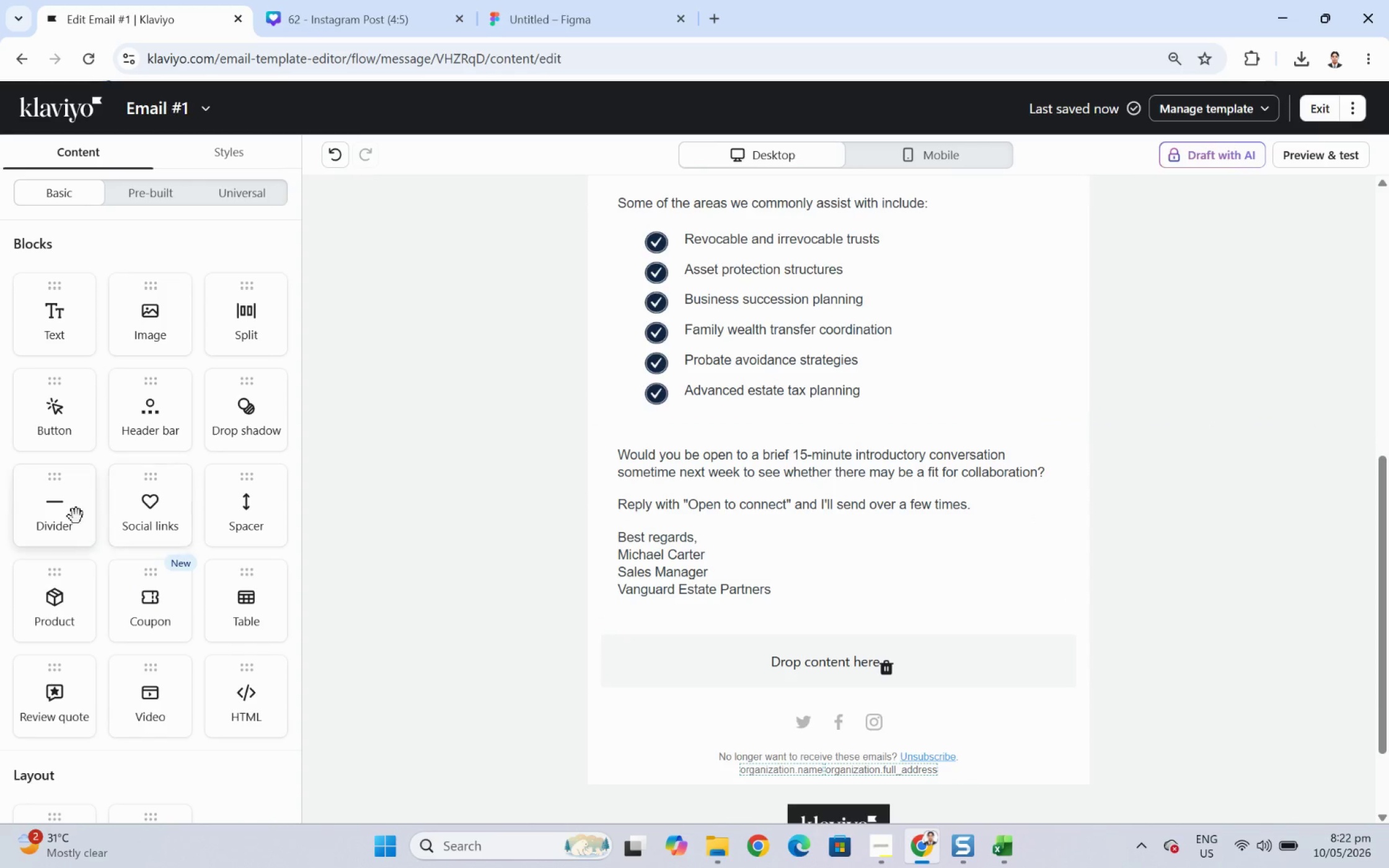 
left_click_drag(start_coordinate=[244, 514], to_coordinate=[632, 538])
 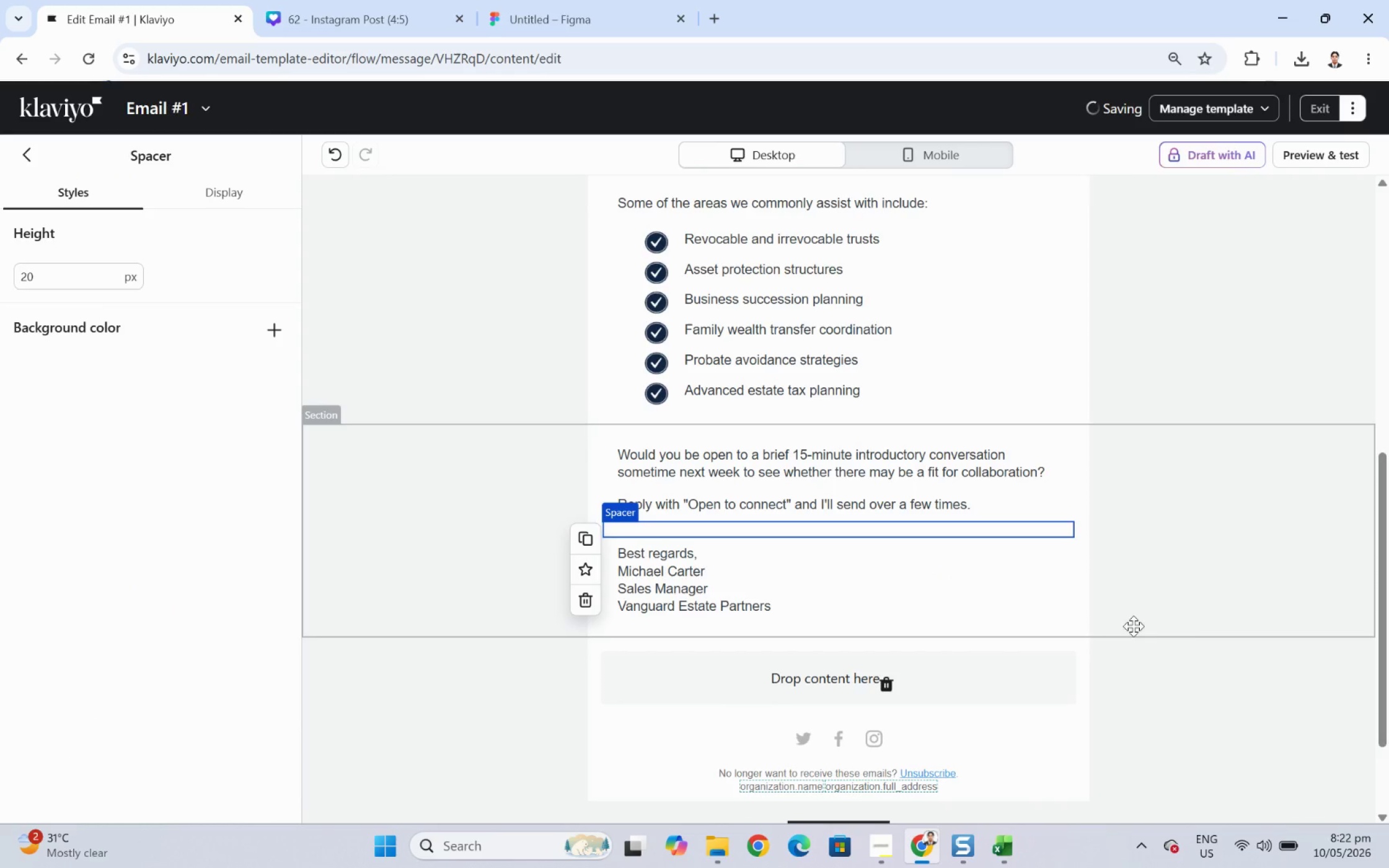 
left_click_drag(start_coordinate=[1216, 614], to_coordinate=[1222, 612])
 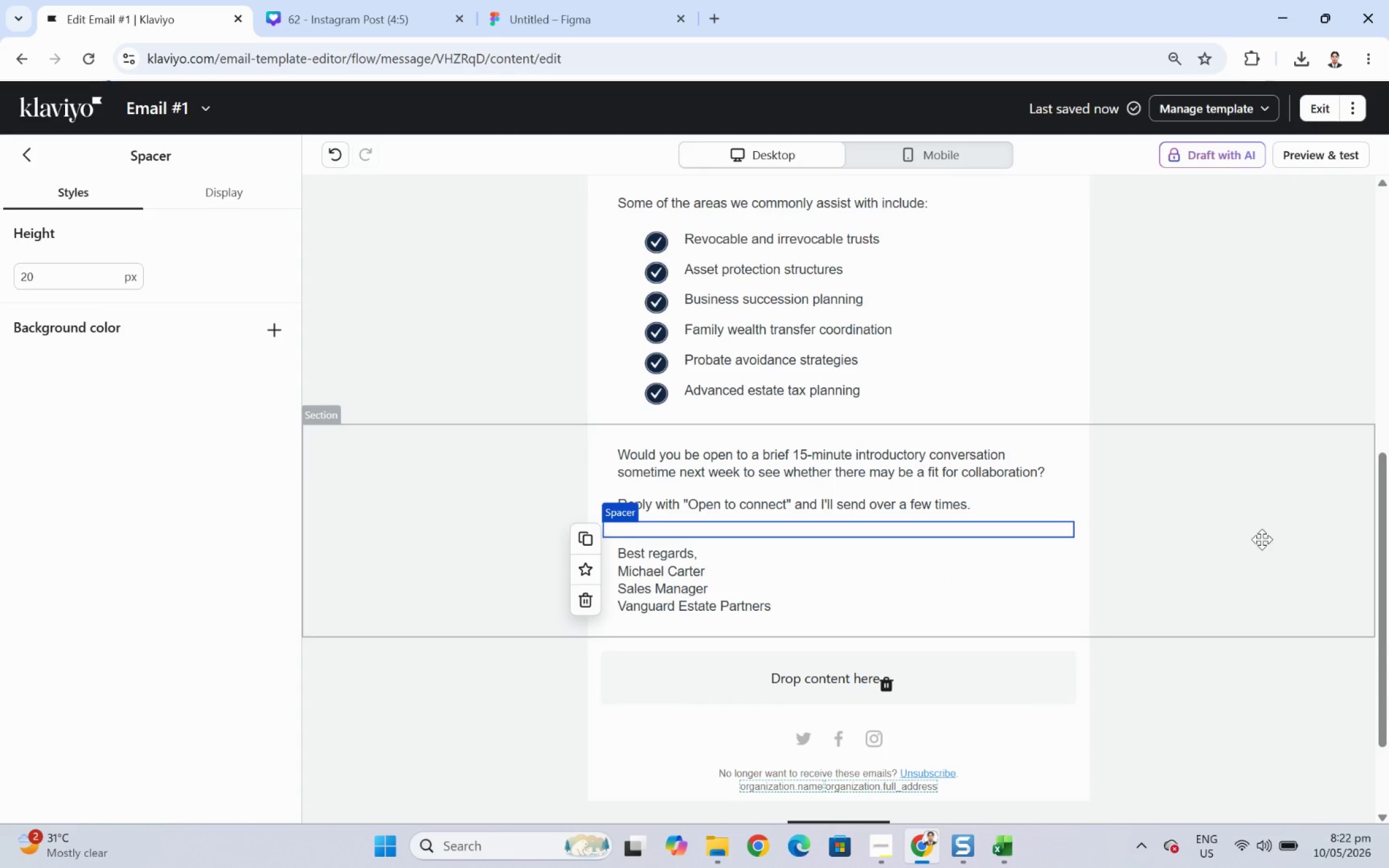 
left_click([1263, 519])
 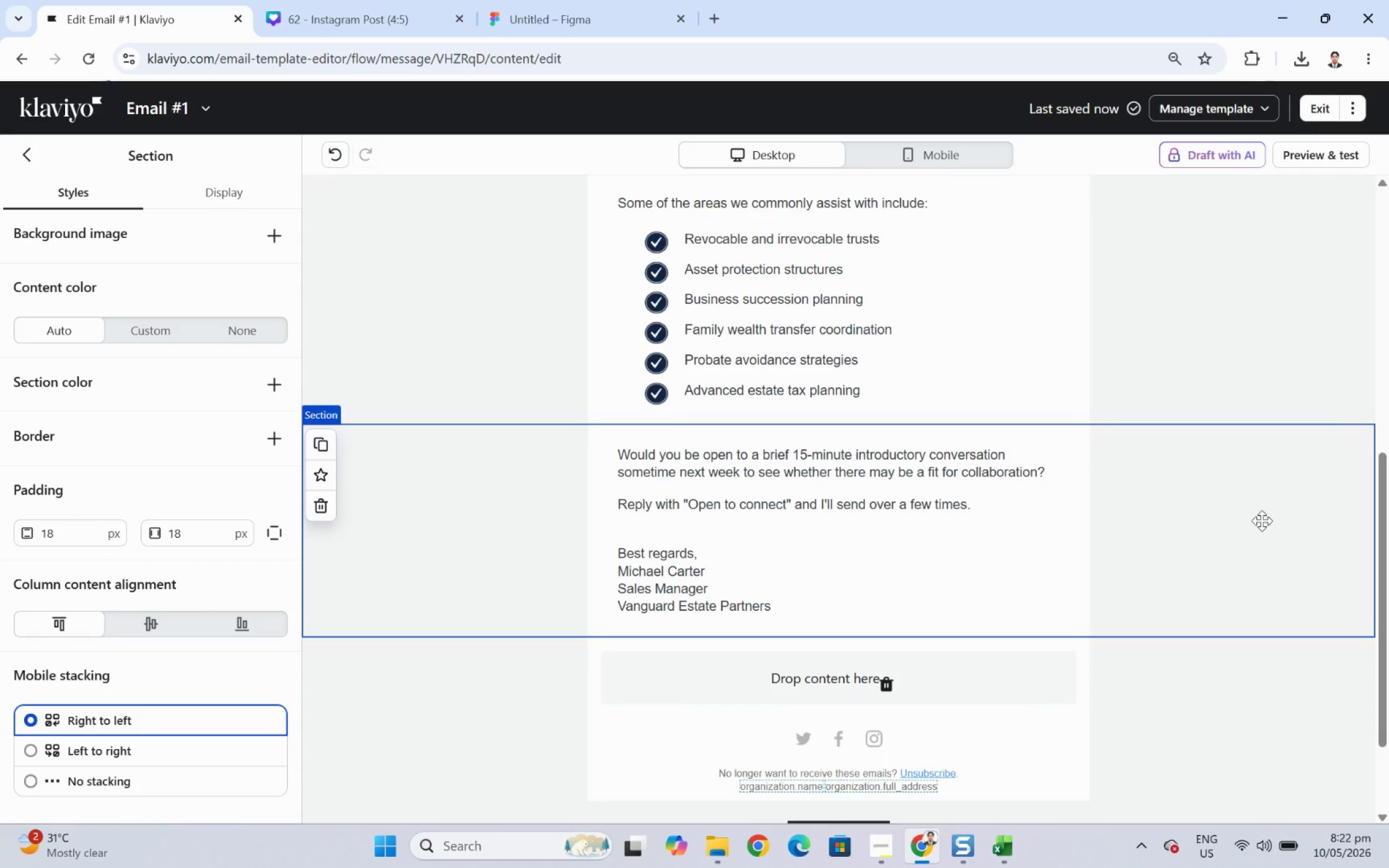 
scroll: coordinate [1271, 499], scroll_direction: up, amount: 8.0
 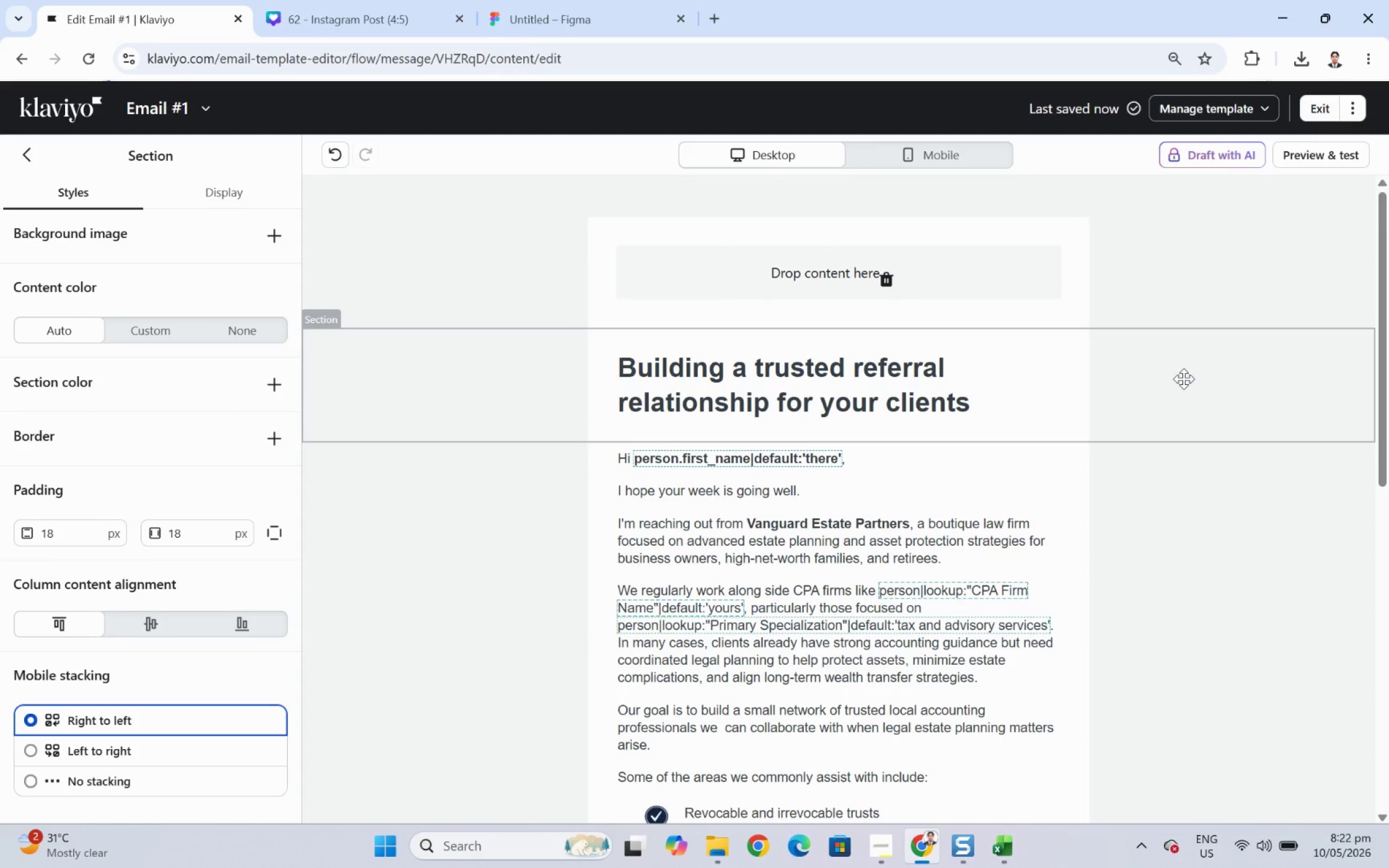 
wait(11.49)
 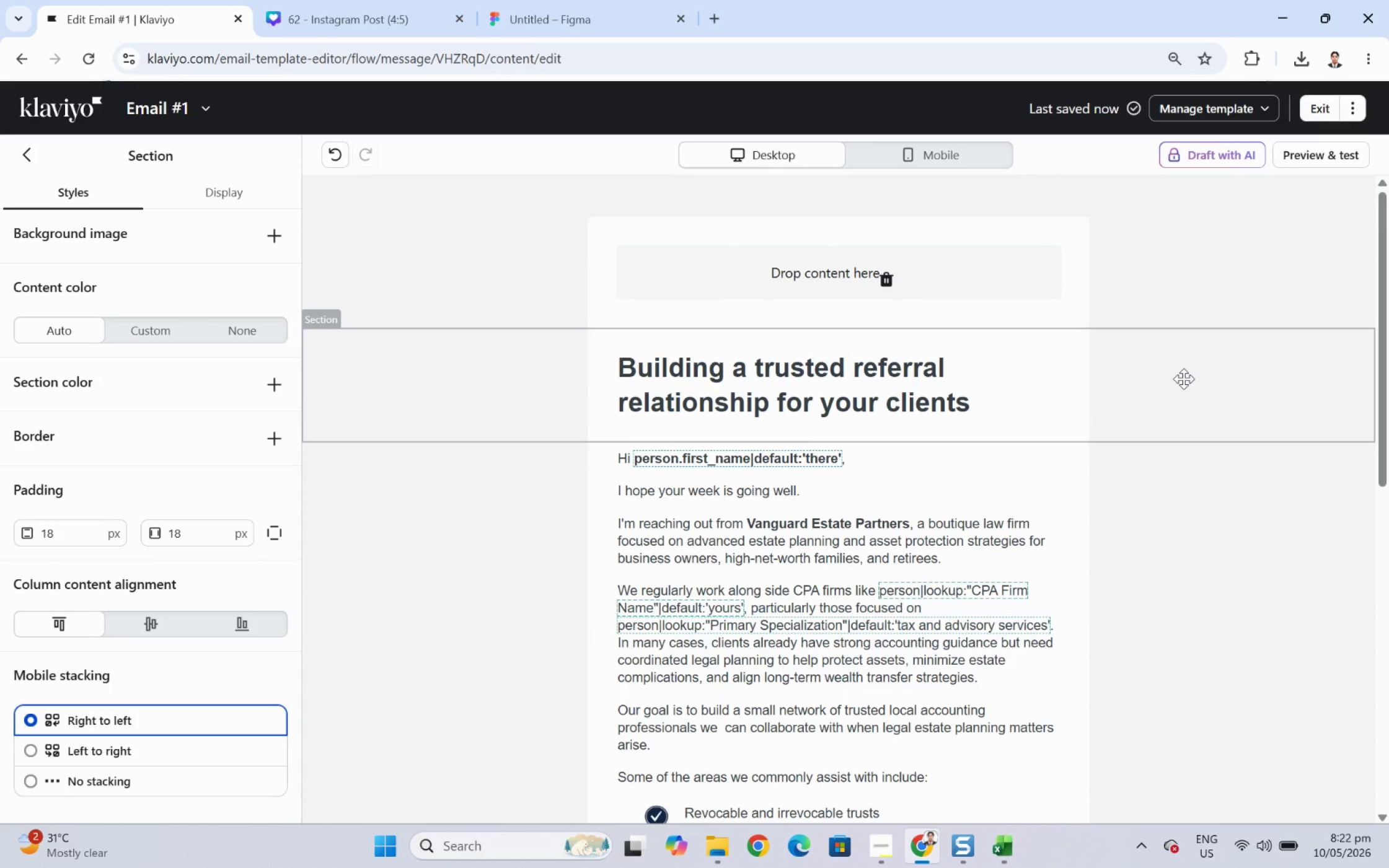 
scroll: coordinate [1295, 585], scroll_direction: down, amount: 7.0
 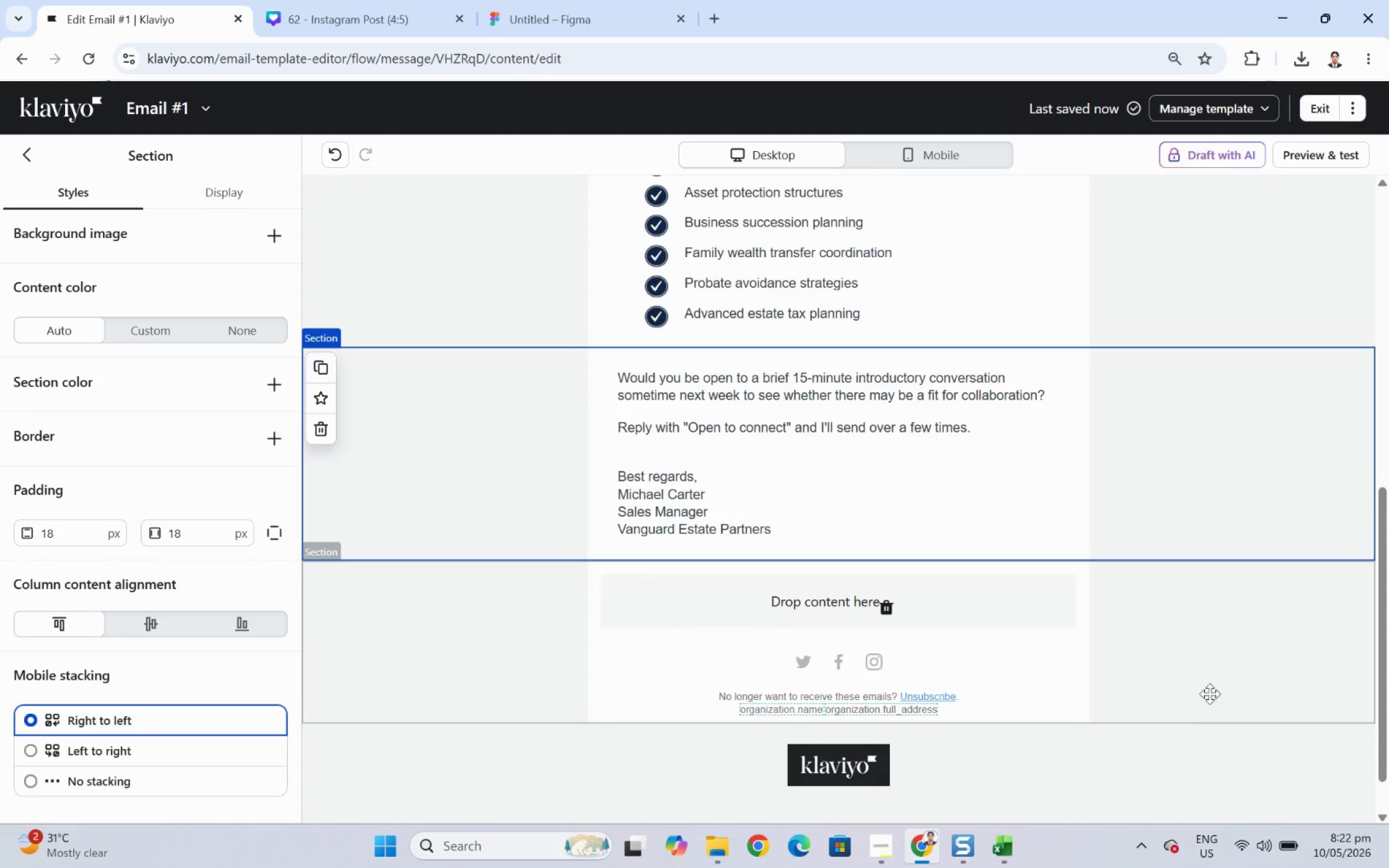 
scroll: coordinate [1306, 682], scroll_direction: up, amount: 2.0
 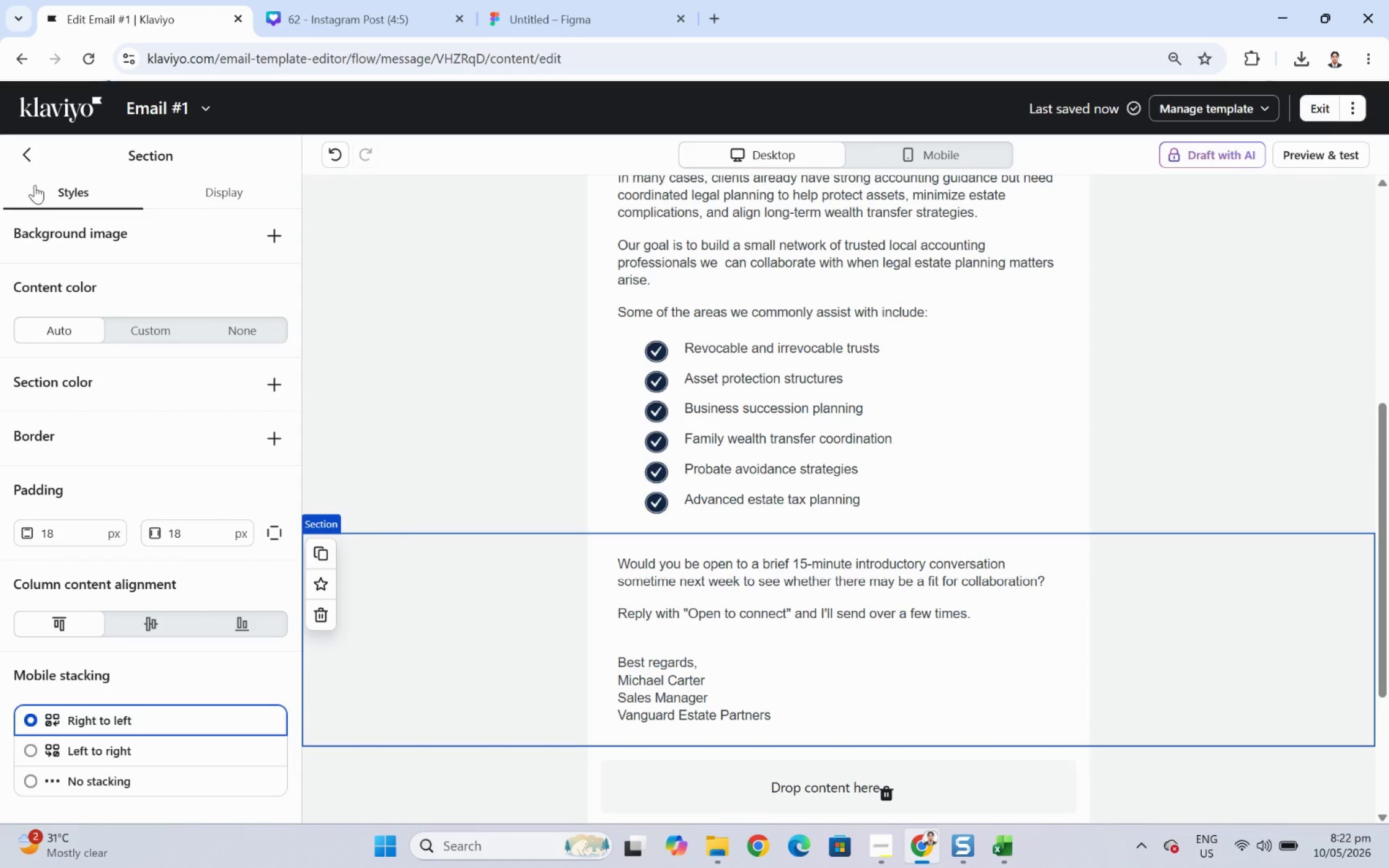 
wait(6.67)
 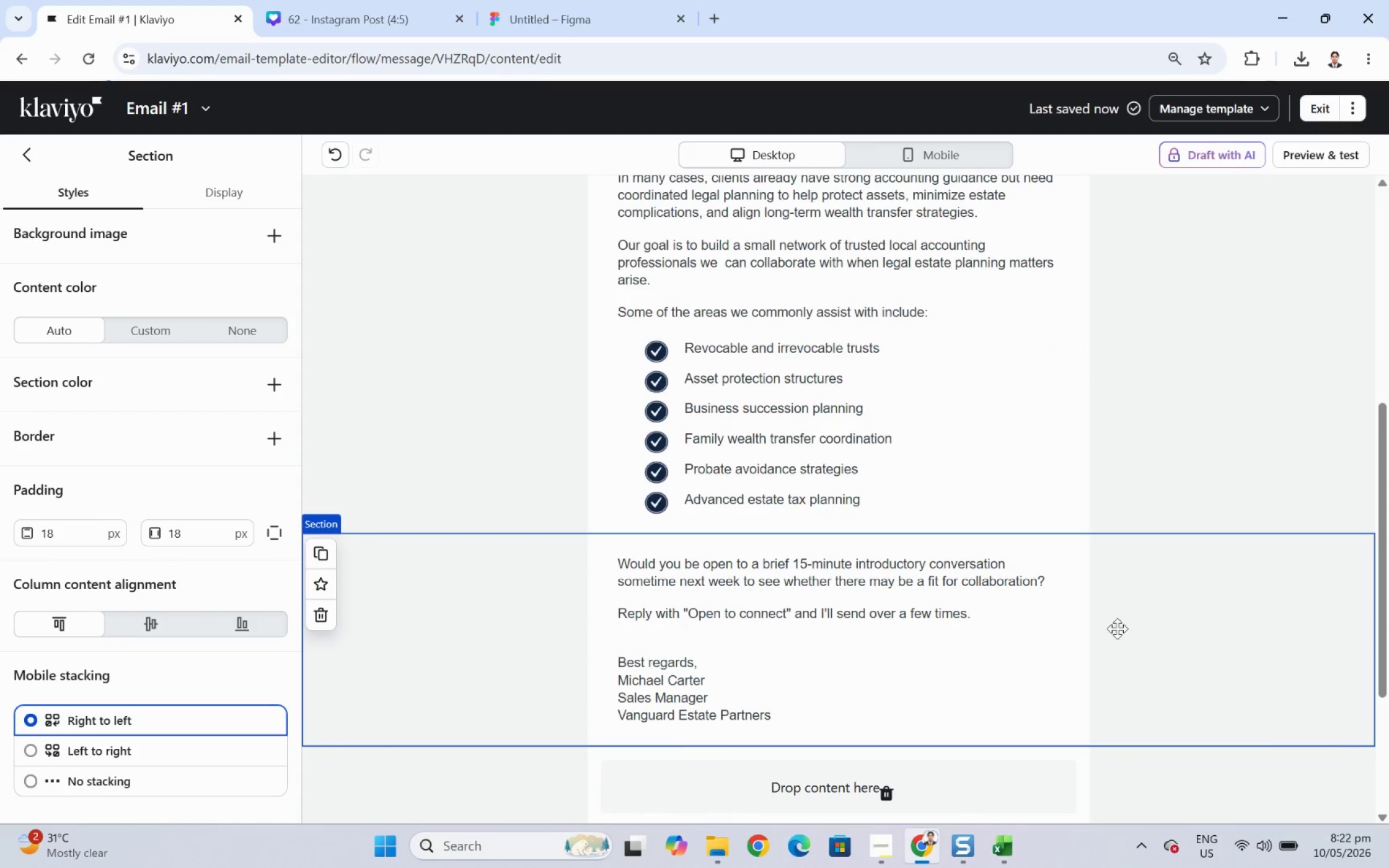 
left_click([253, 614])
 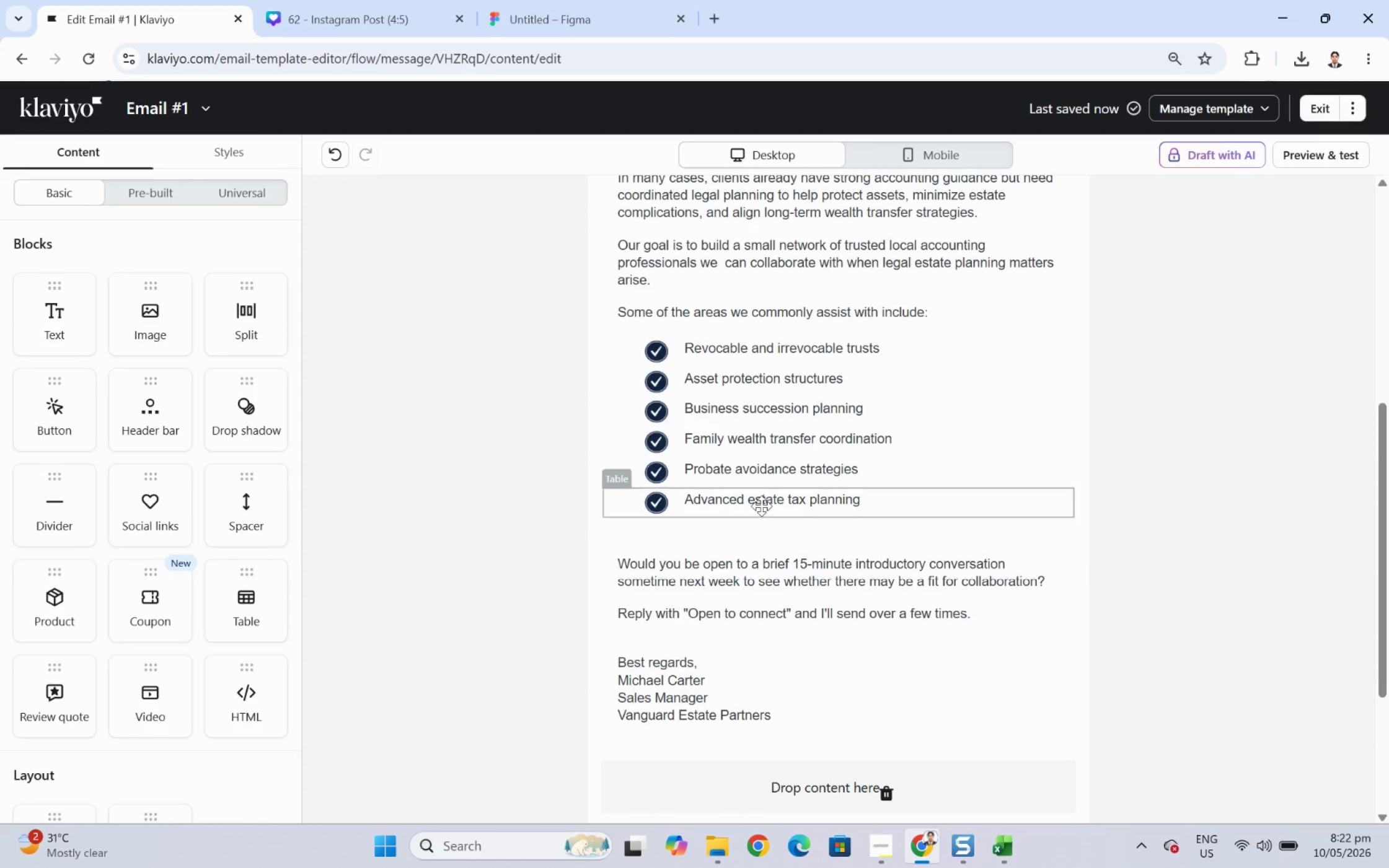 
left_click([761, 506])
 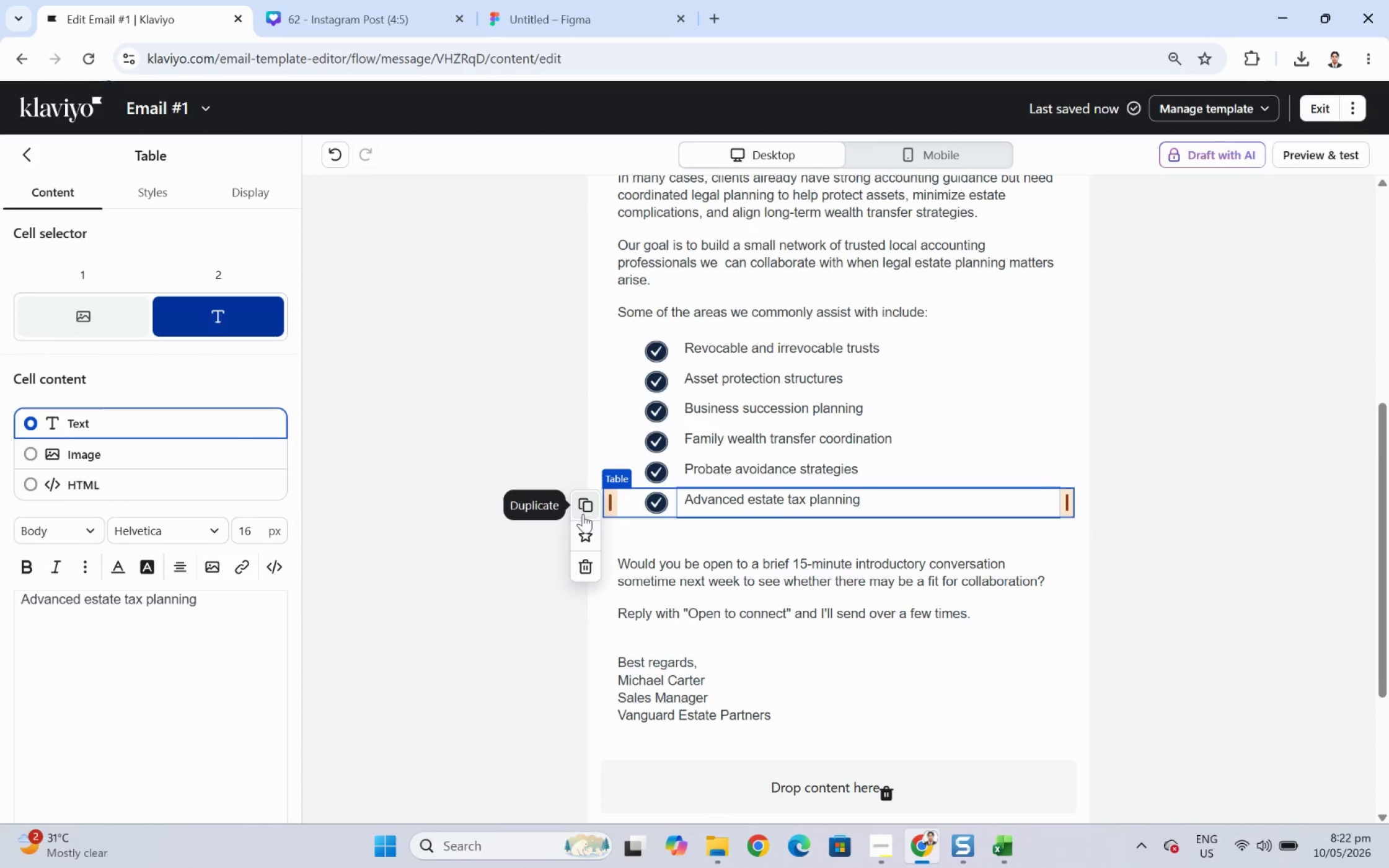 
left_click([586, 507])
 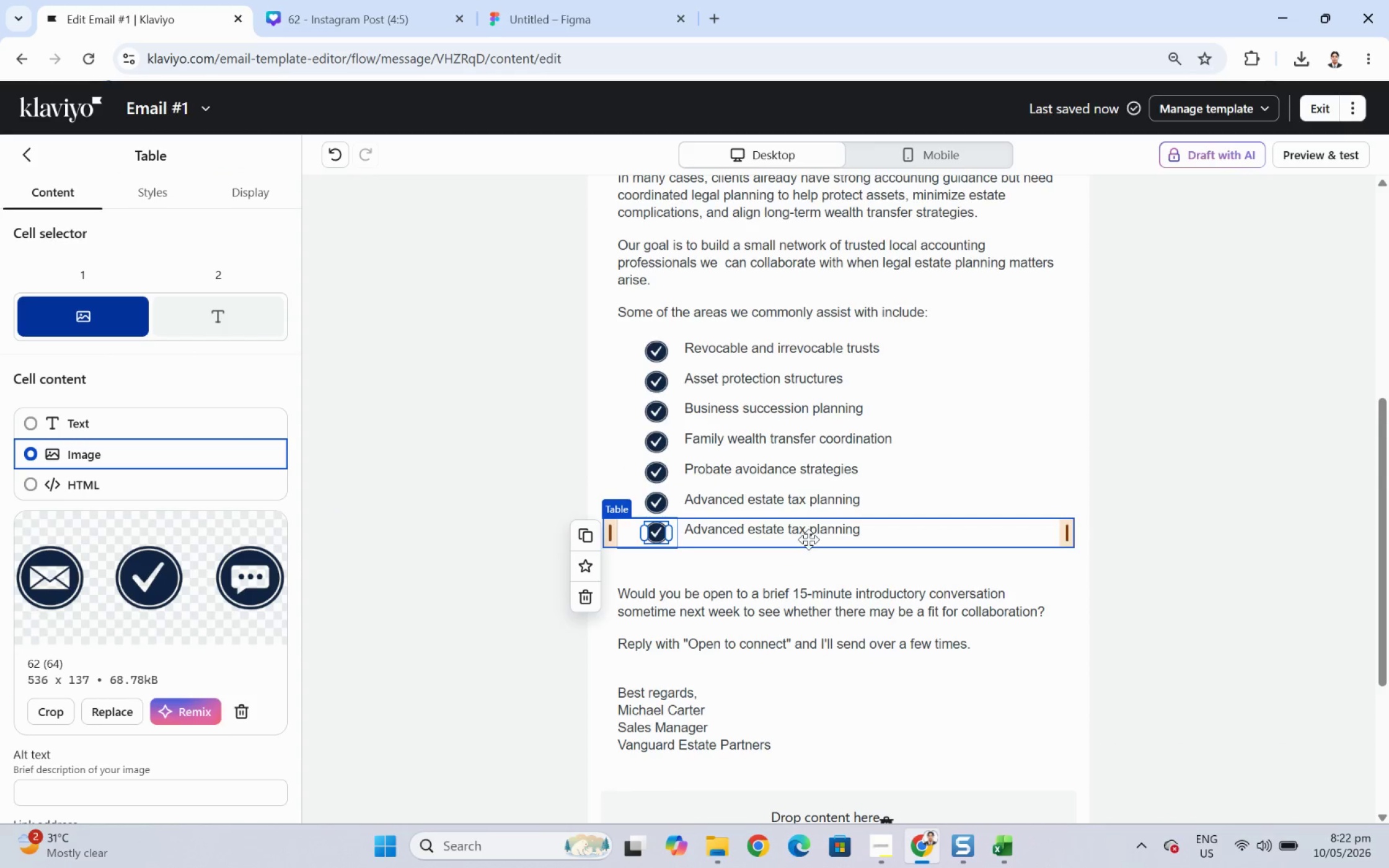 
left_click_drag(start_coordinate=[808, 538], to_coordinate=[753, 680])
 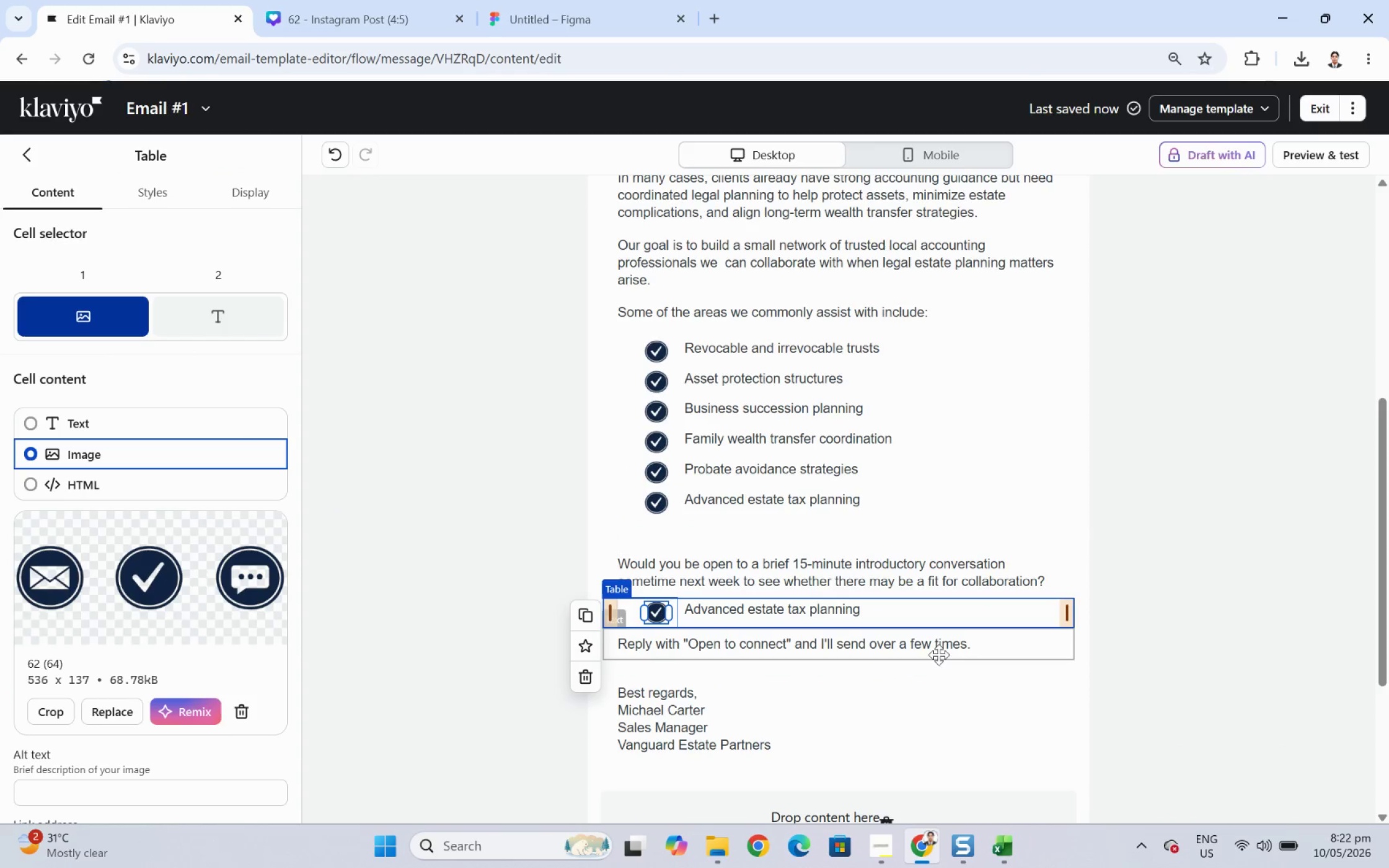 
left_click([887, 633])
 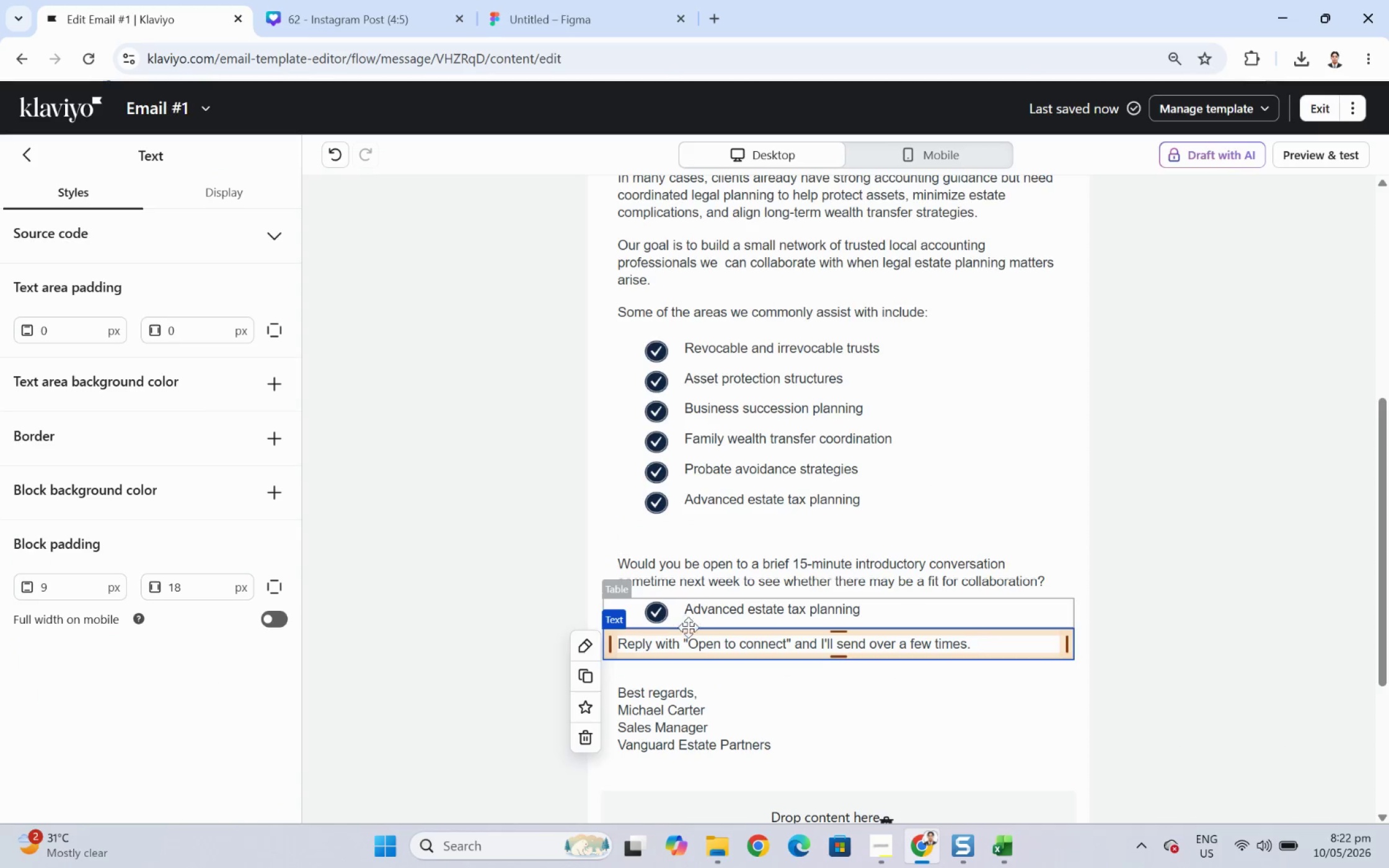 
double_click([700, 641])
 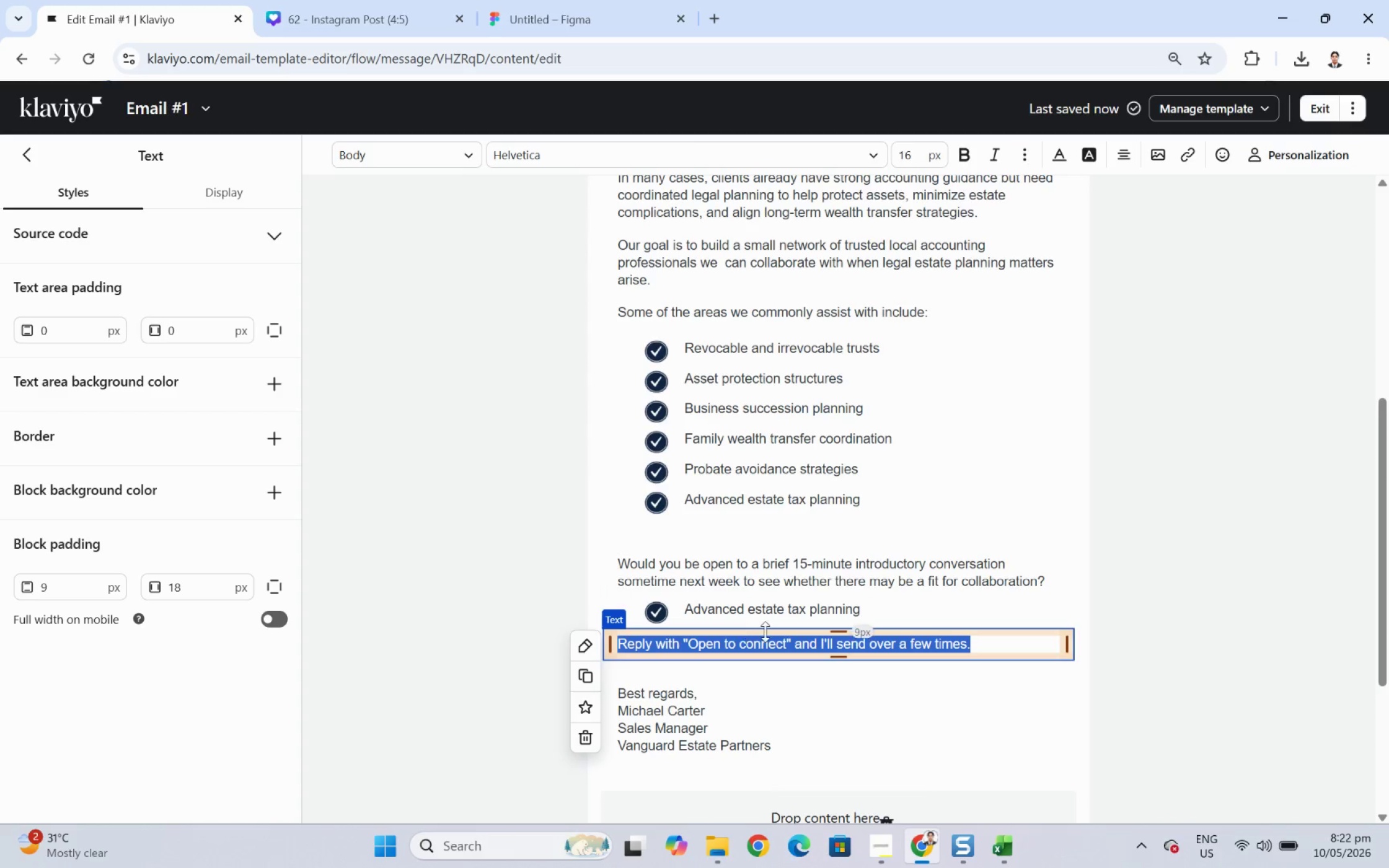 
key(Control+C)
 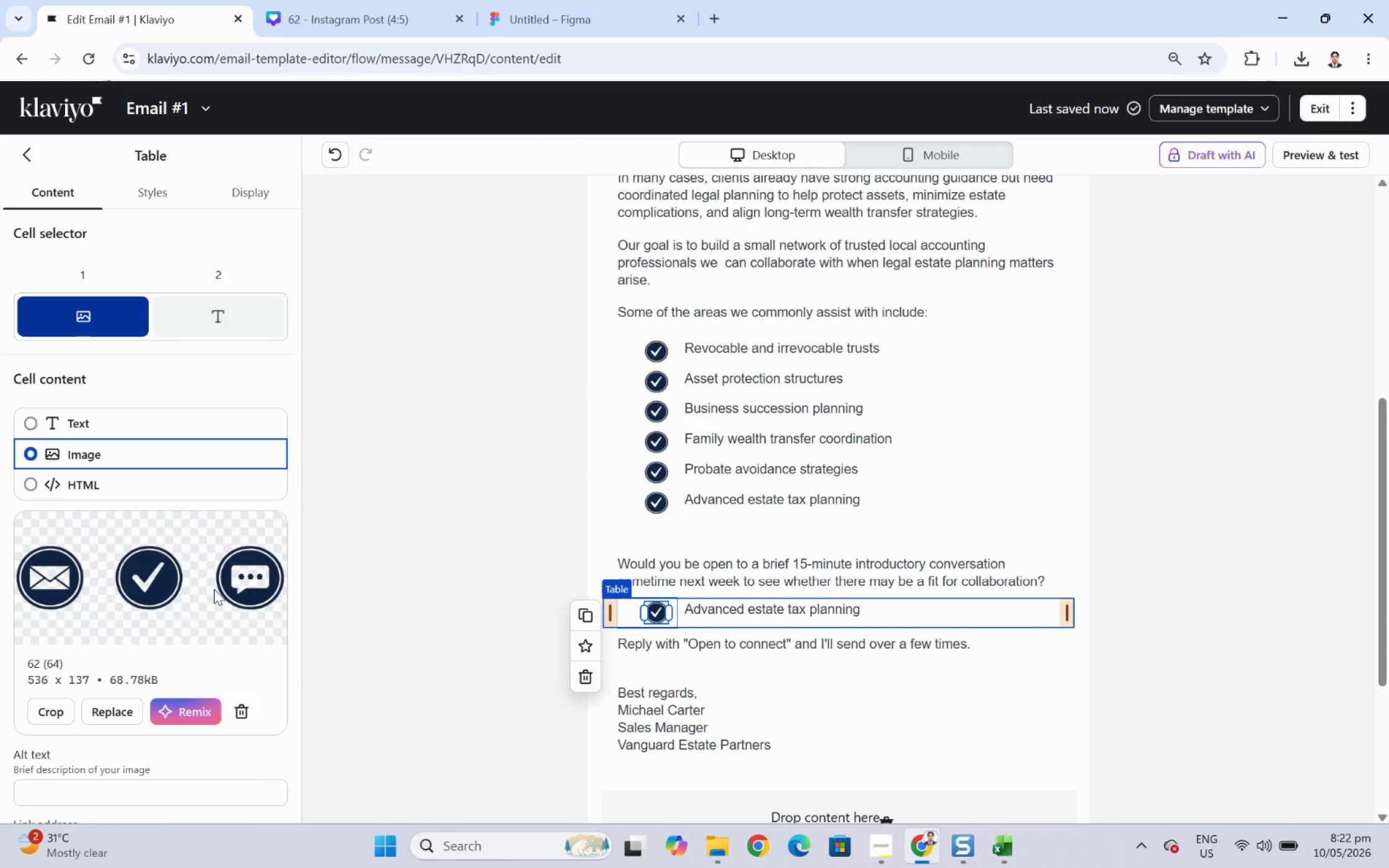 
left_click([222, 327])
 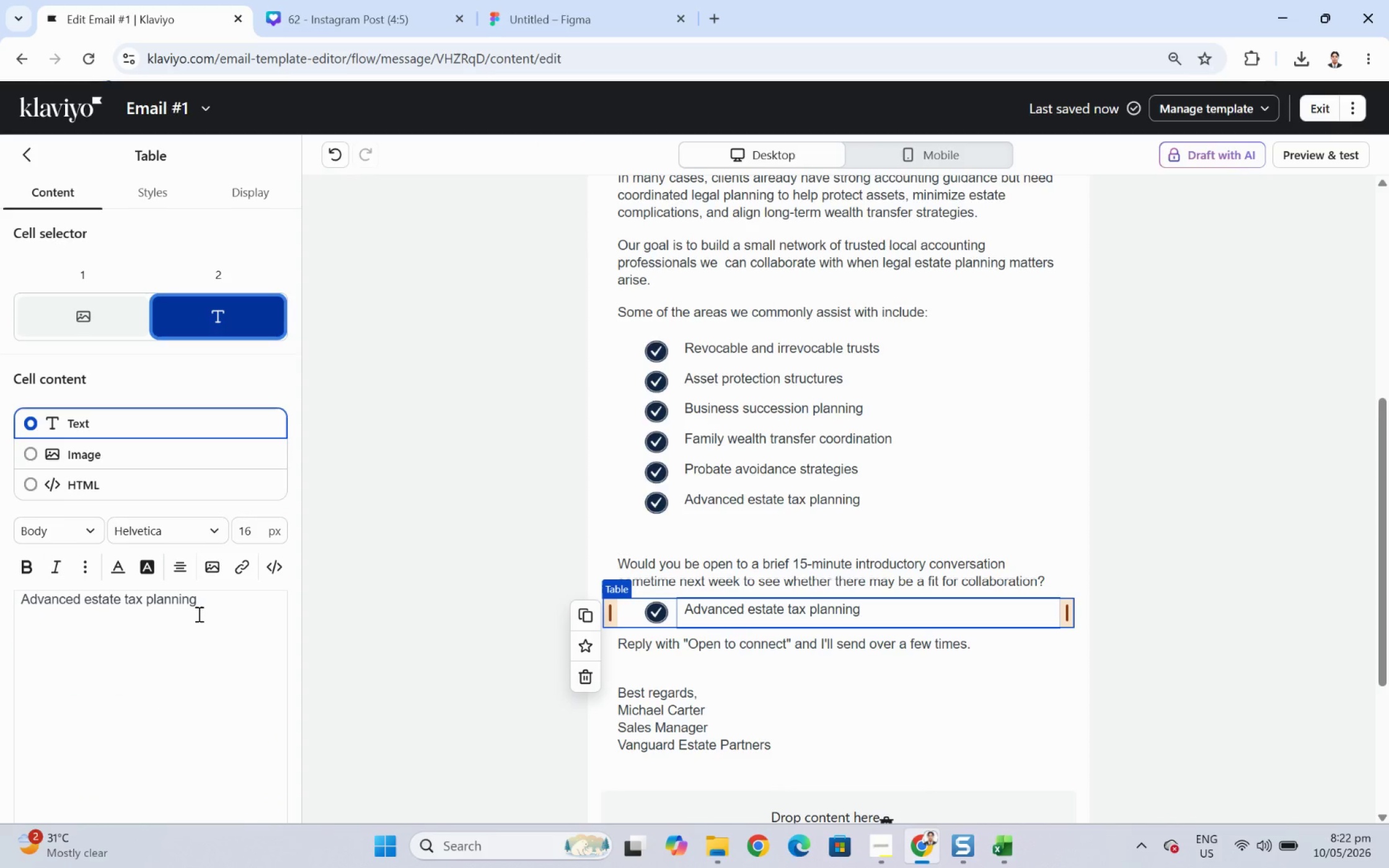 
double_click([206, 603])
 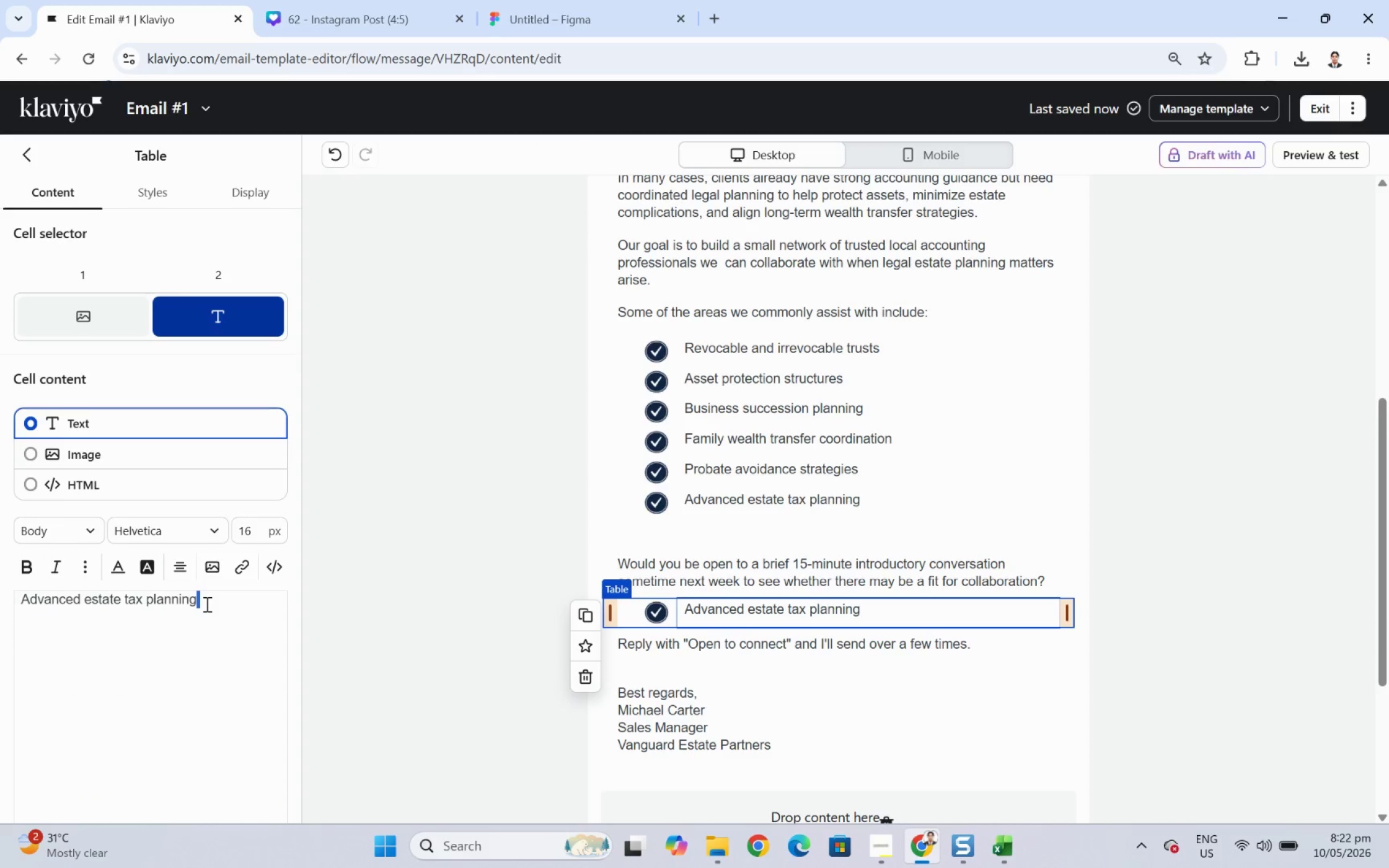 
triple_click([206, 603])
 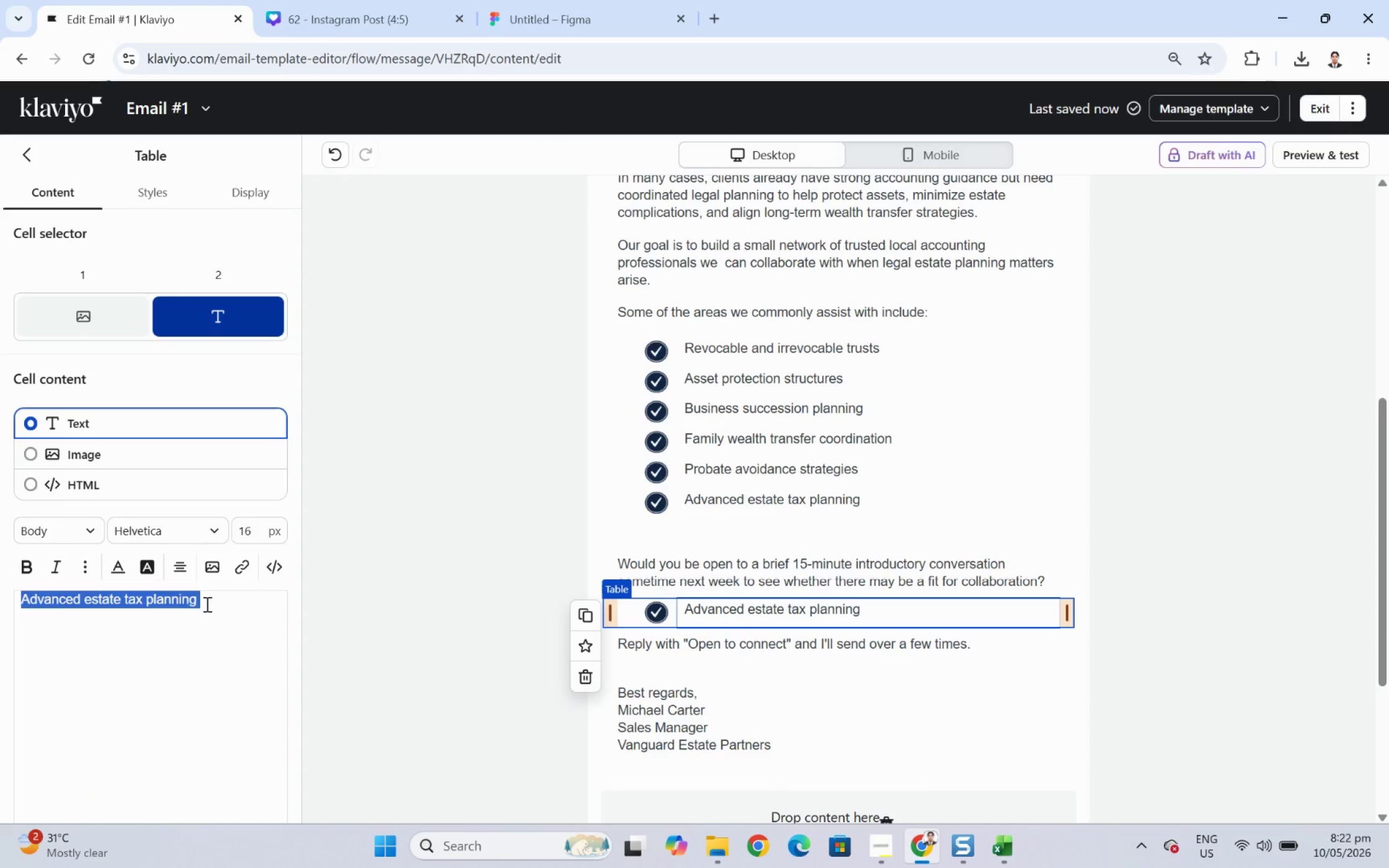 
key(Control+V)
 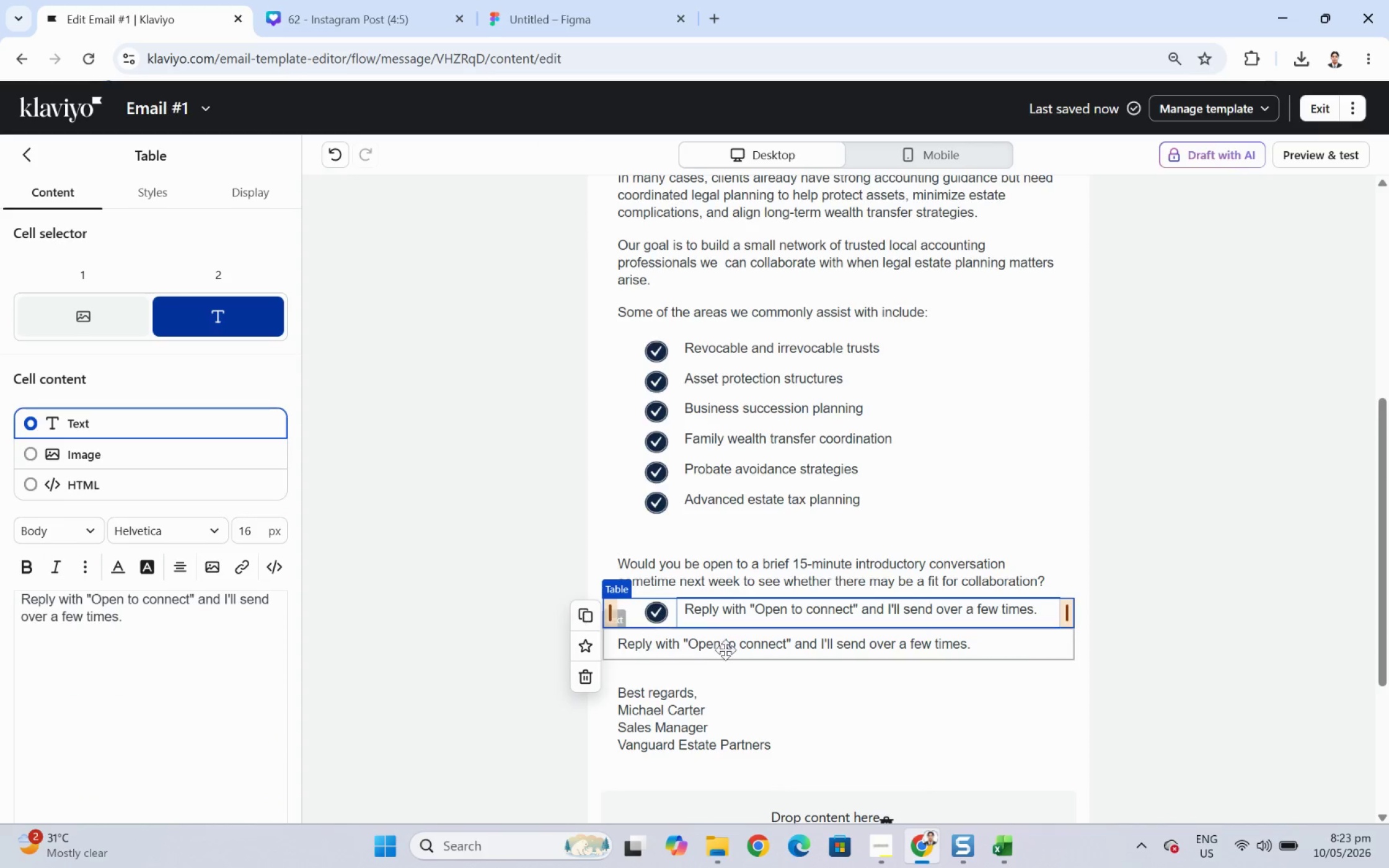 
left_click([651, 613])
 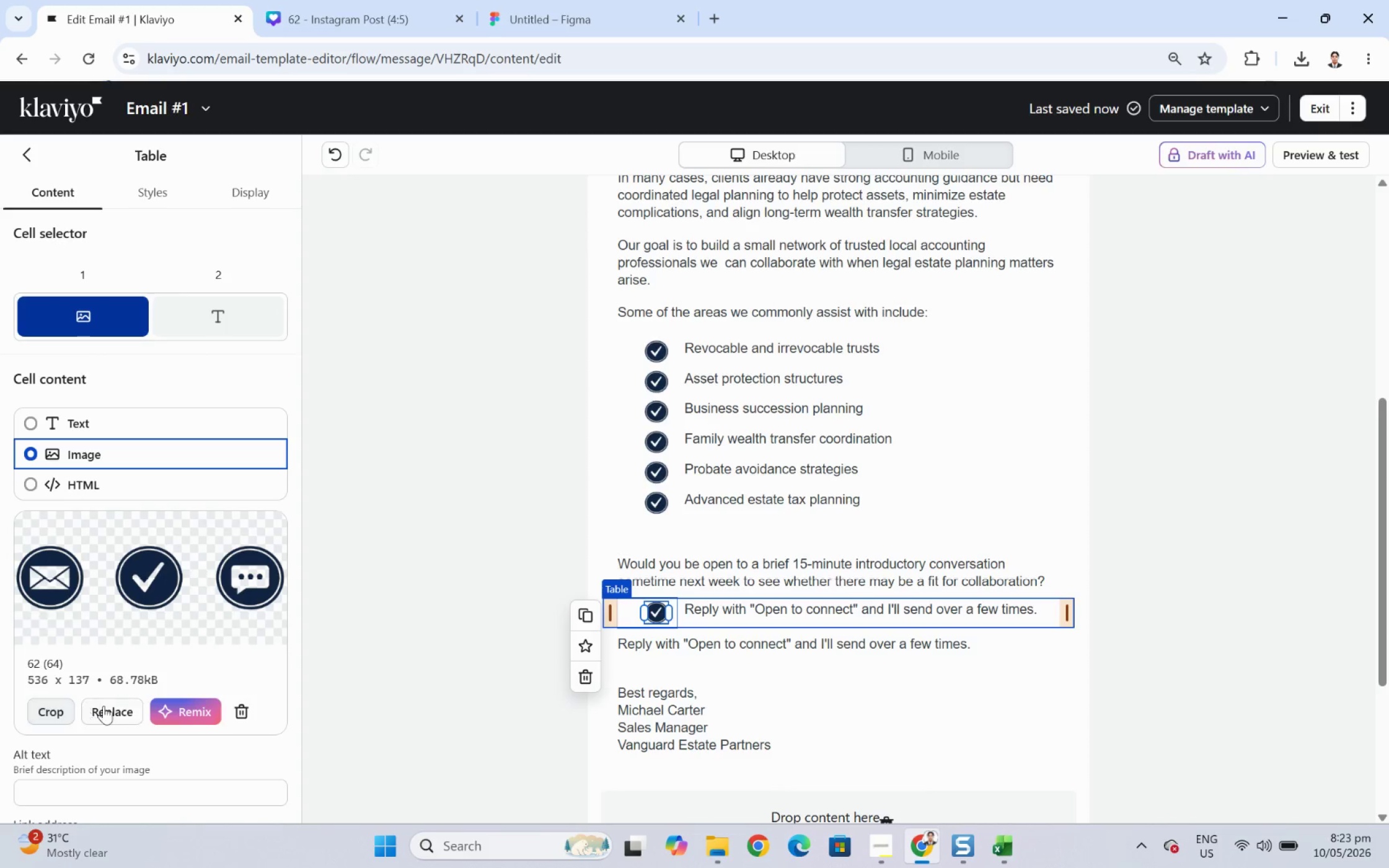 
left_click([65, 708])
 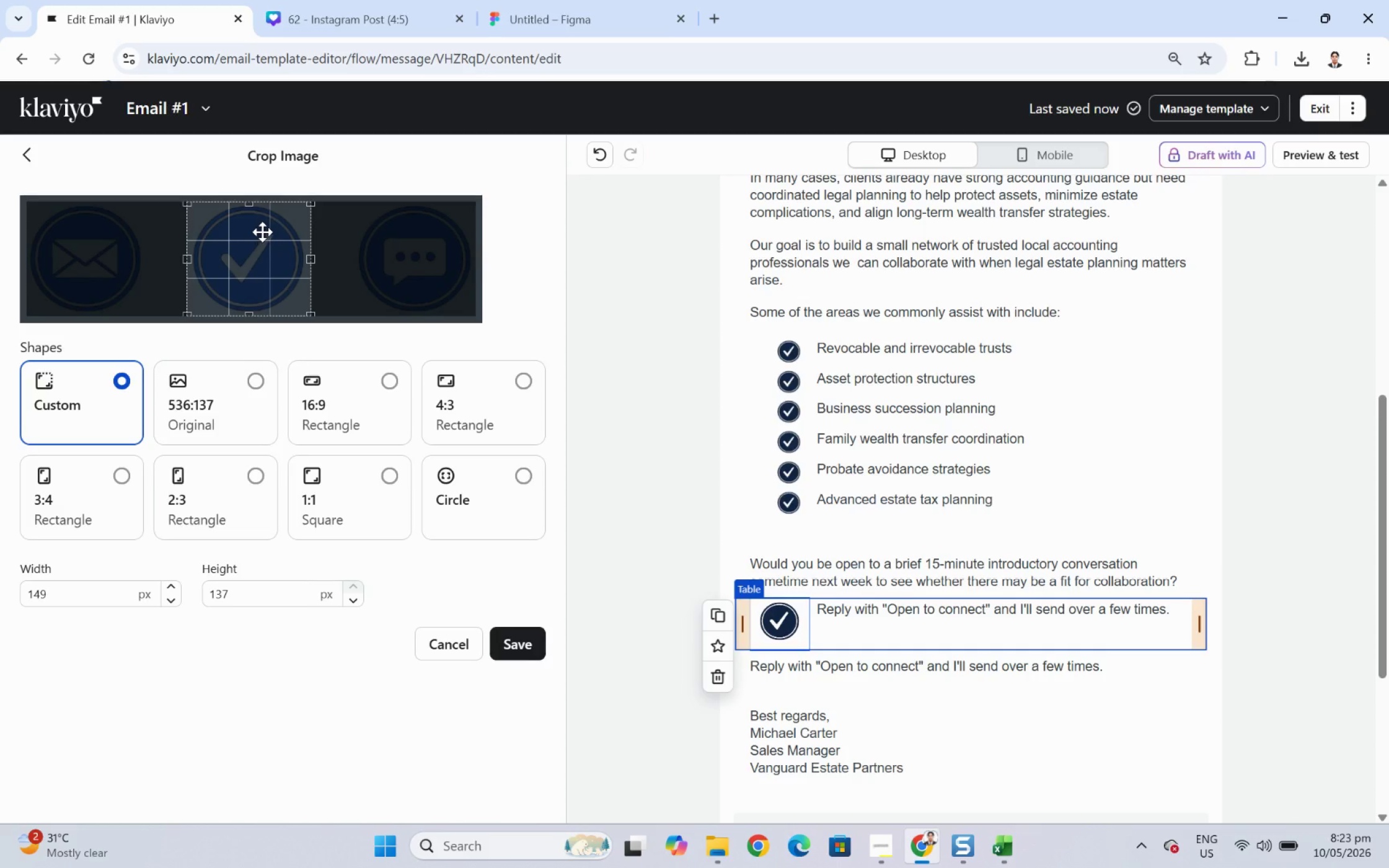 
left_click_drag(start_coordinate=[246, 274], to_coordinate=[76, 271])
 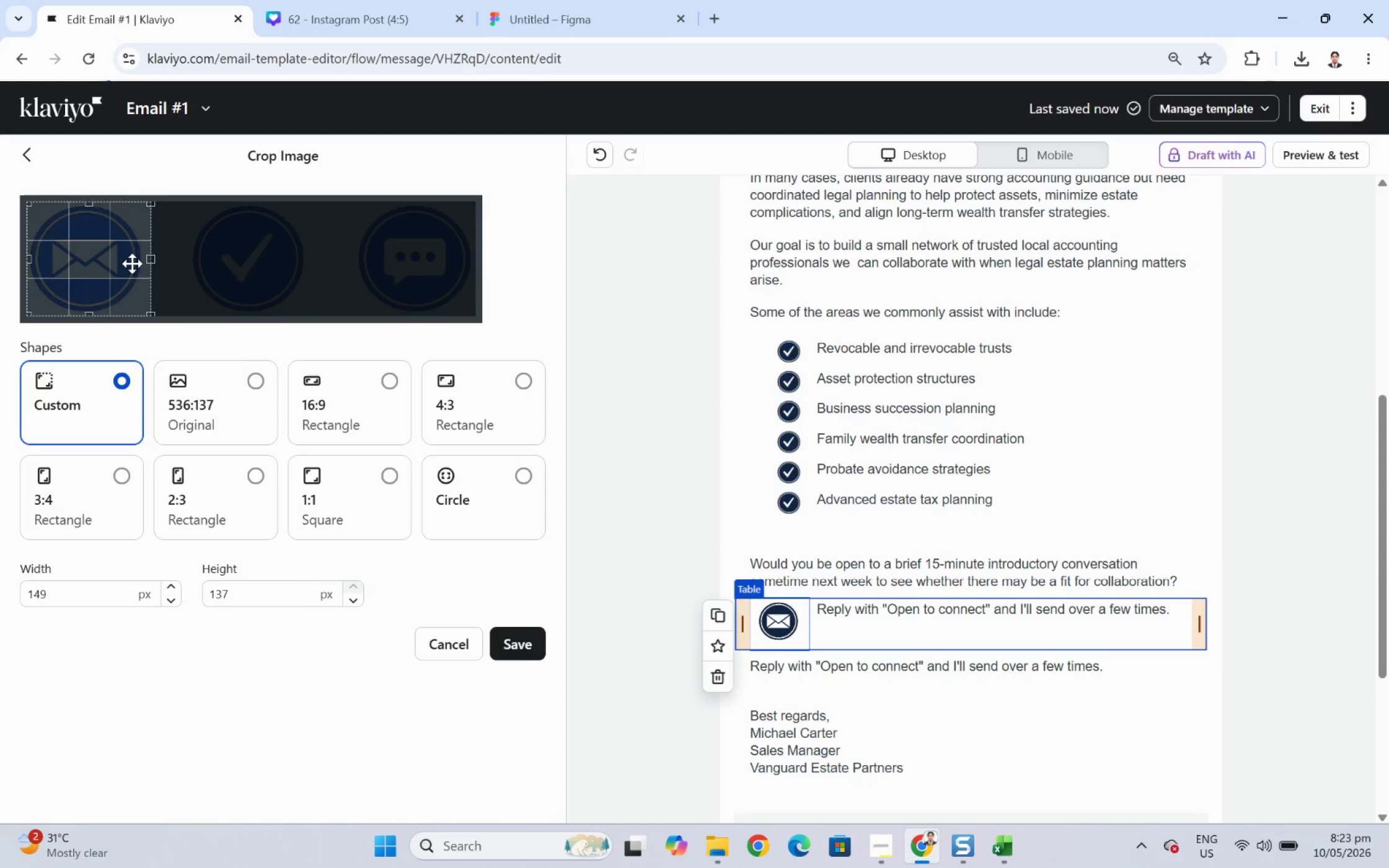 
left_click_drag(start_coordinate=[153, 257], to_coordinate=[148, 257])
 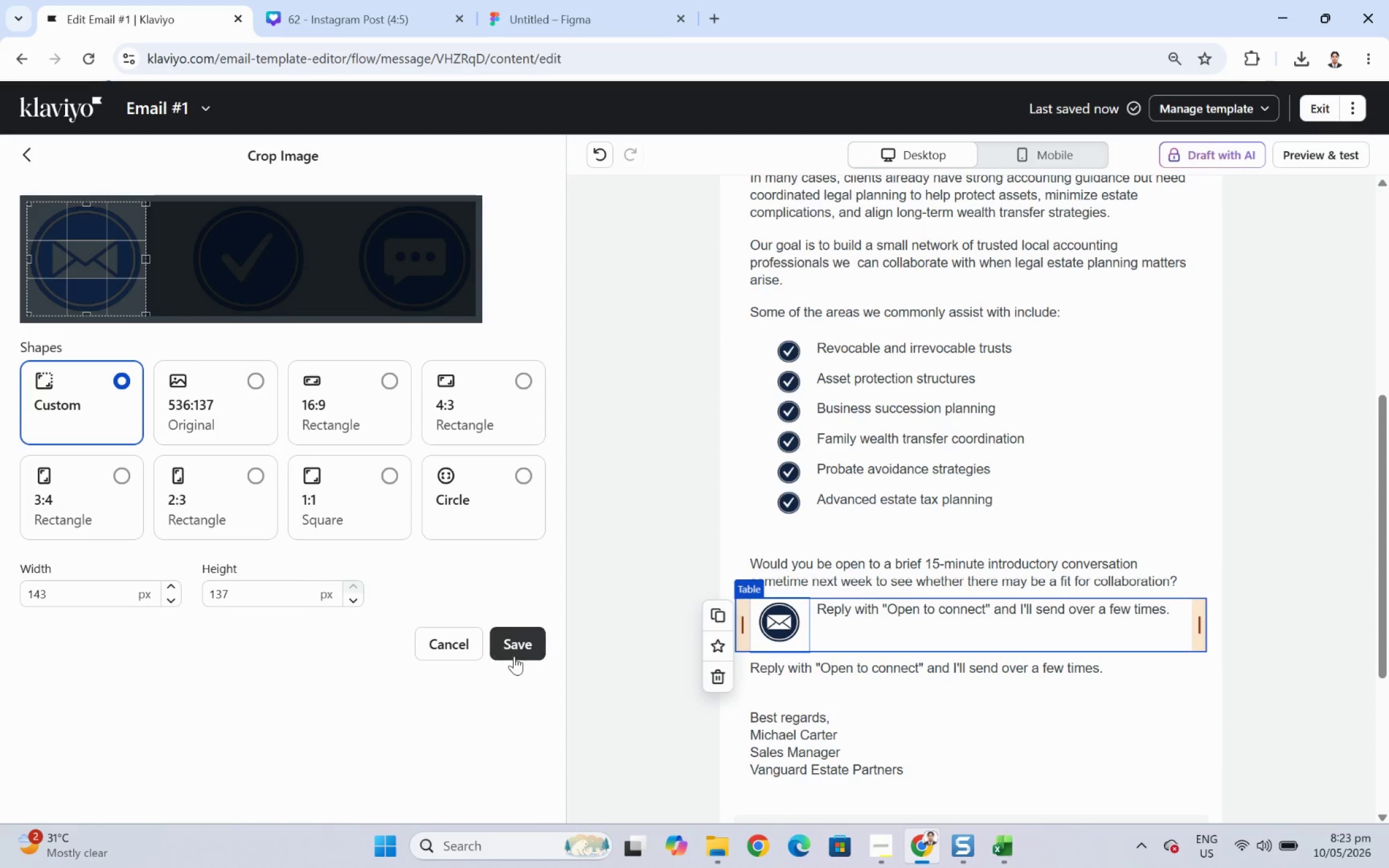 
left_click([527, 649])
 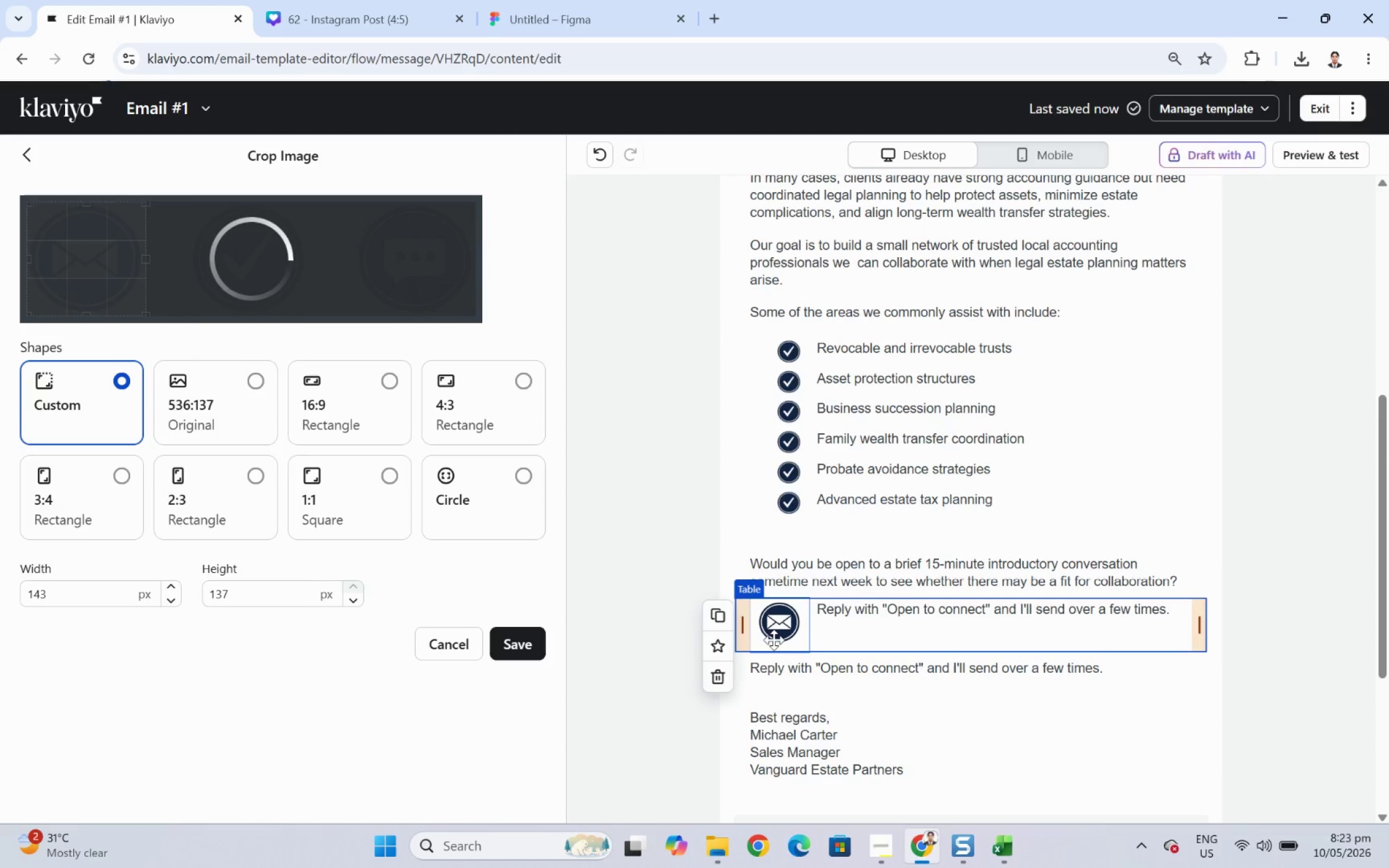 
mouse_move([750, 638])
 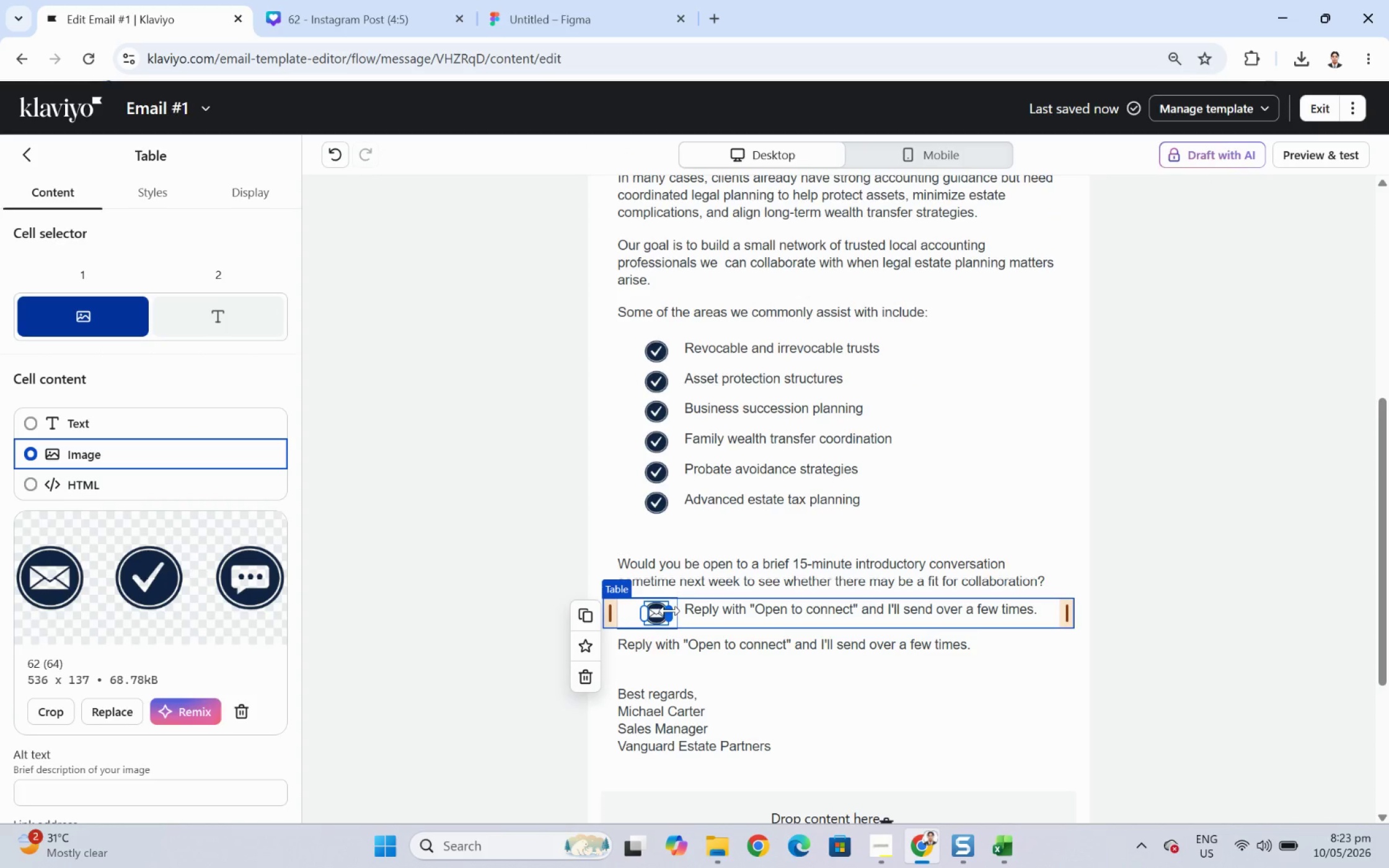 
left_click_drag(start_coordinate=[669, 610], to_coordinate=[726, 610])
 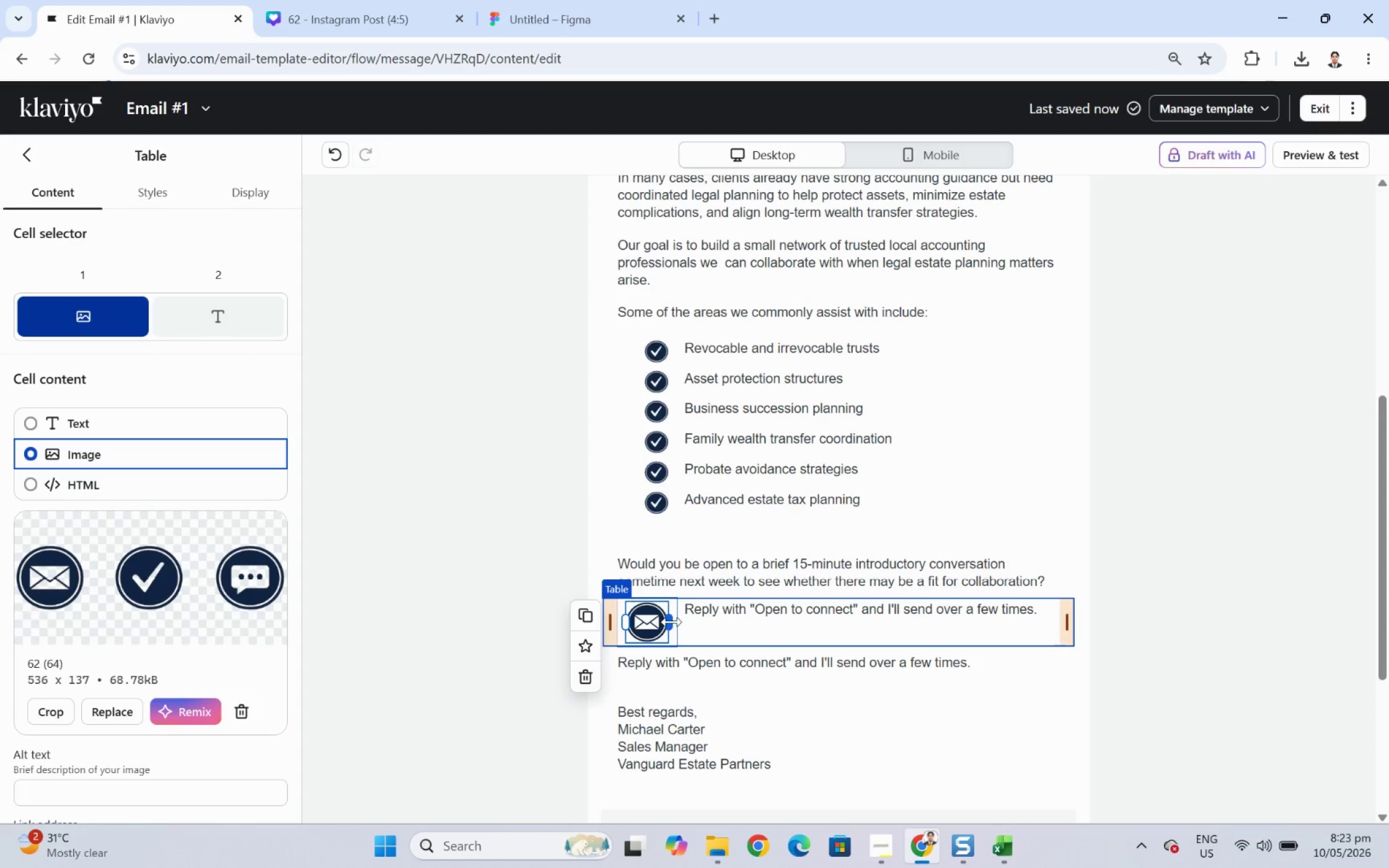 
left_click_drag(start_coordinate=[672, 621], to_coordinate=[695, 621])
 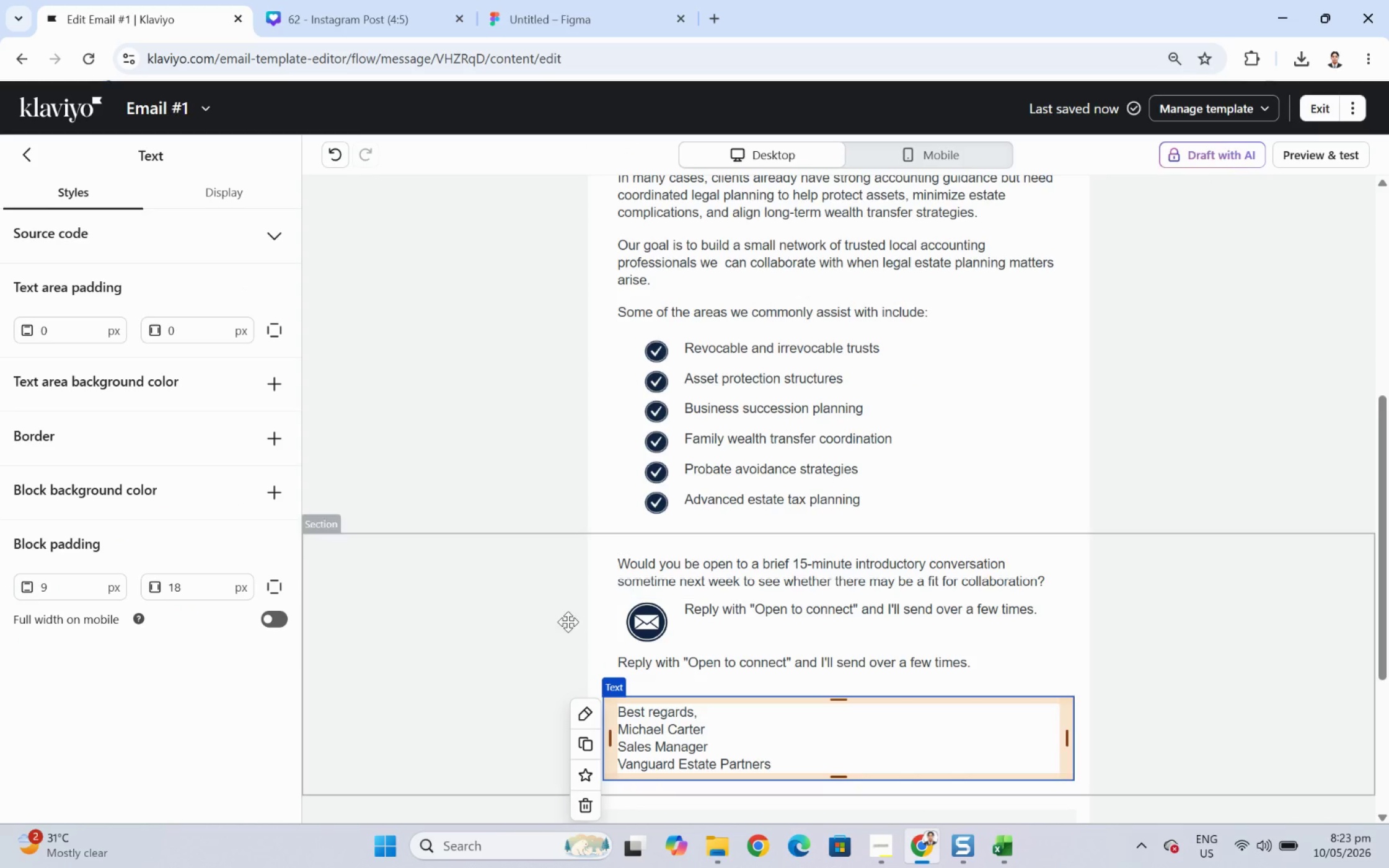 
left_click([678, 610])
 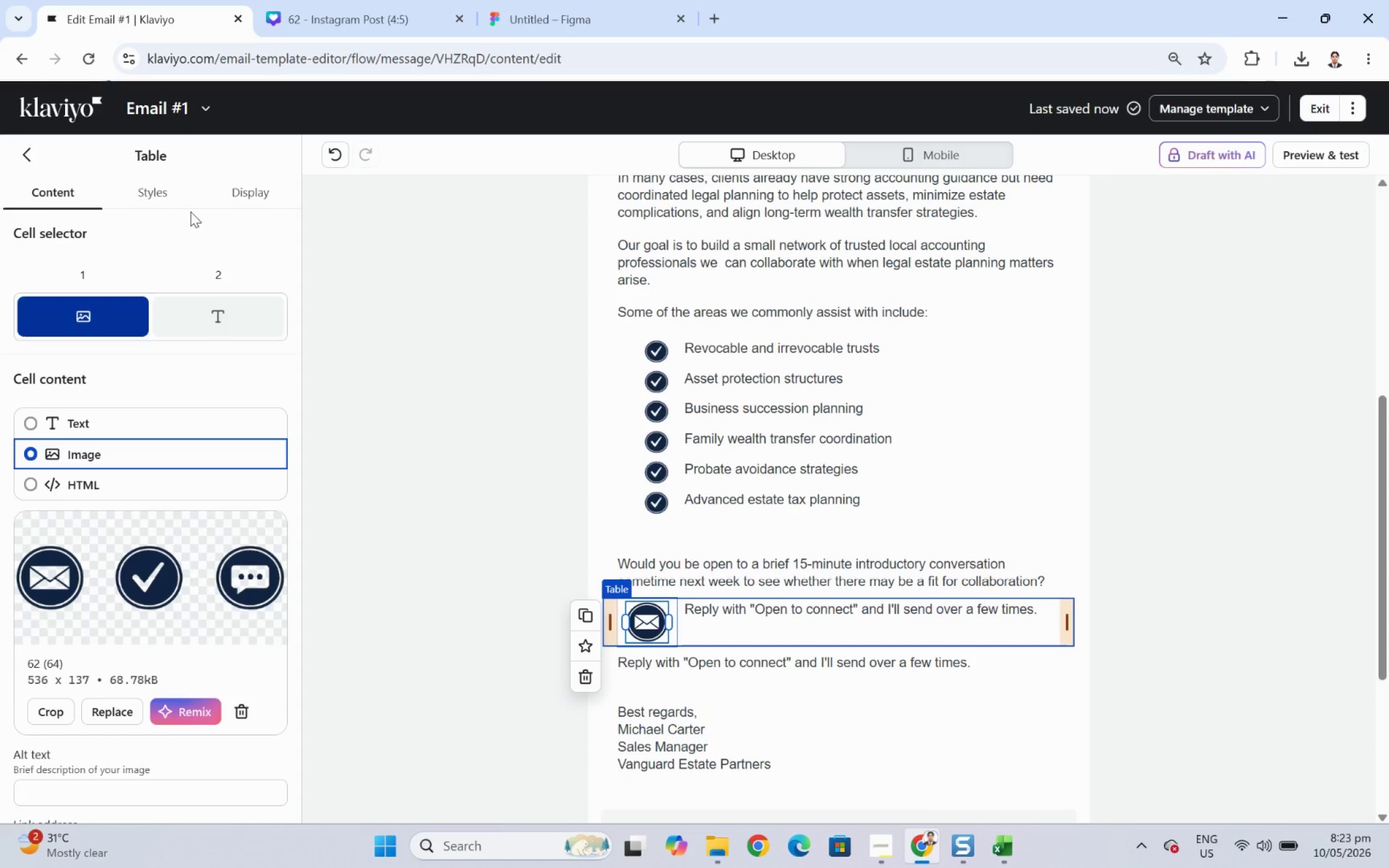 
left_click([141, 196])
 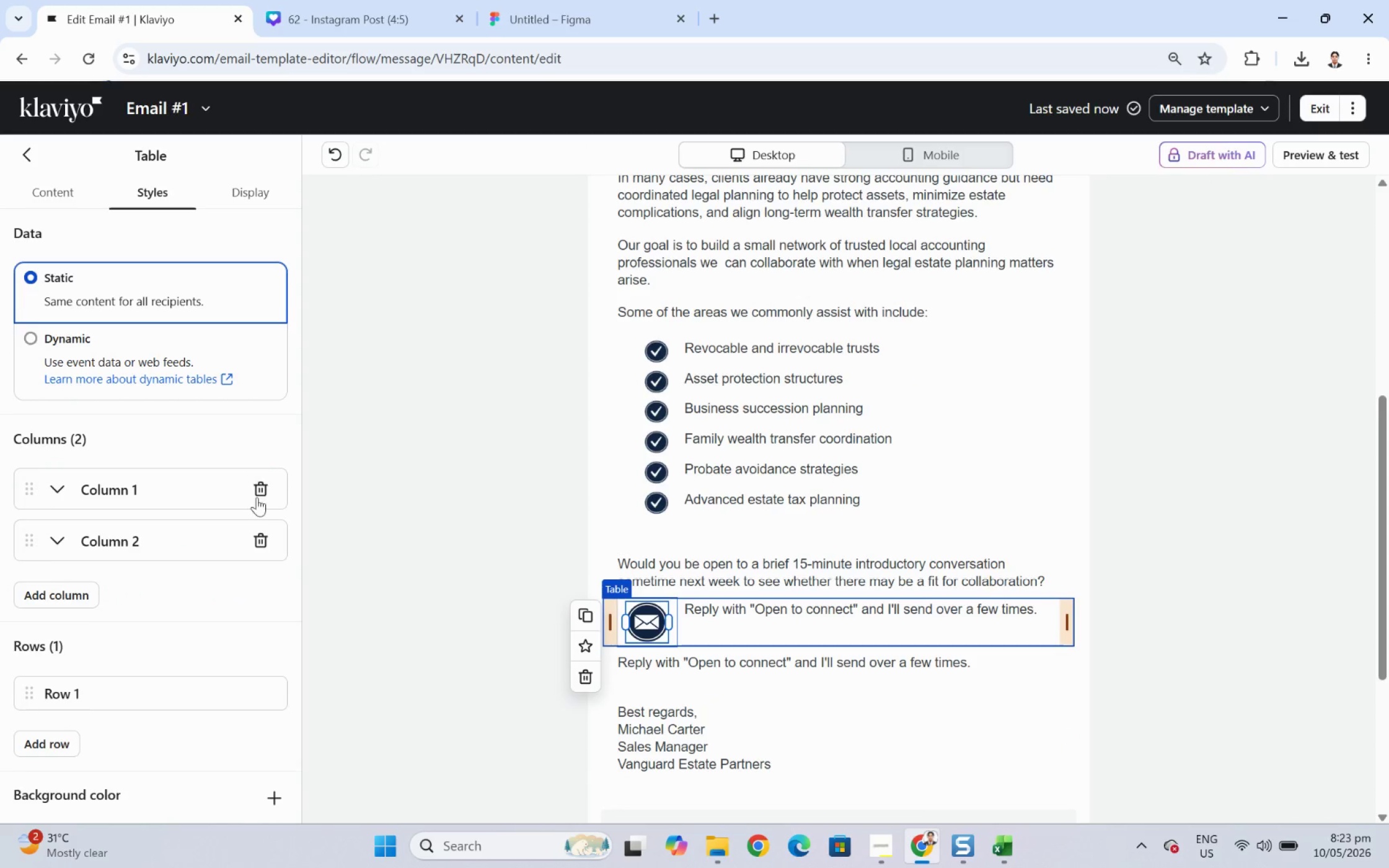 
scroll: coordinate [180, 683], scroll_direction: down, amount: 9.0
 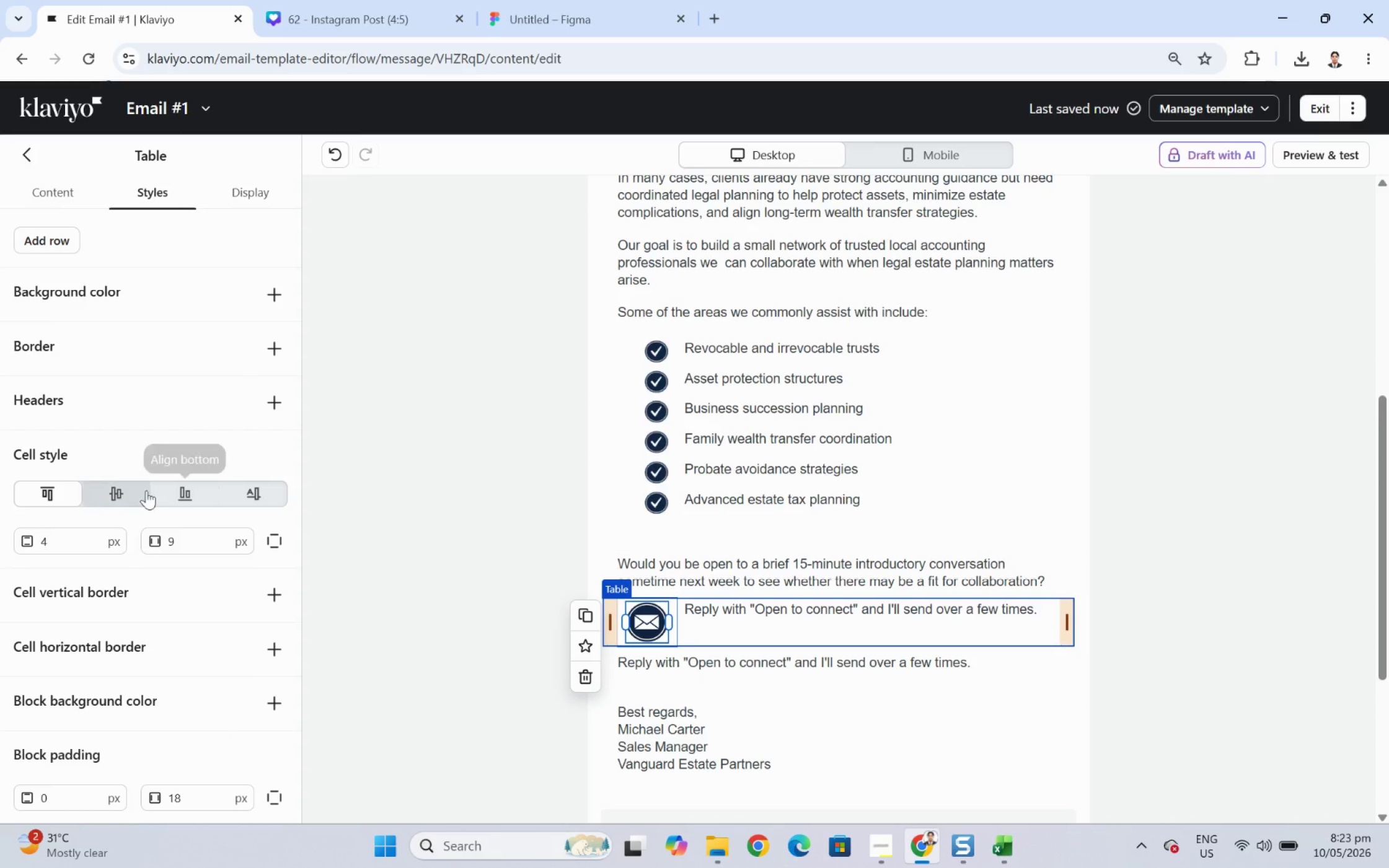 
left_click([124, 489])
 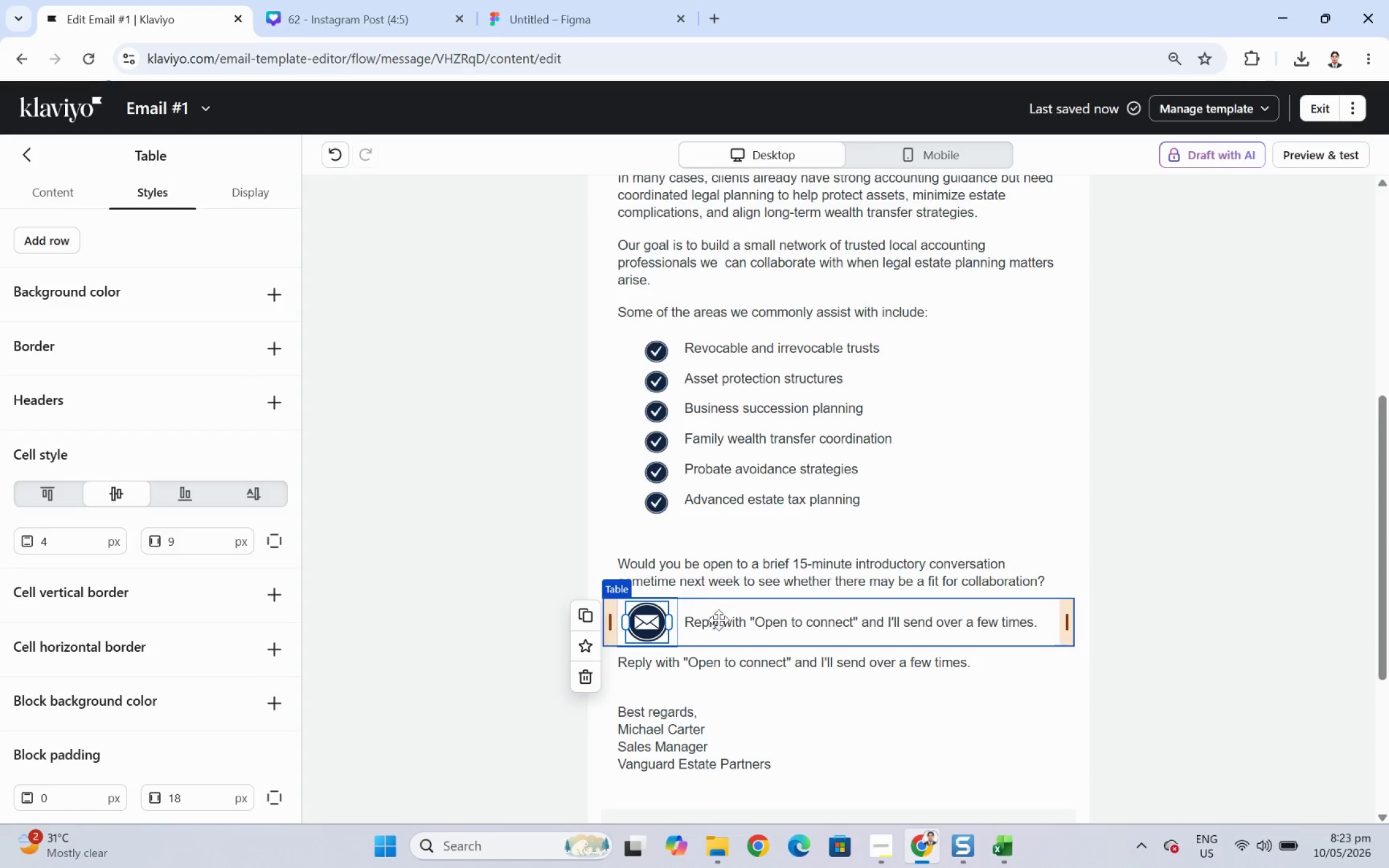 
left_click([721, 622])
 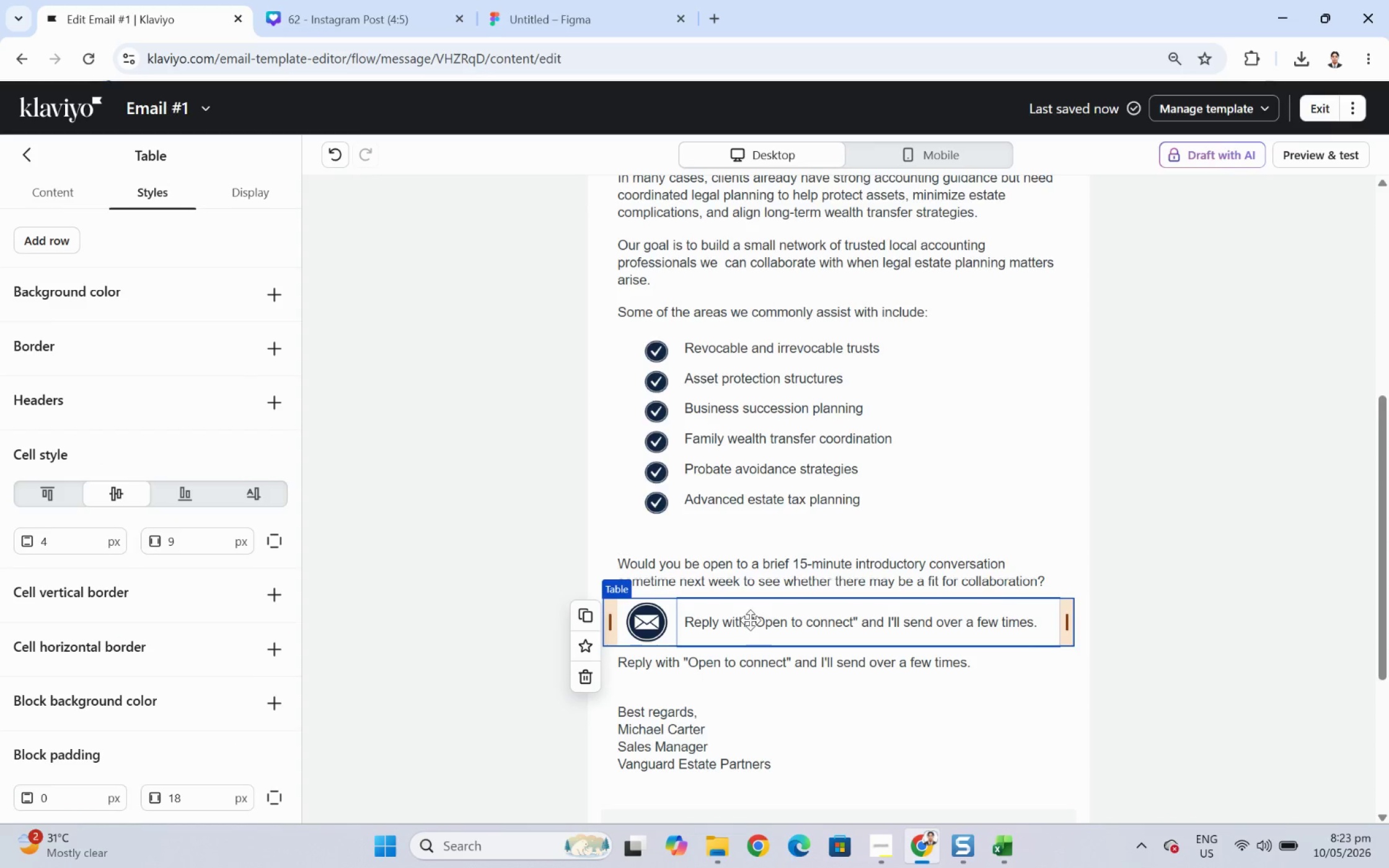 
left_click([750, 620])
 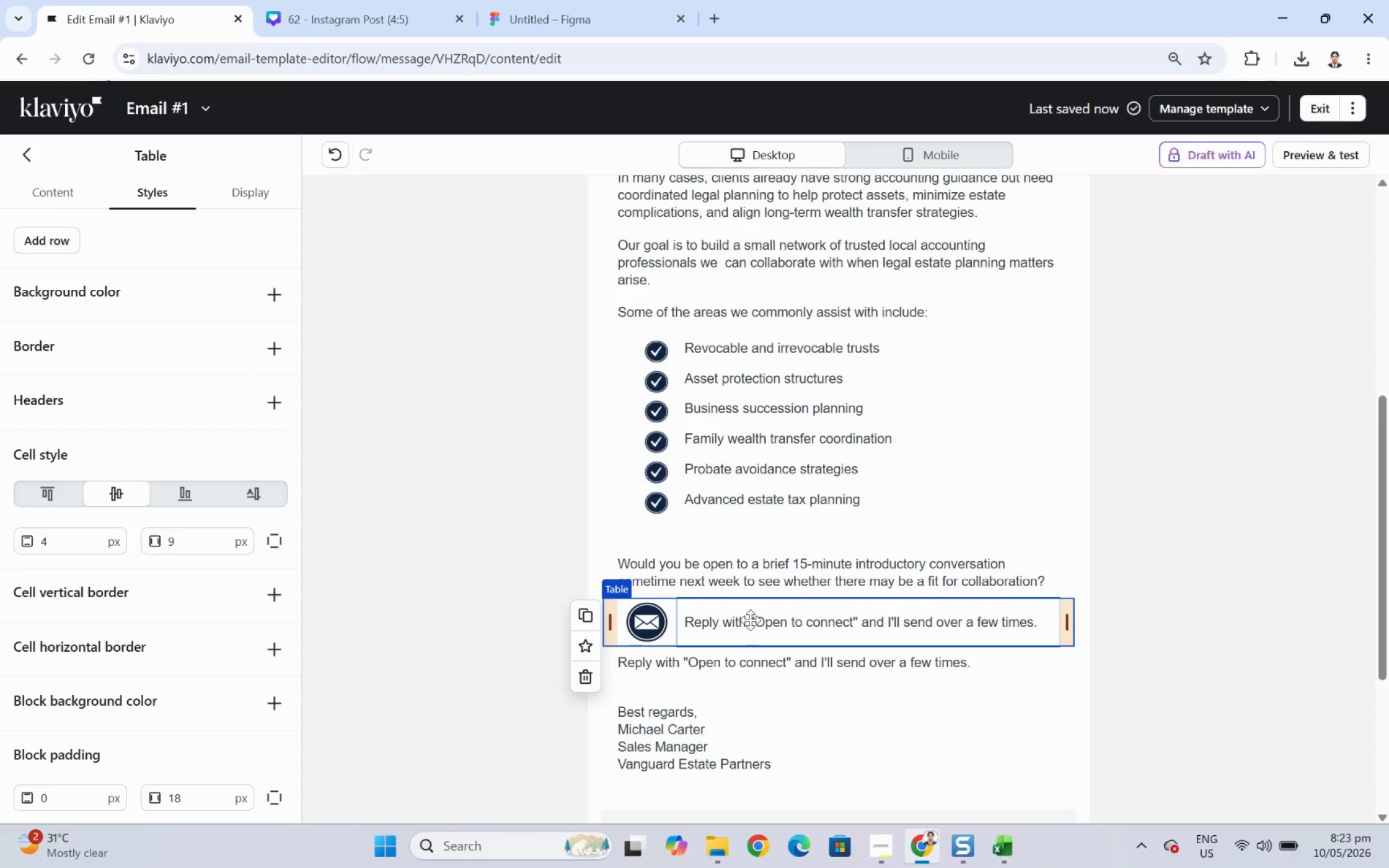 
left_click([750, 620])
 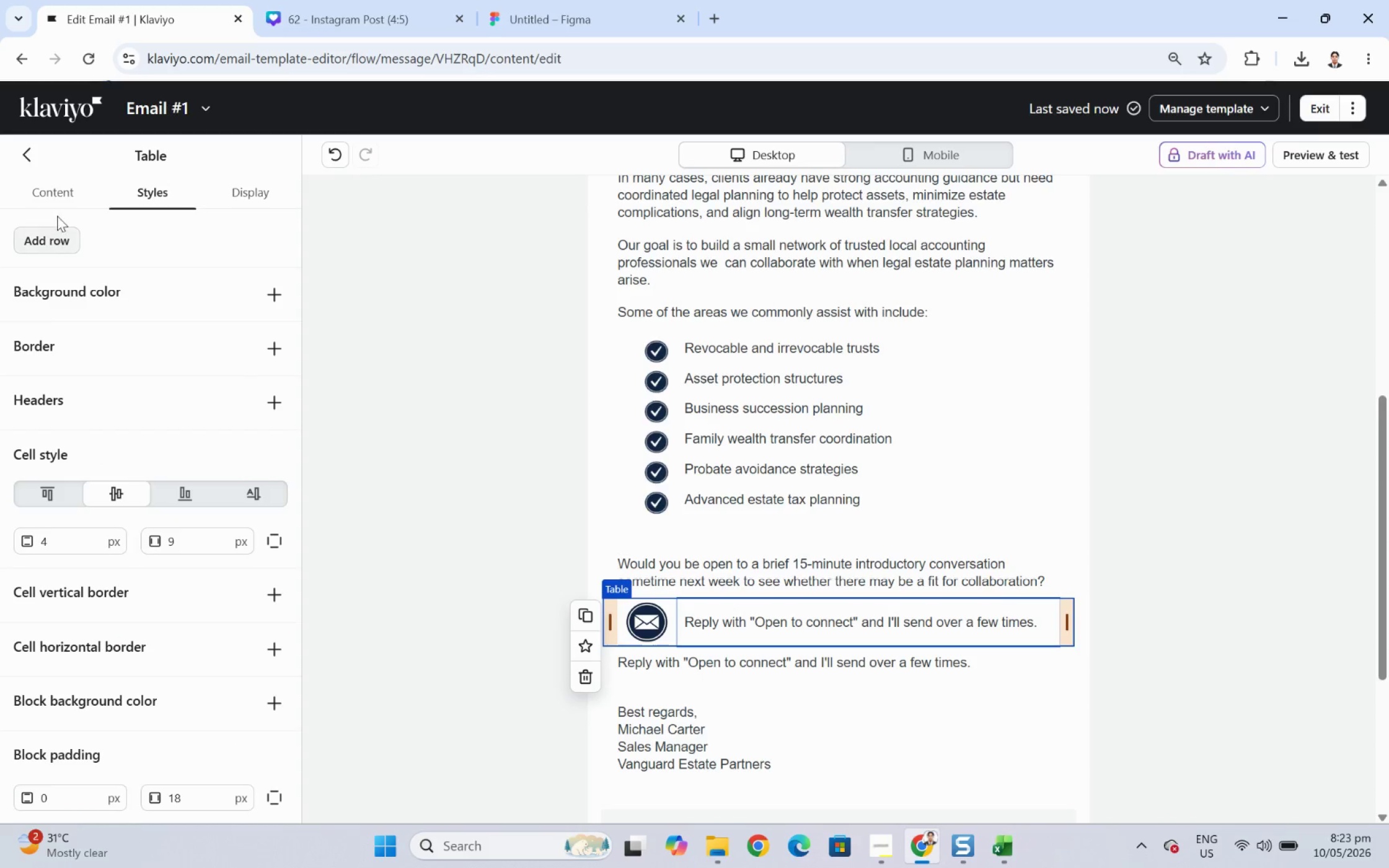 
left_click([55, 186])
 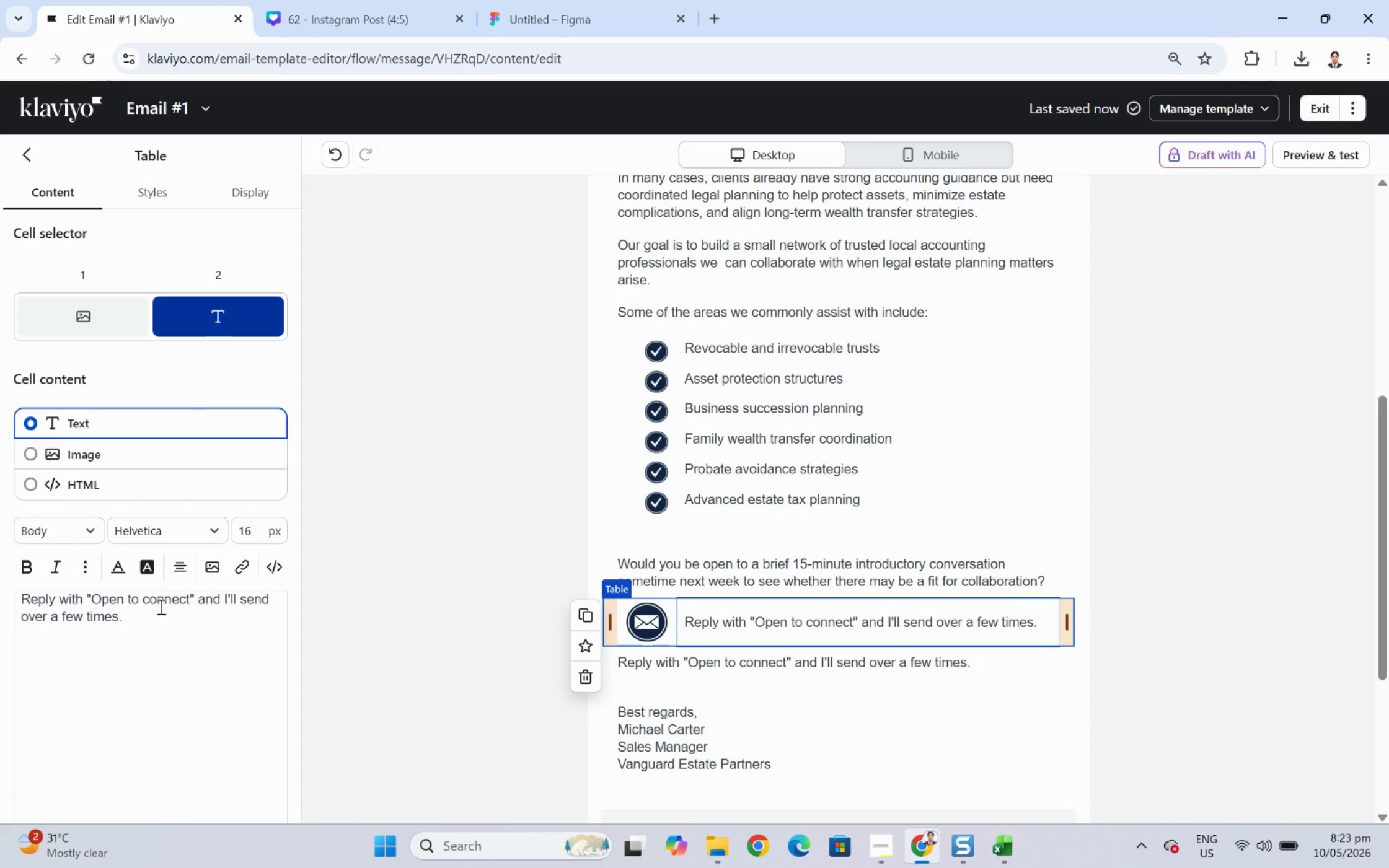 
left_click([175, 616])
 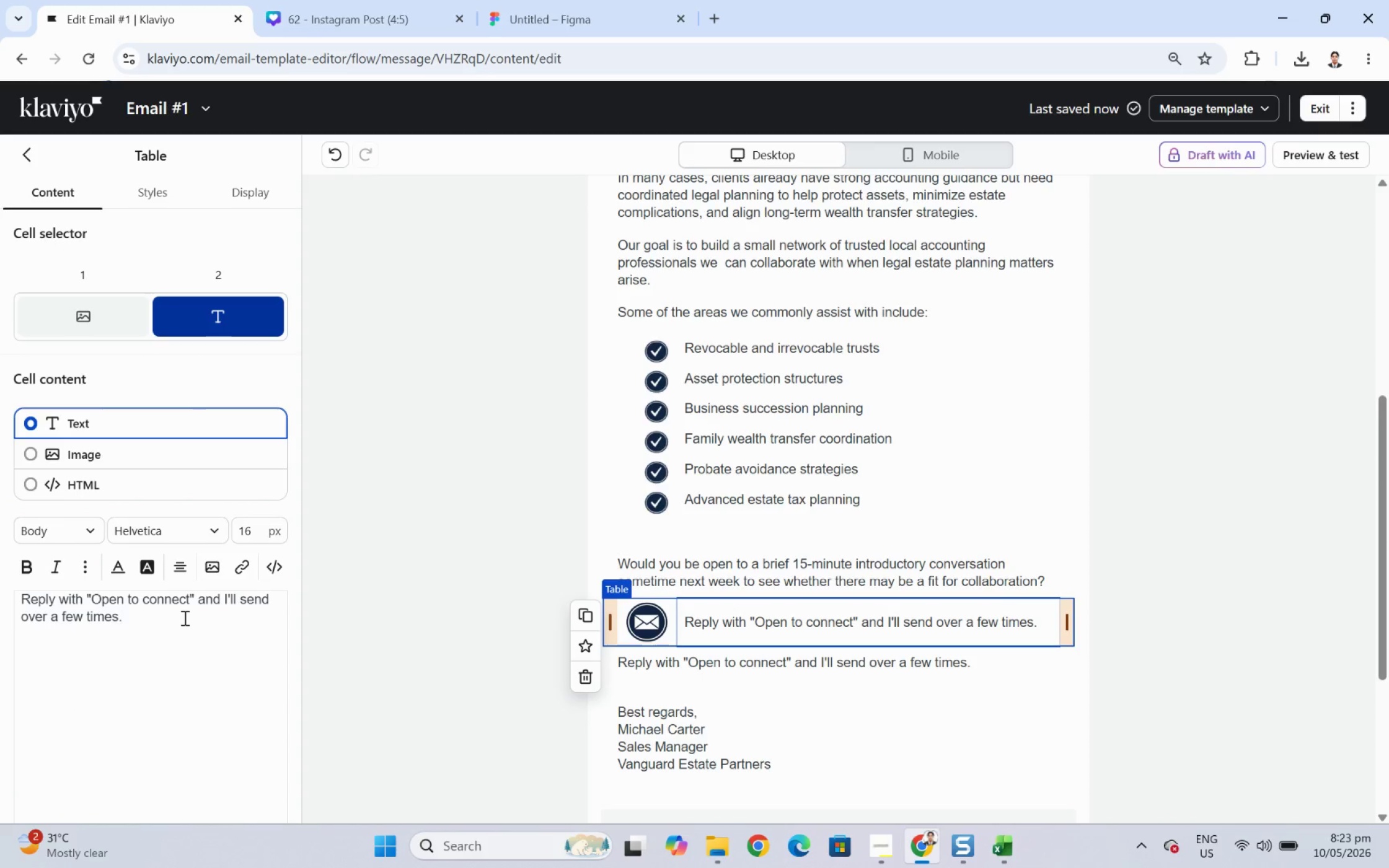 
left_click_drag(start_coordinate=[184, 617], to_coordinate=[0, 587])
 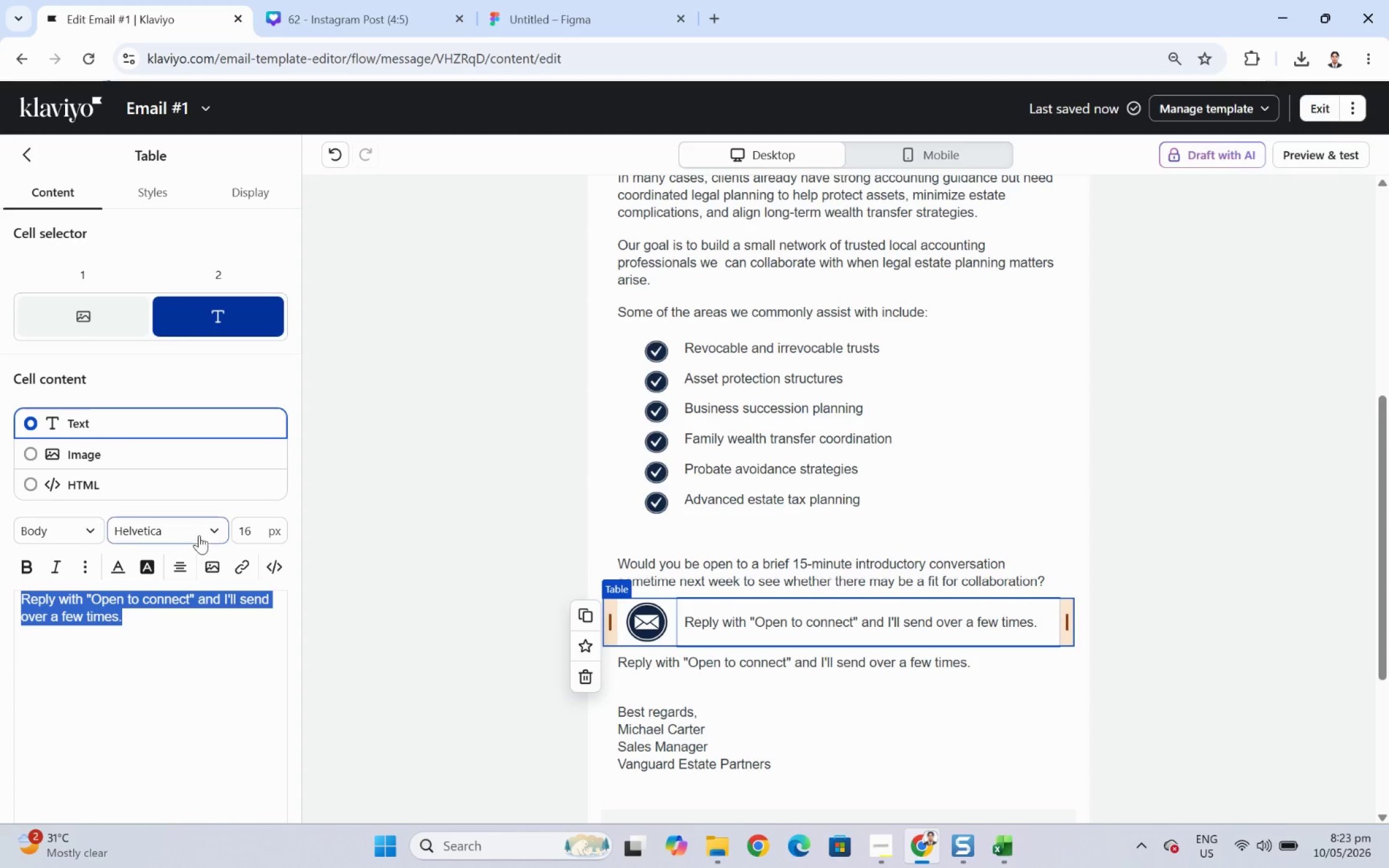 
left_click([208, 532])
 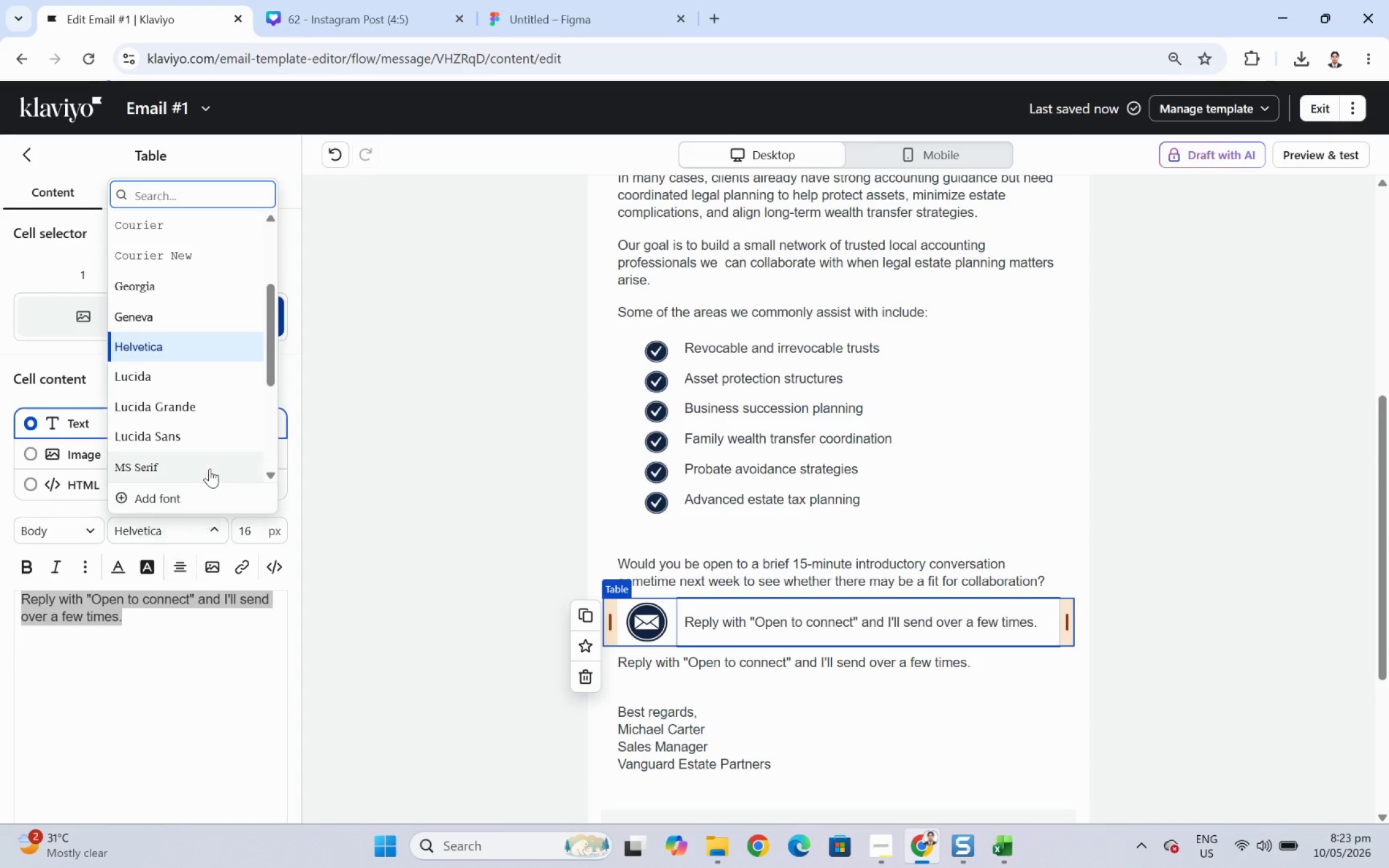 
scroll: coordinate [192, 456], scroll_direction: down, amount: 3.0
 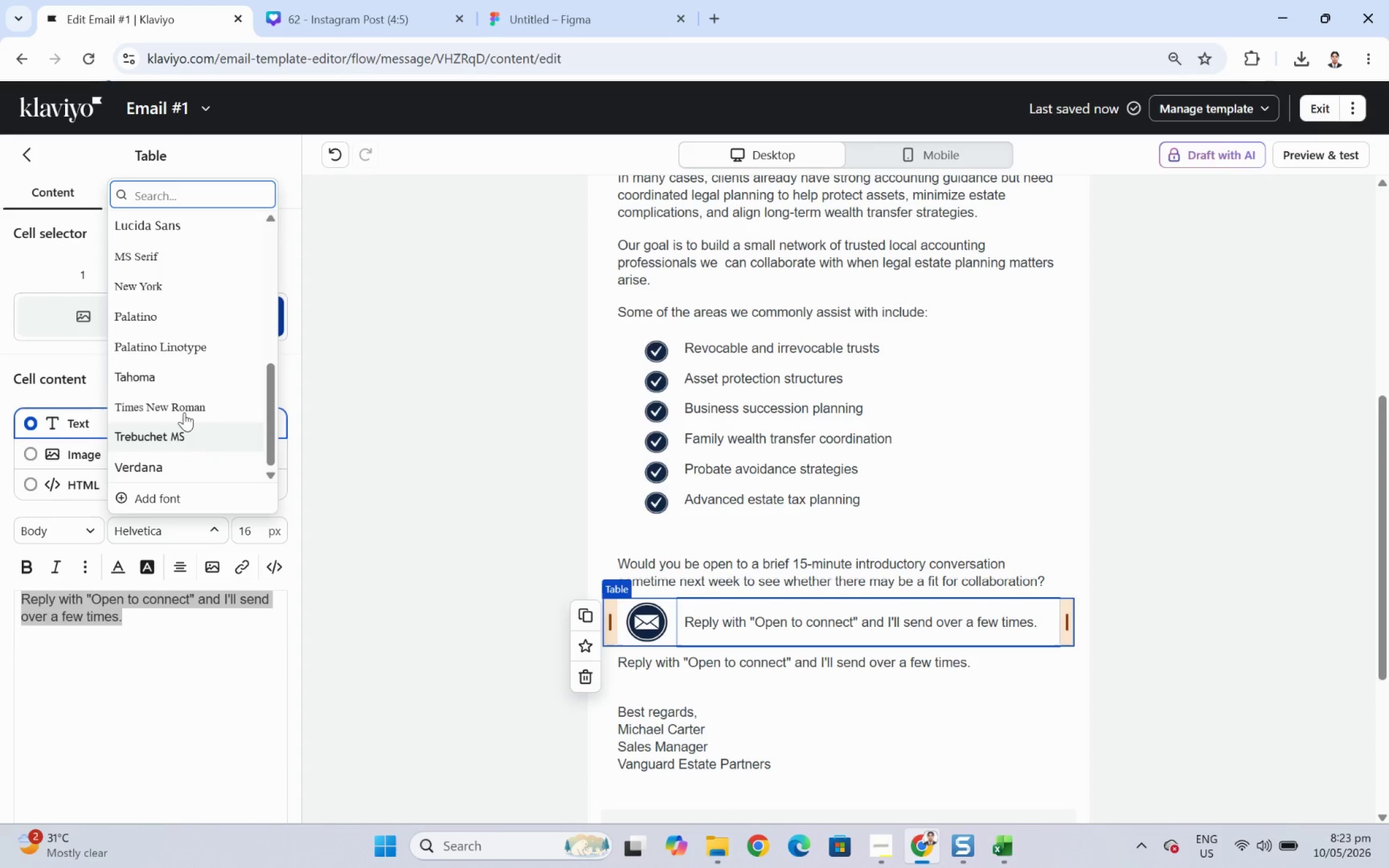 
left_click([186, 401])
 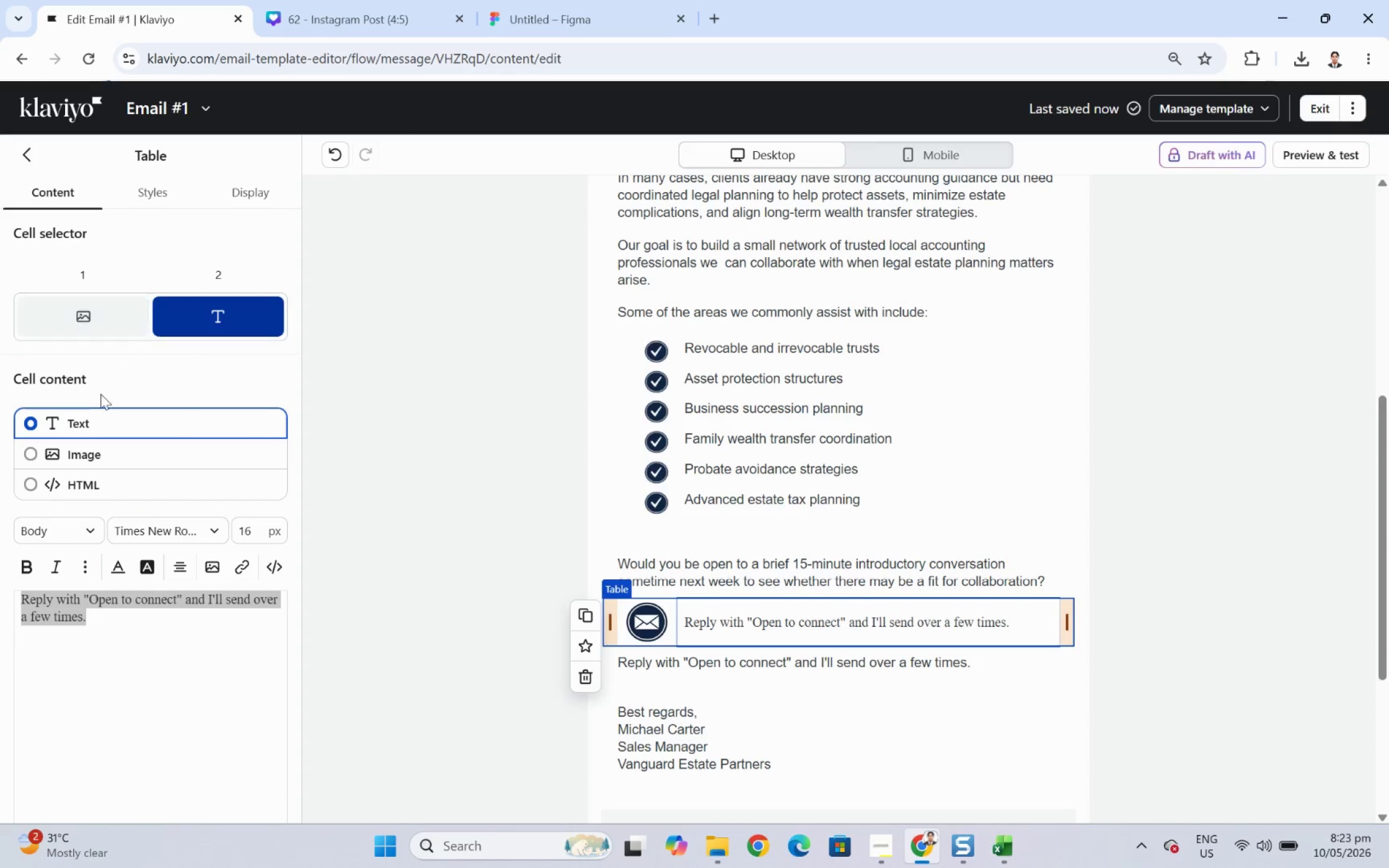 
left_click([138, 192])
 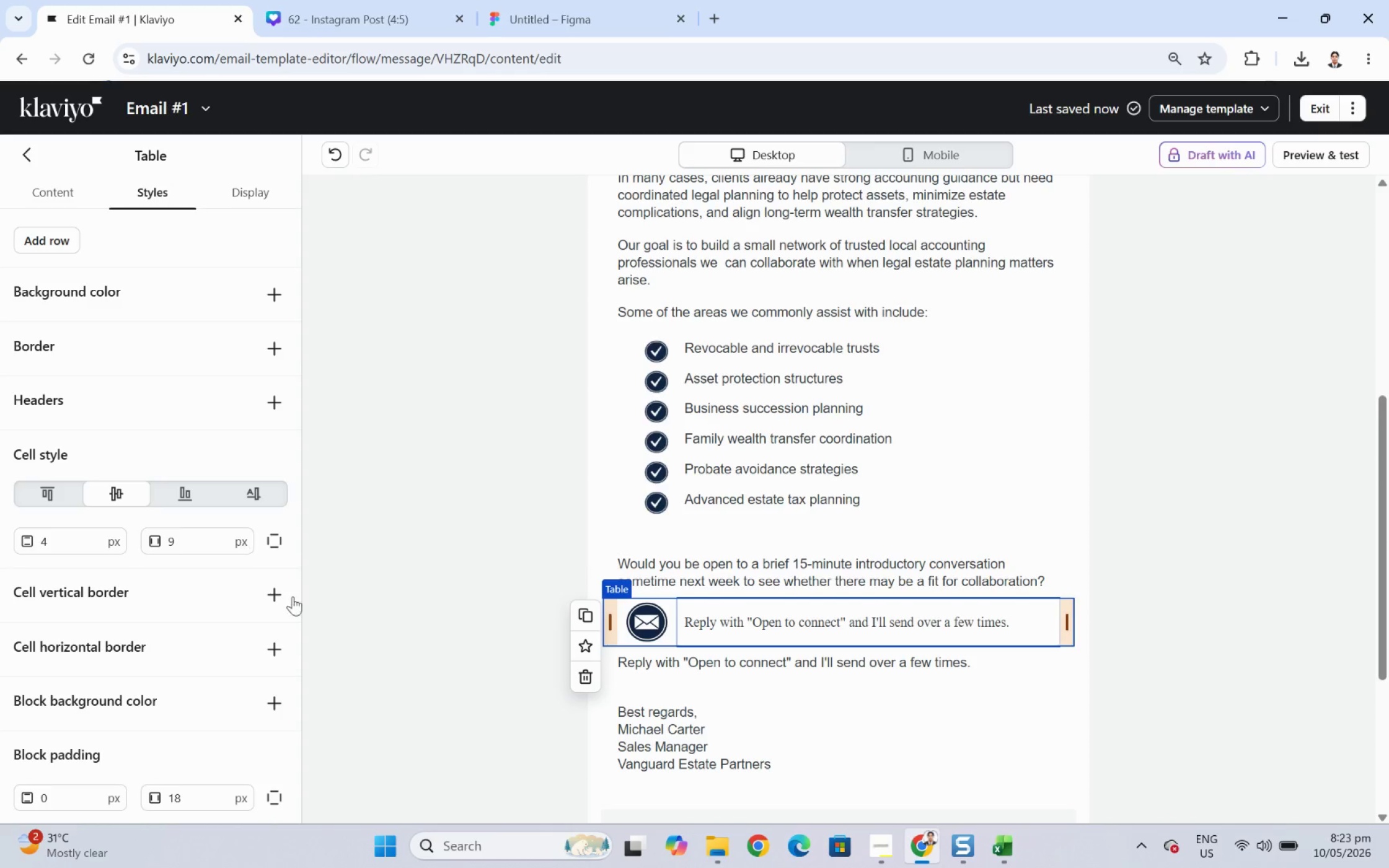 
wait(6.39)
 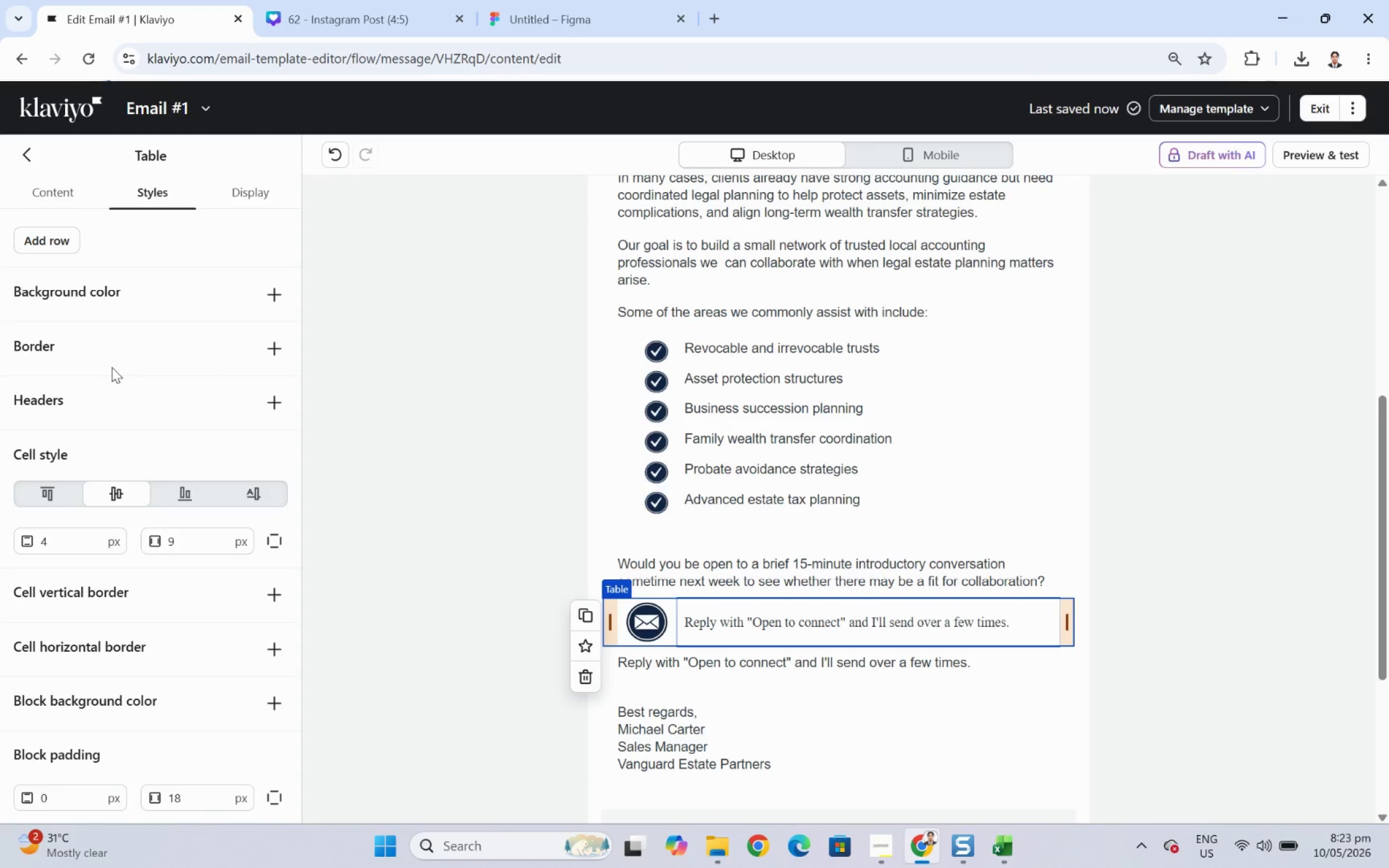 
left_click([94, 188])
 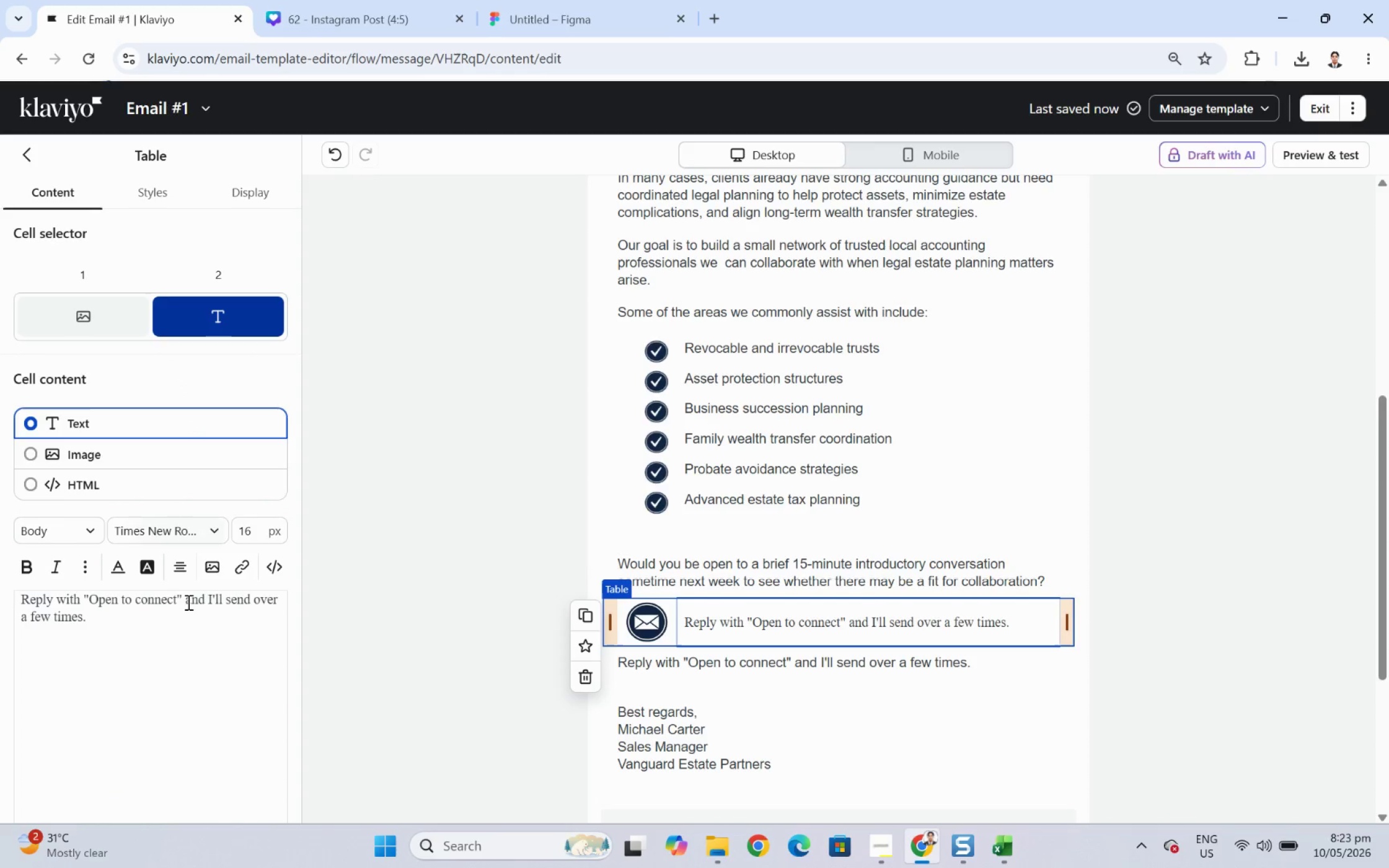 
double_click([183, 616])
 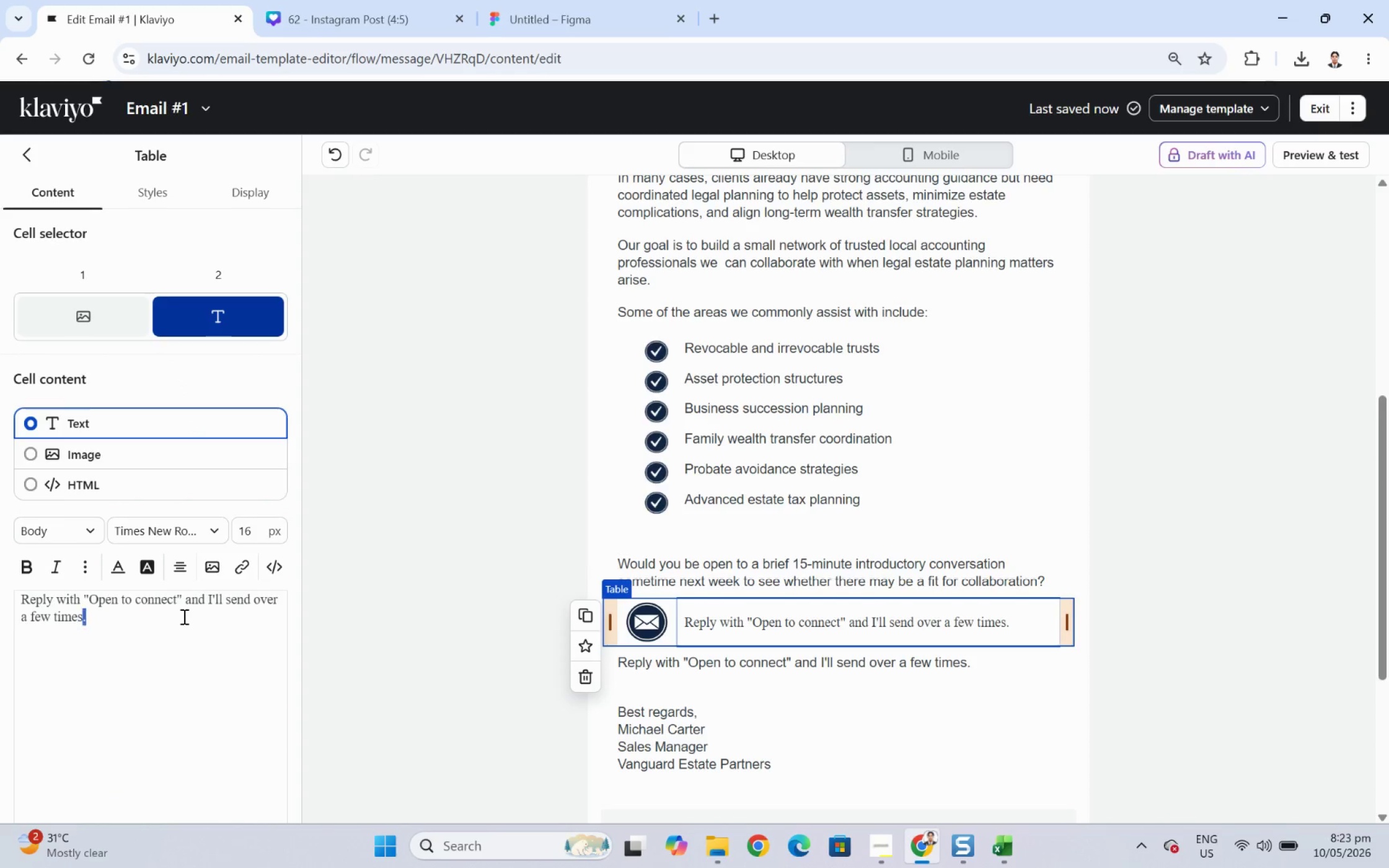 
triple_click([183, 616])
 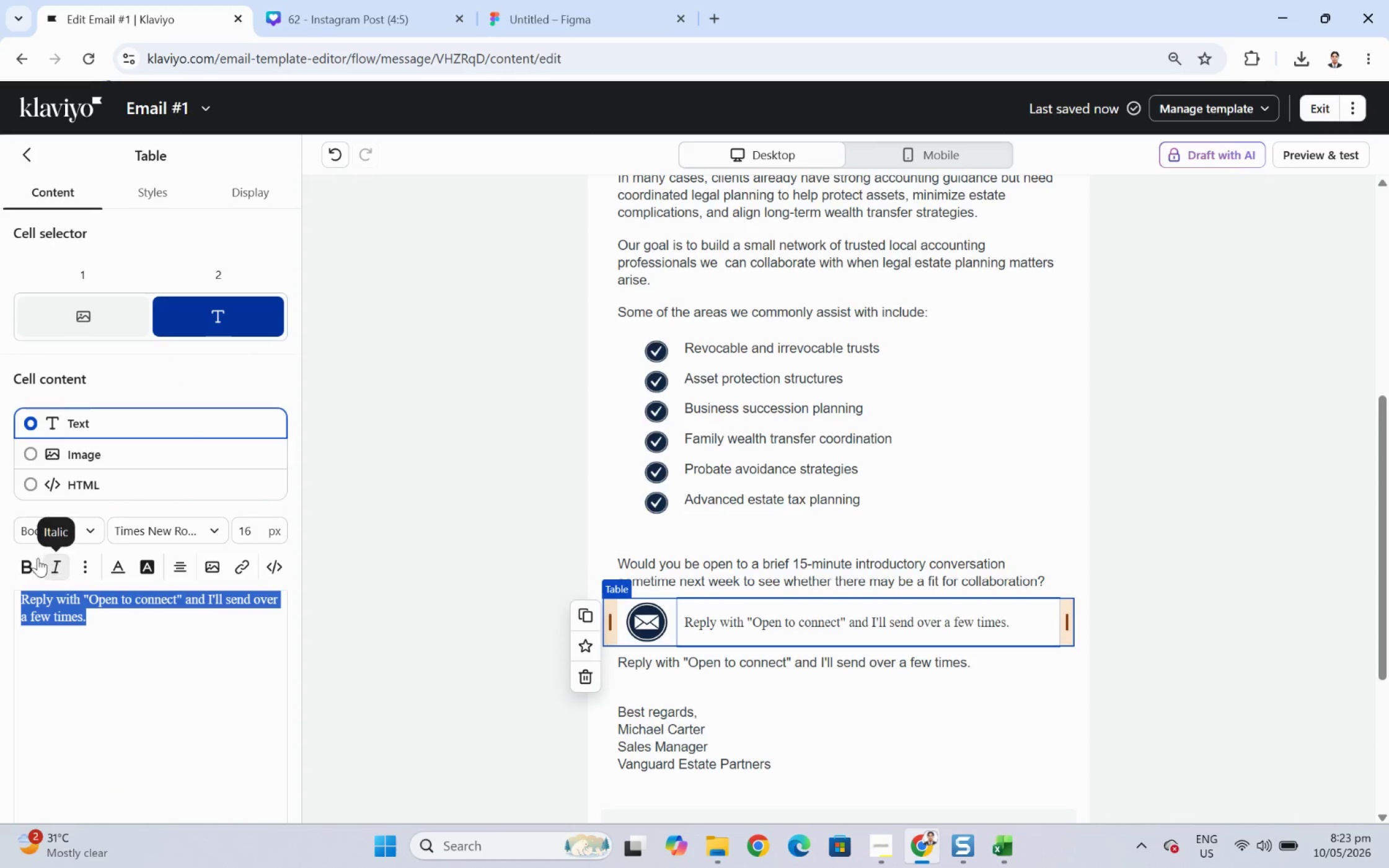 
left_click([33, 557])
 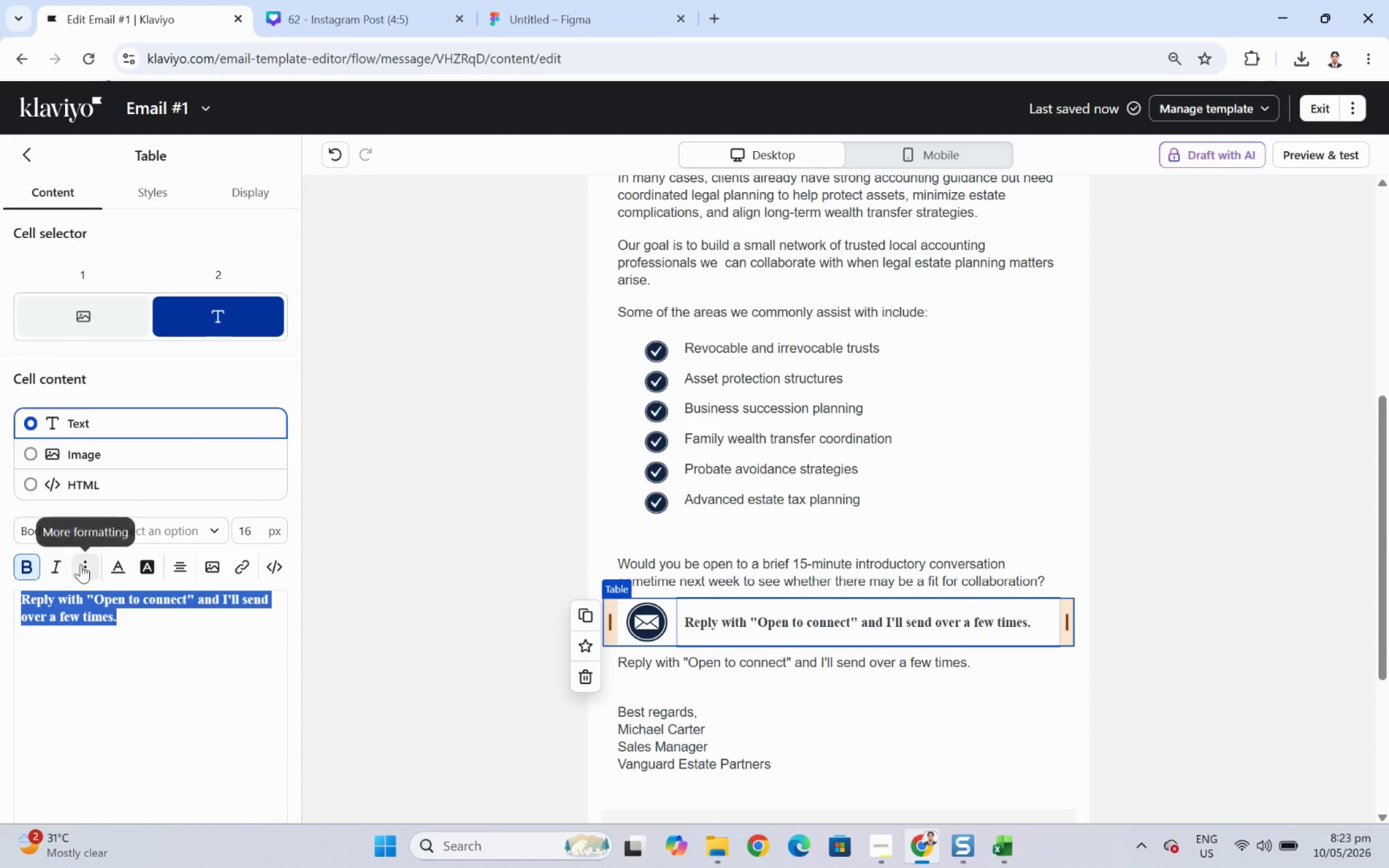 
left_click([116, 571])
 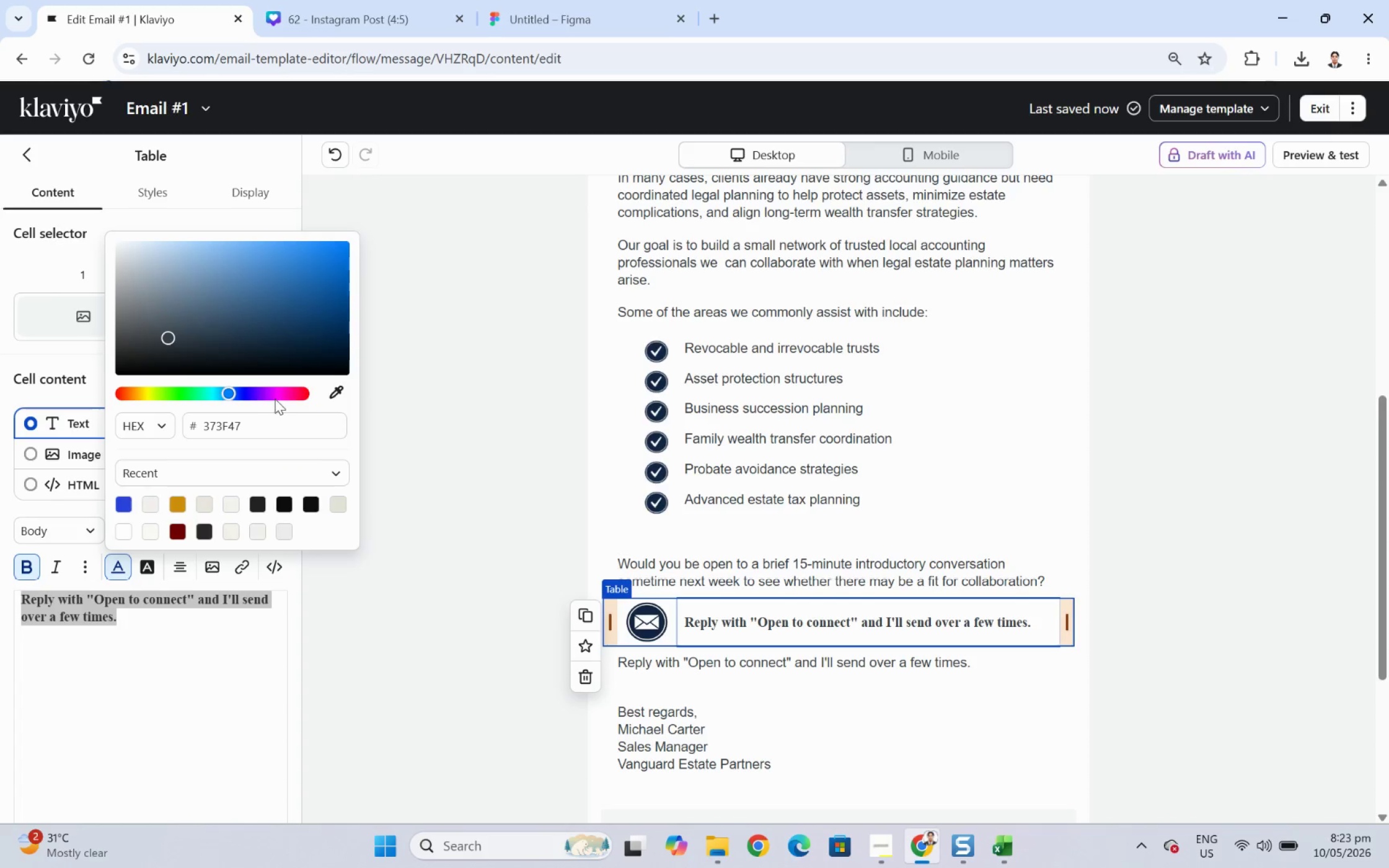 
left_click([337, 393])
 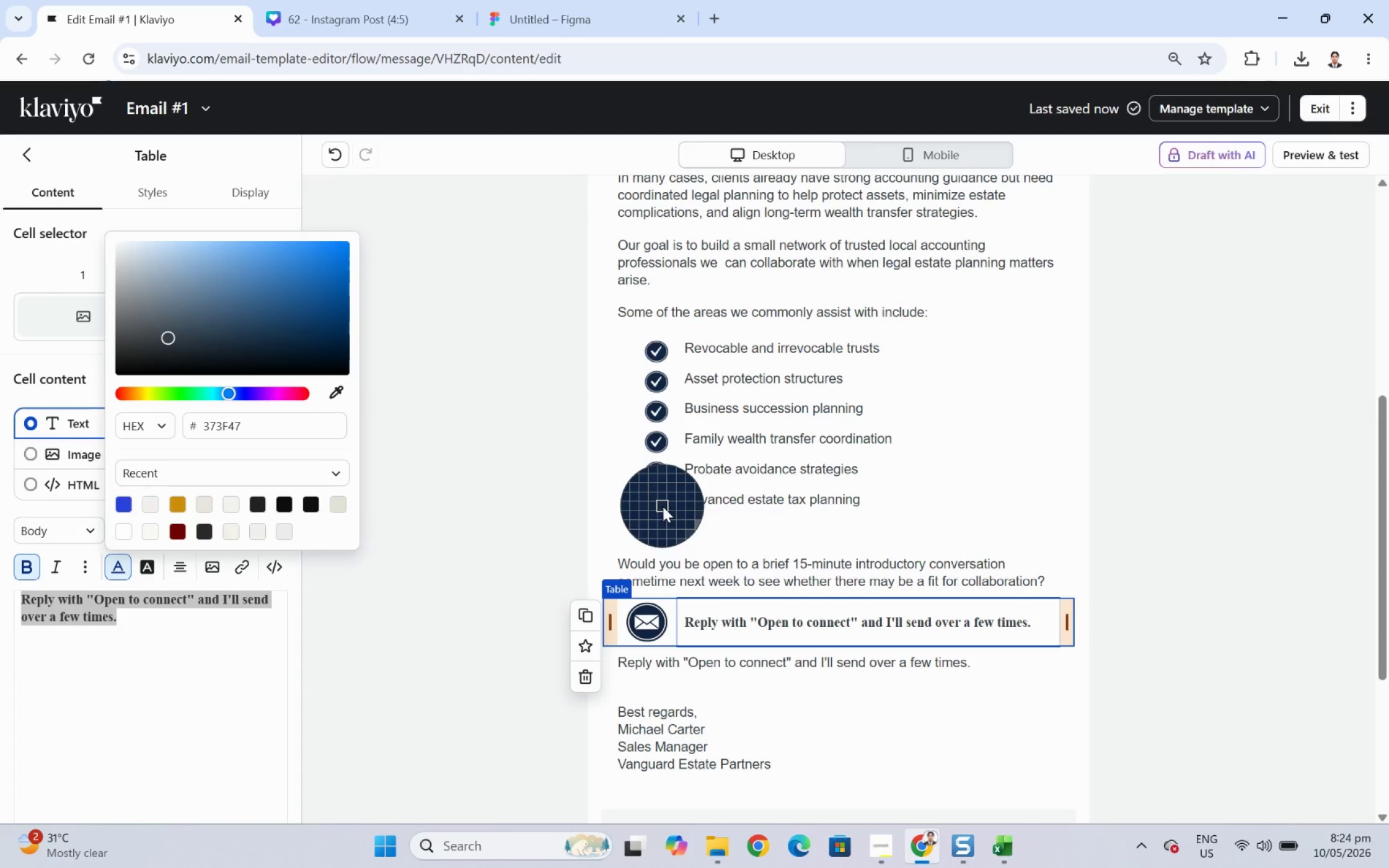 
left_click([663, 506])
 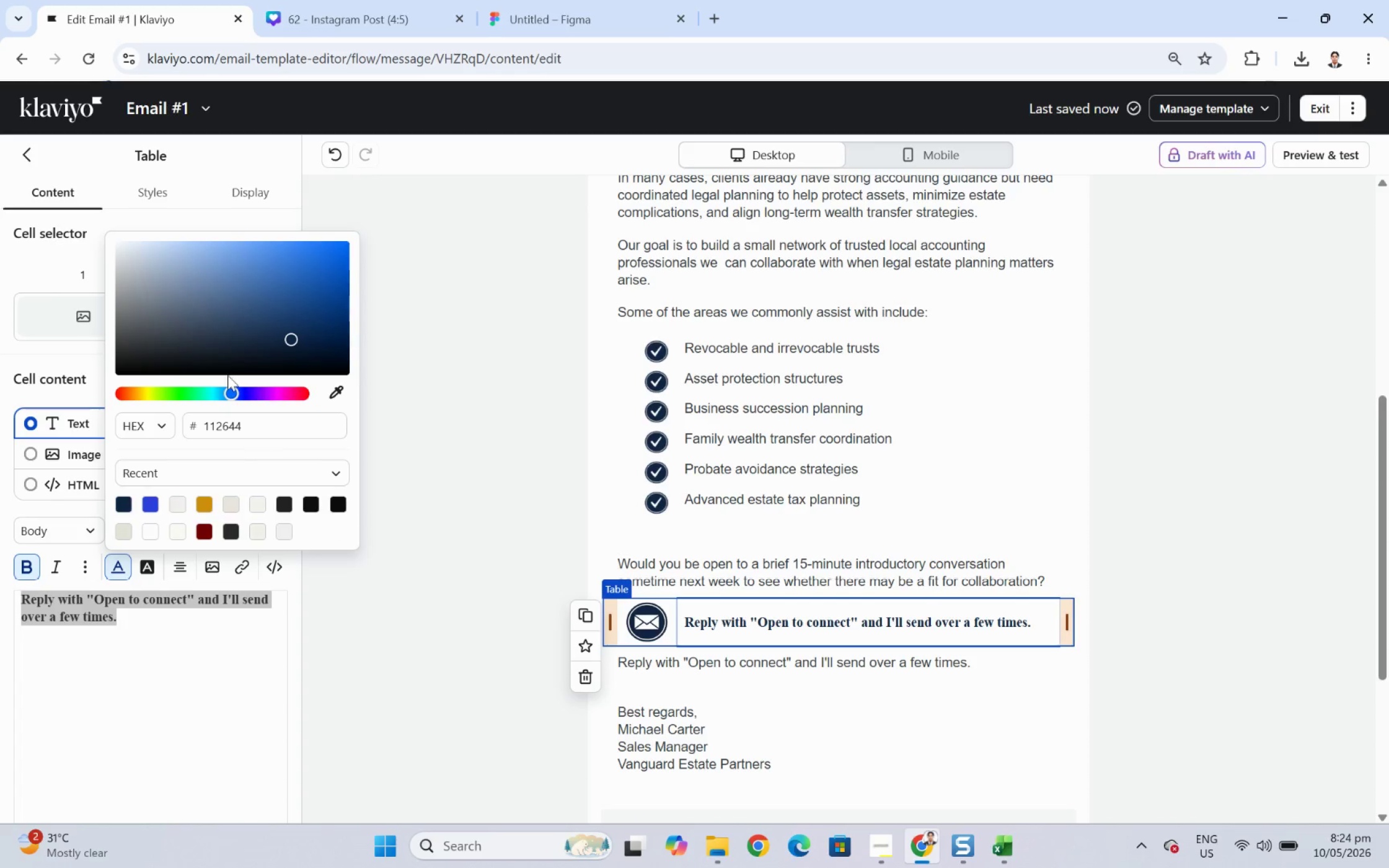 
wait(5.41)
 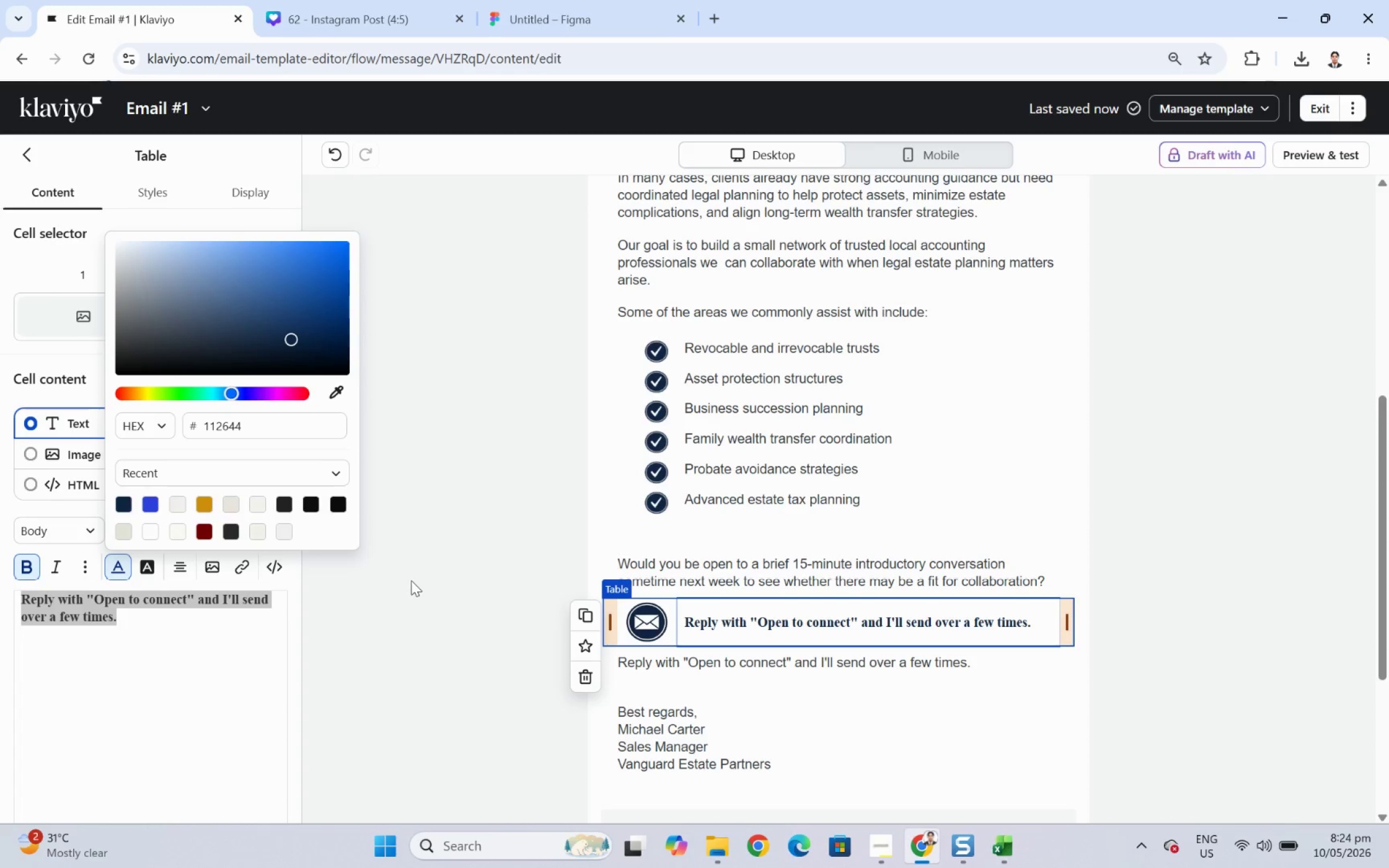 
left_click([290, 331])
 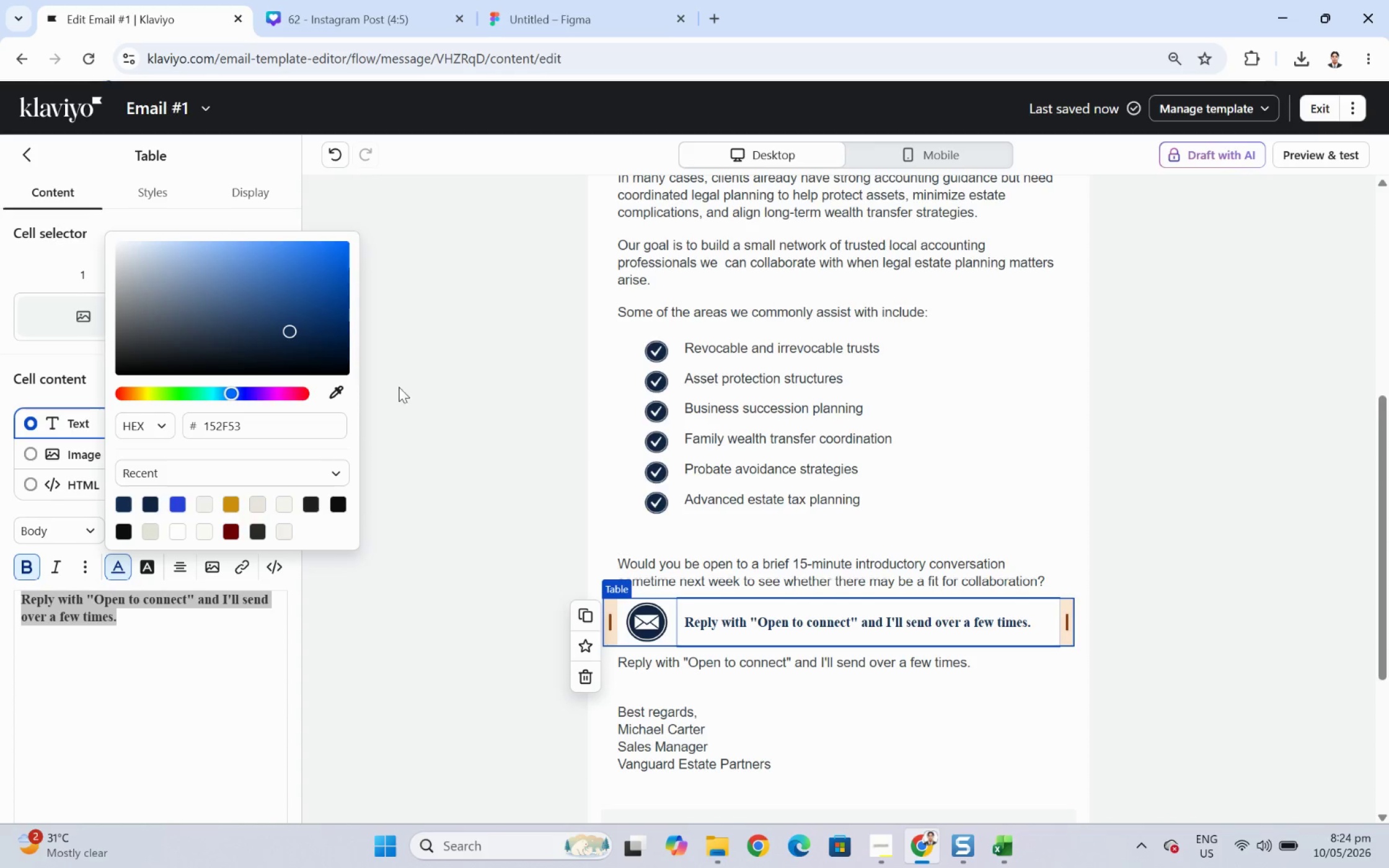 
left_click([296, 327])
 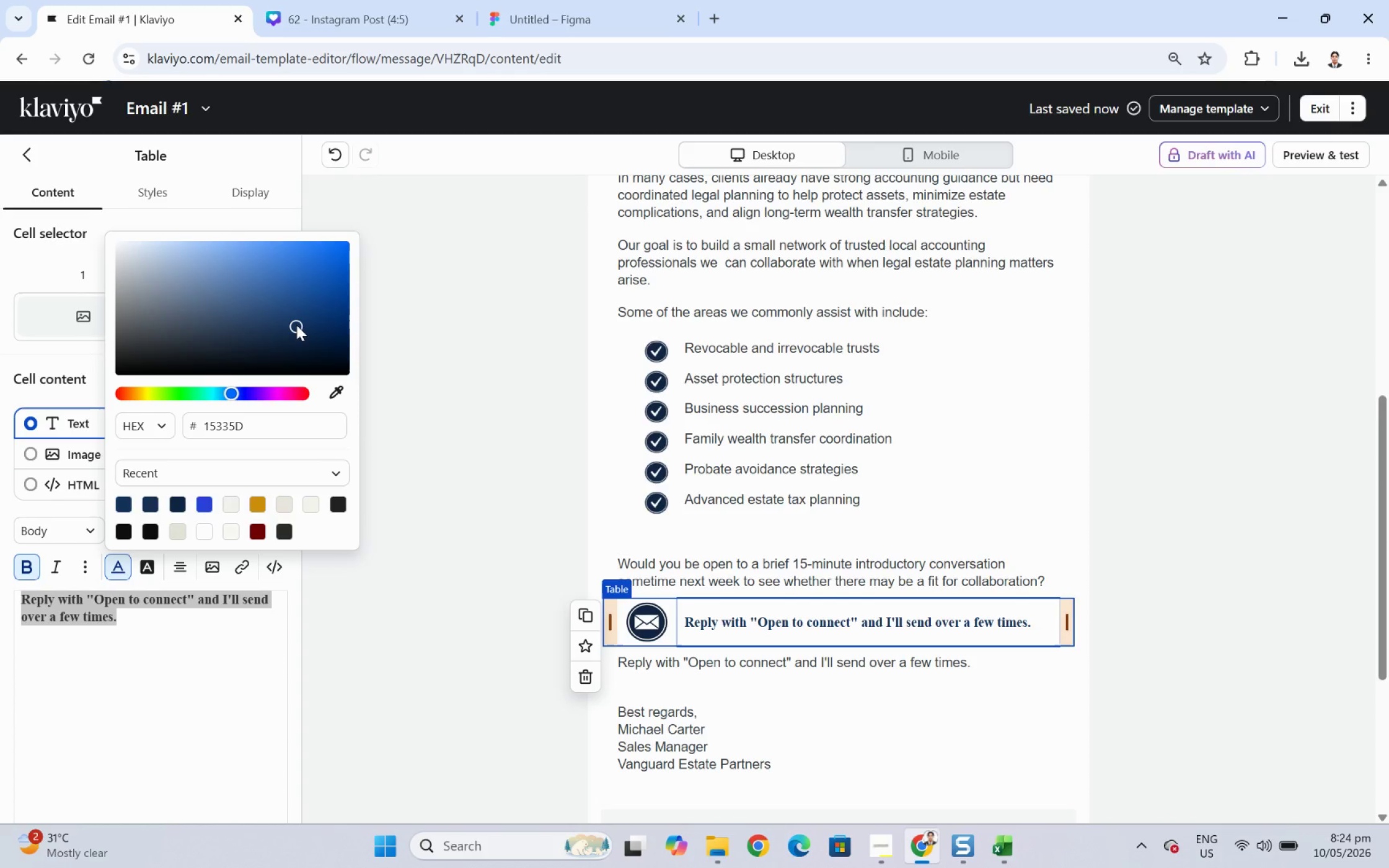 
left_click([294, 327])
 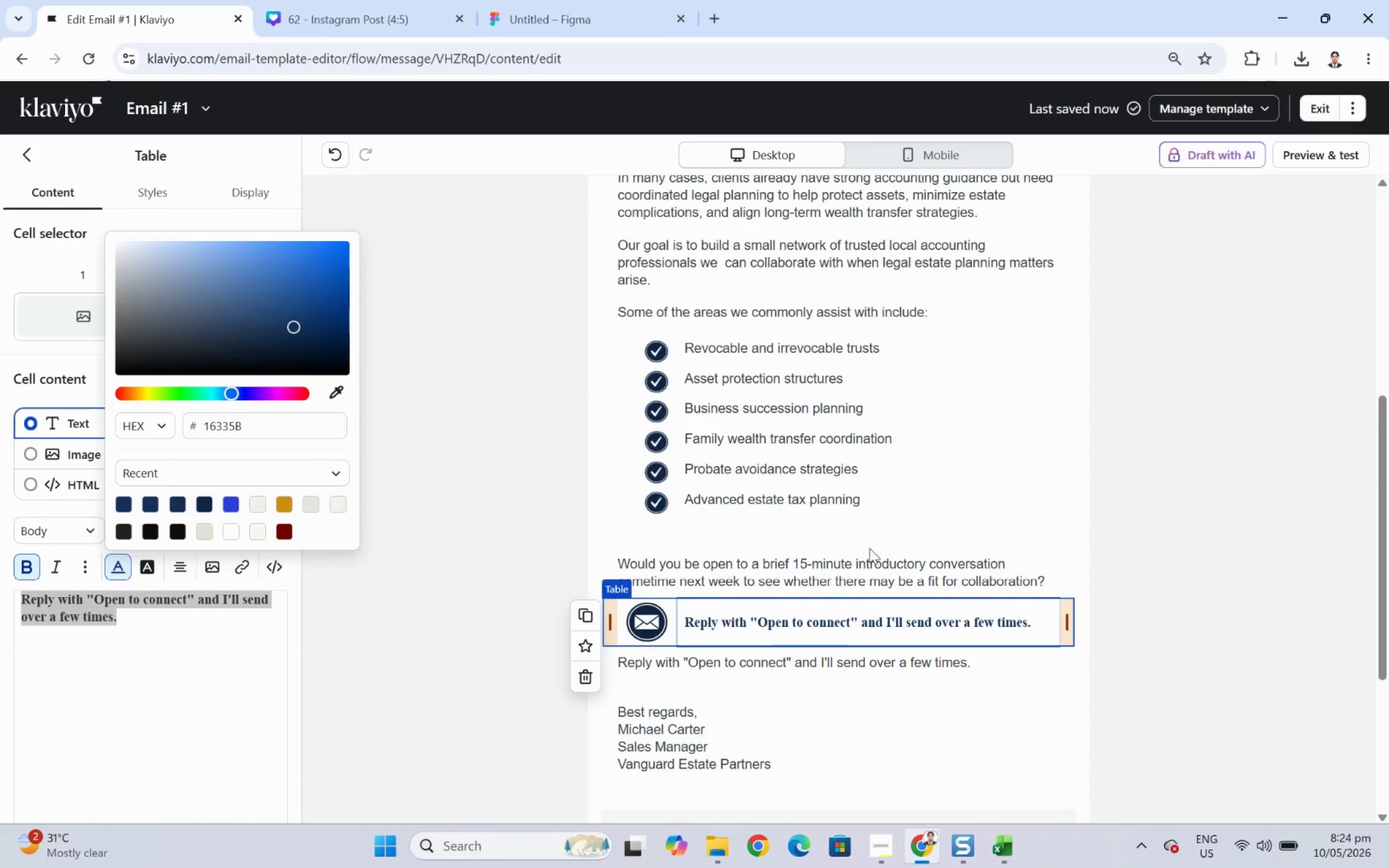 
left_click([1162, 593])
 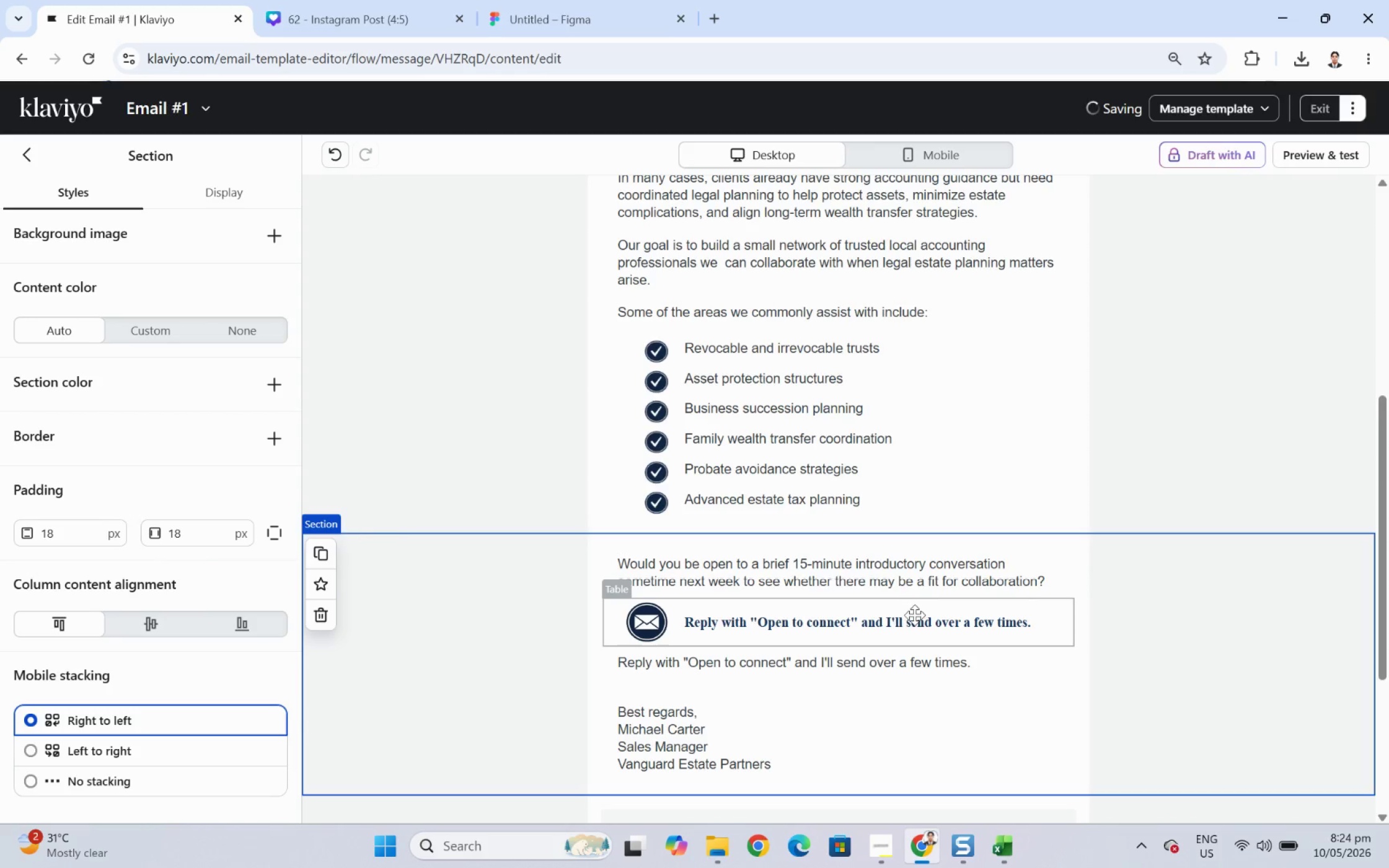 
double_click([905, 621])
 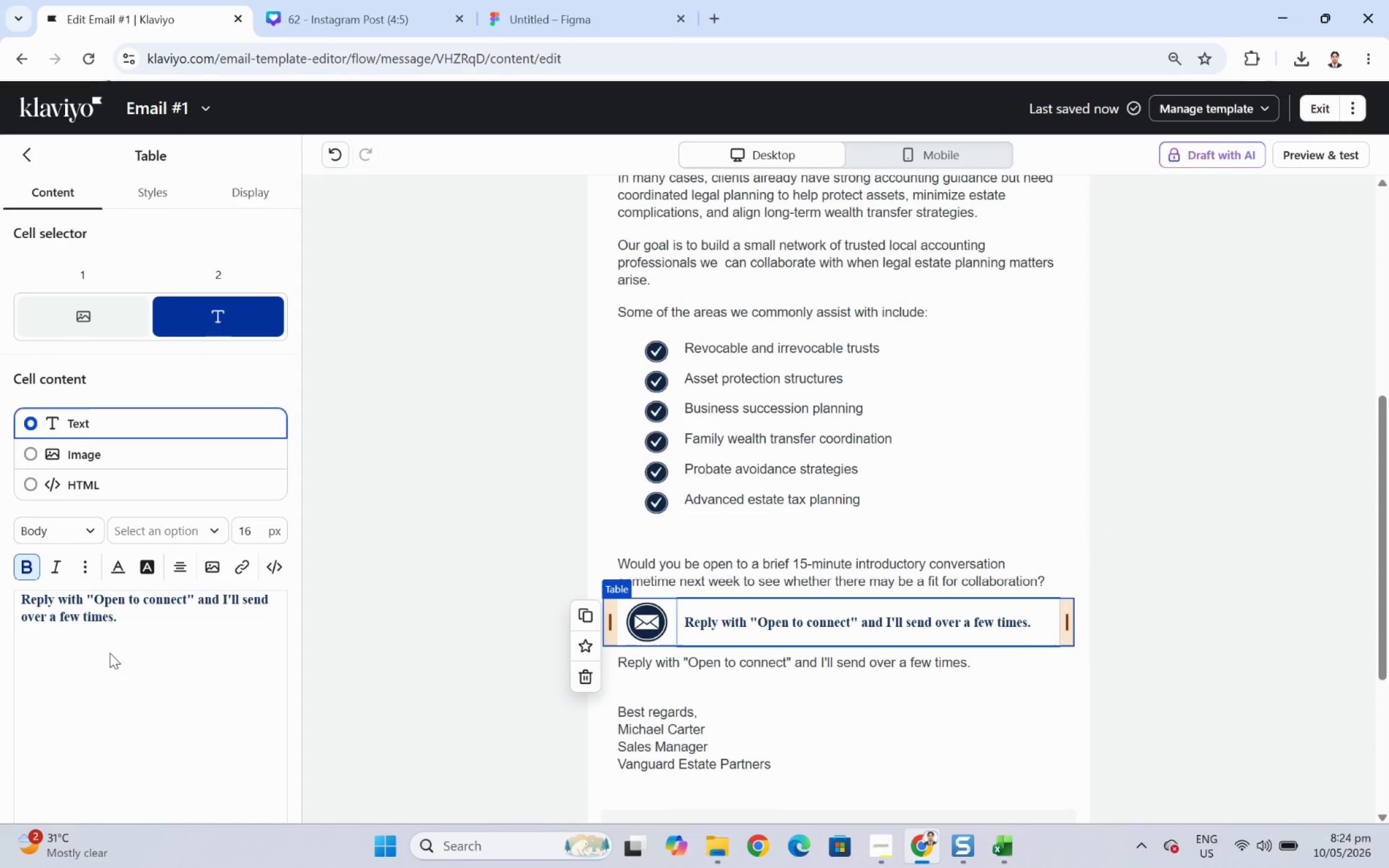 
left_click_drag(start_coordinate=[177, 621], to_coordinate=[0, 584])
 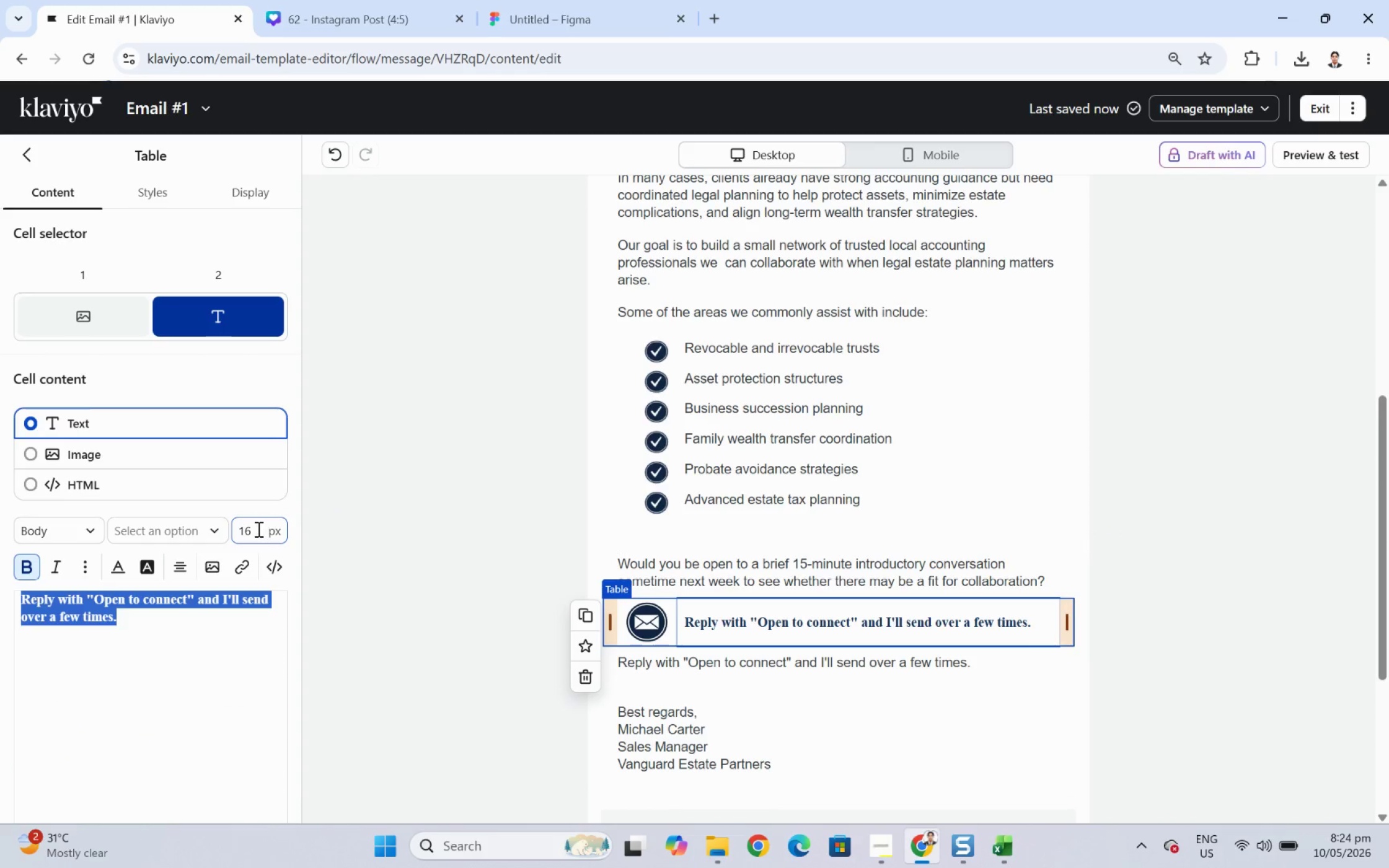 
double_click([257, 528])
 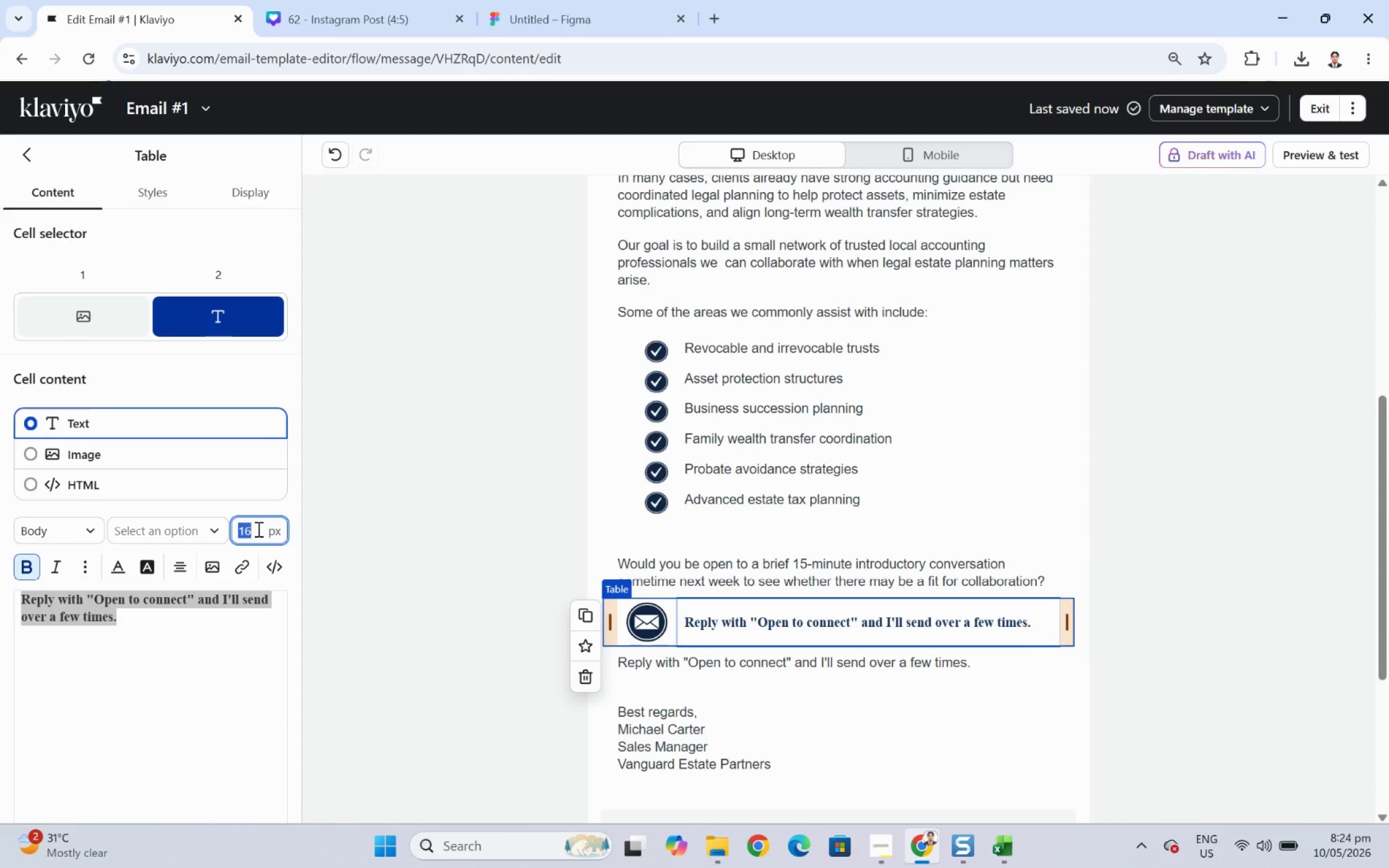 
key(Numpad1)
 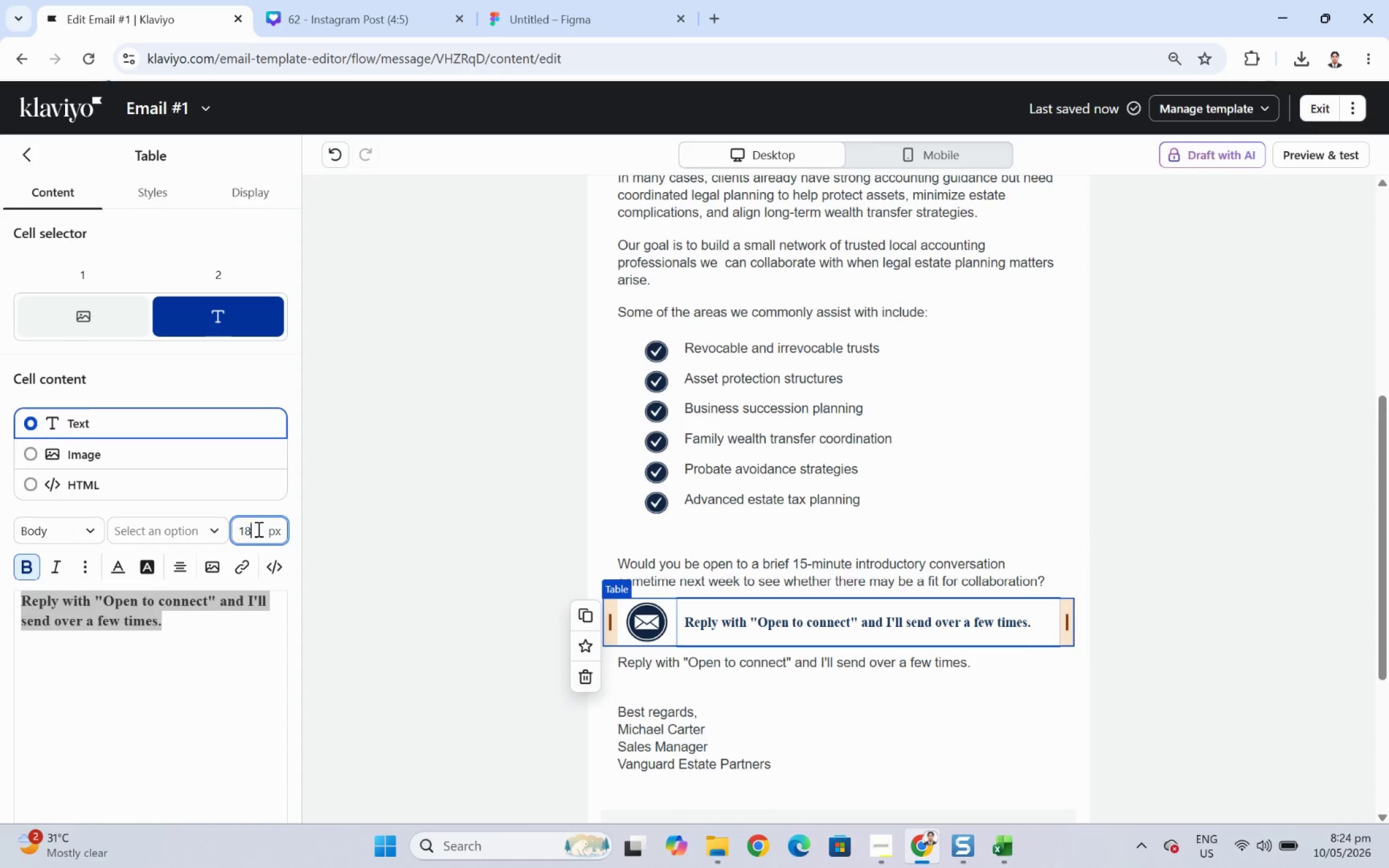 
key(Numpad8)
 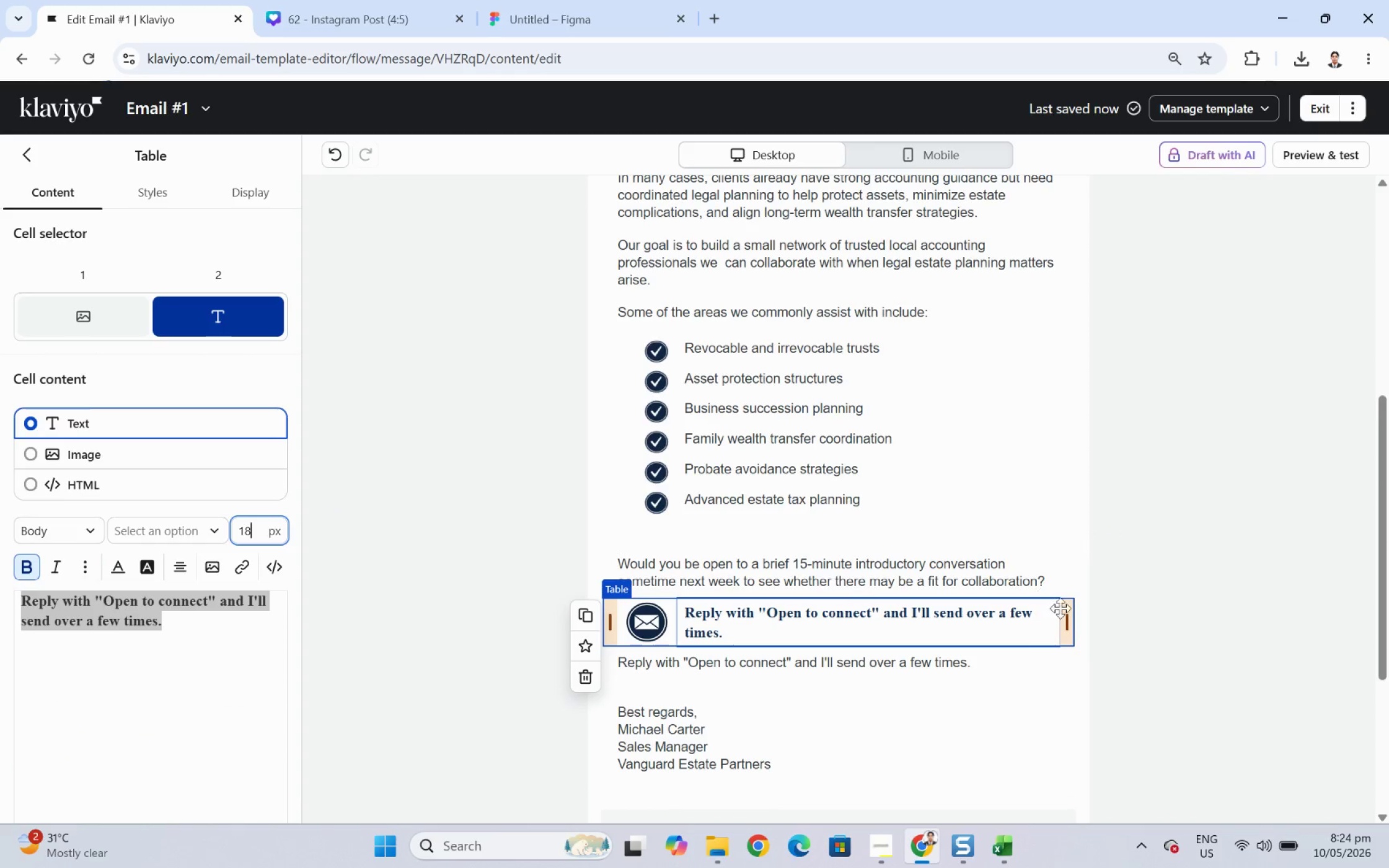 
wait(6.05)
 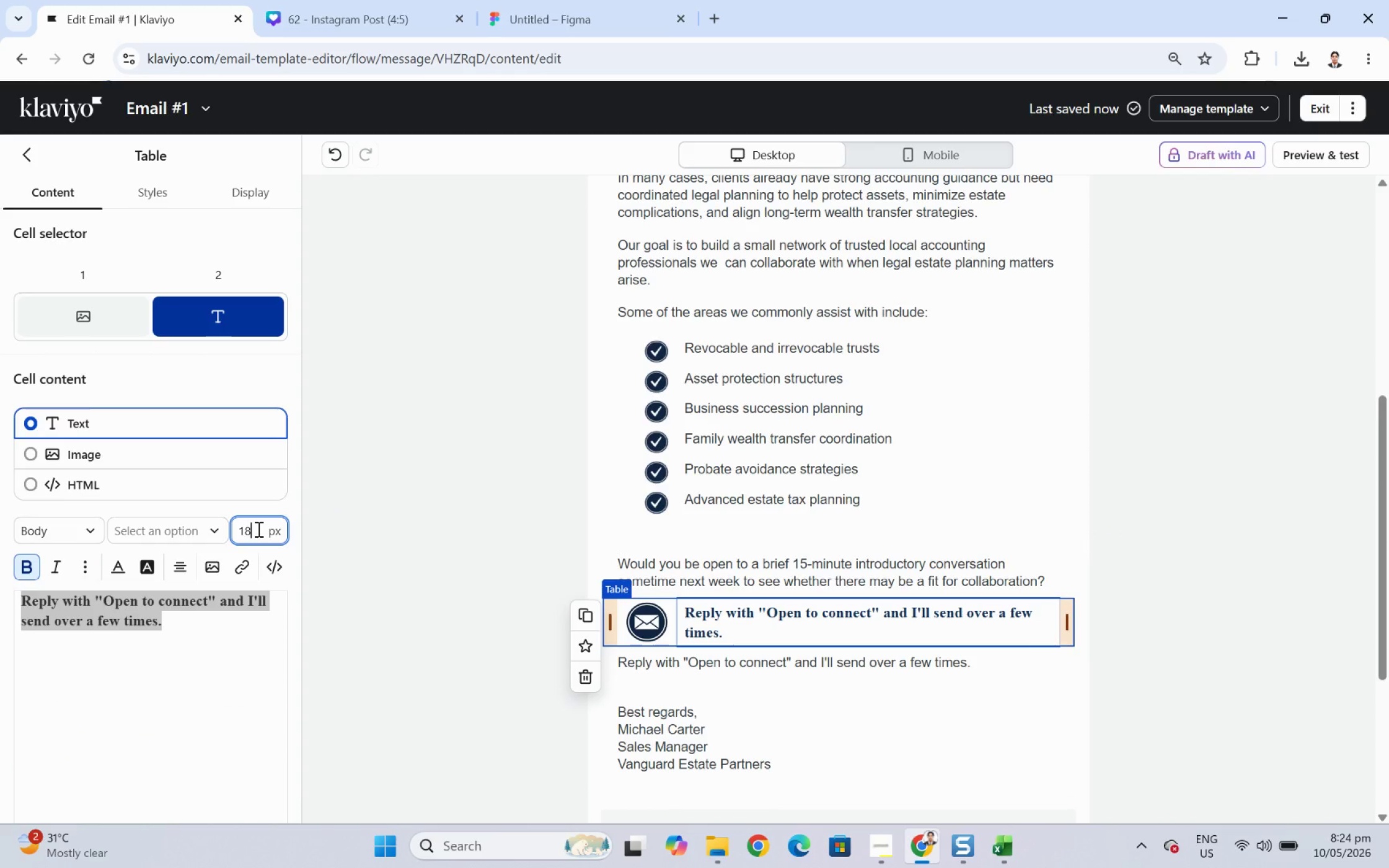 
left_click_drag(start_coordinate=[1067, 621], to_coordinate=[918, 616])
 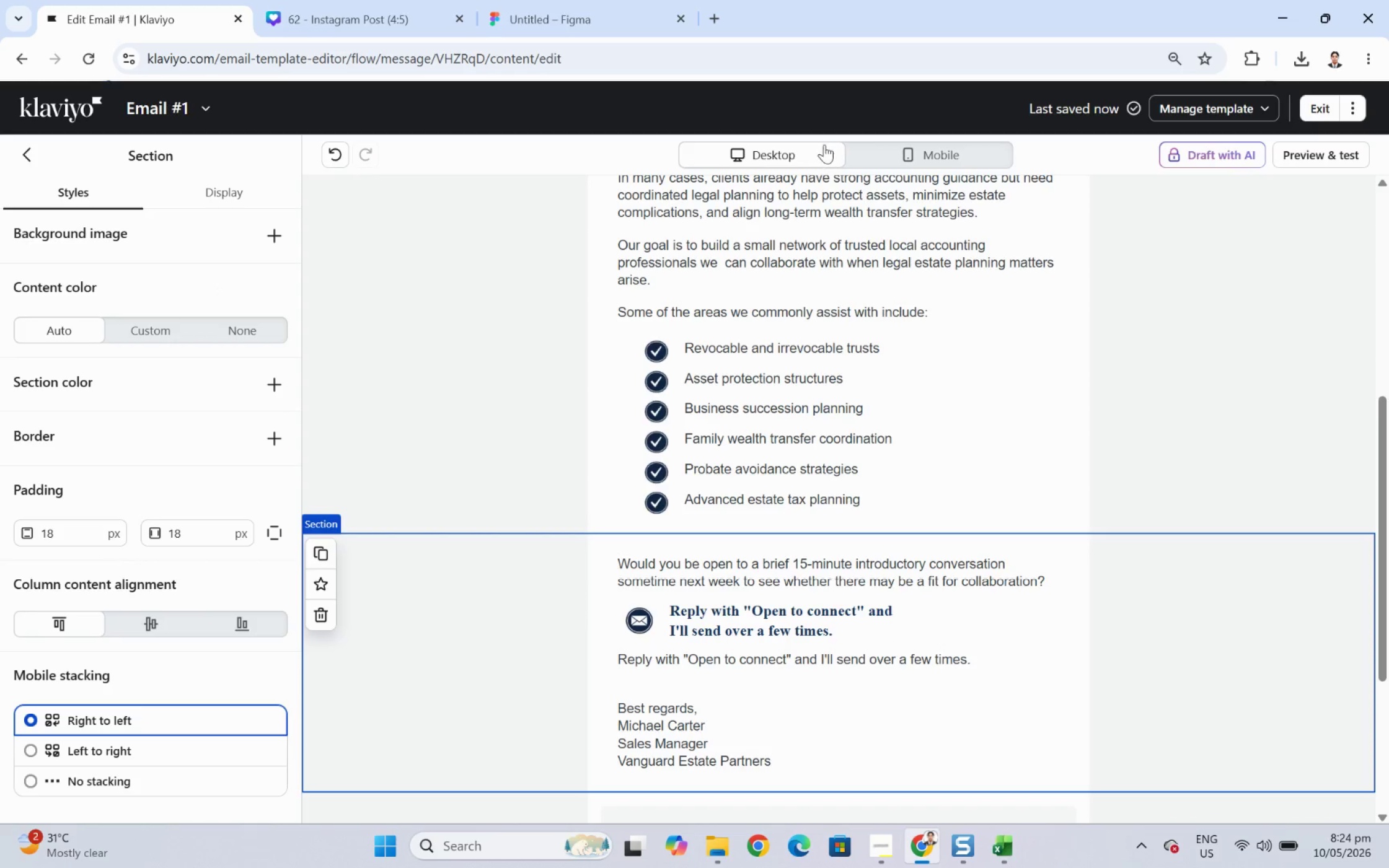 
left_click([953, 145])
 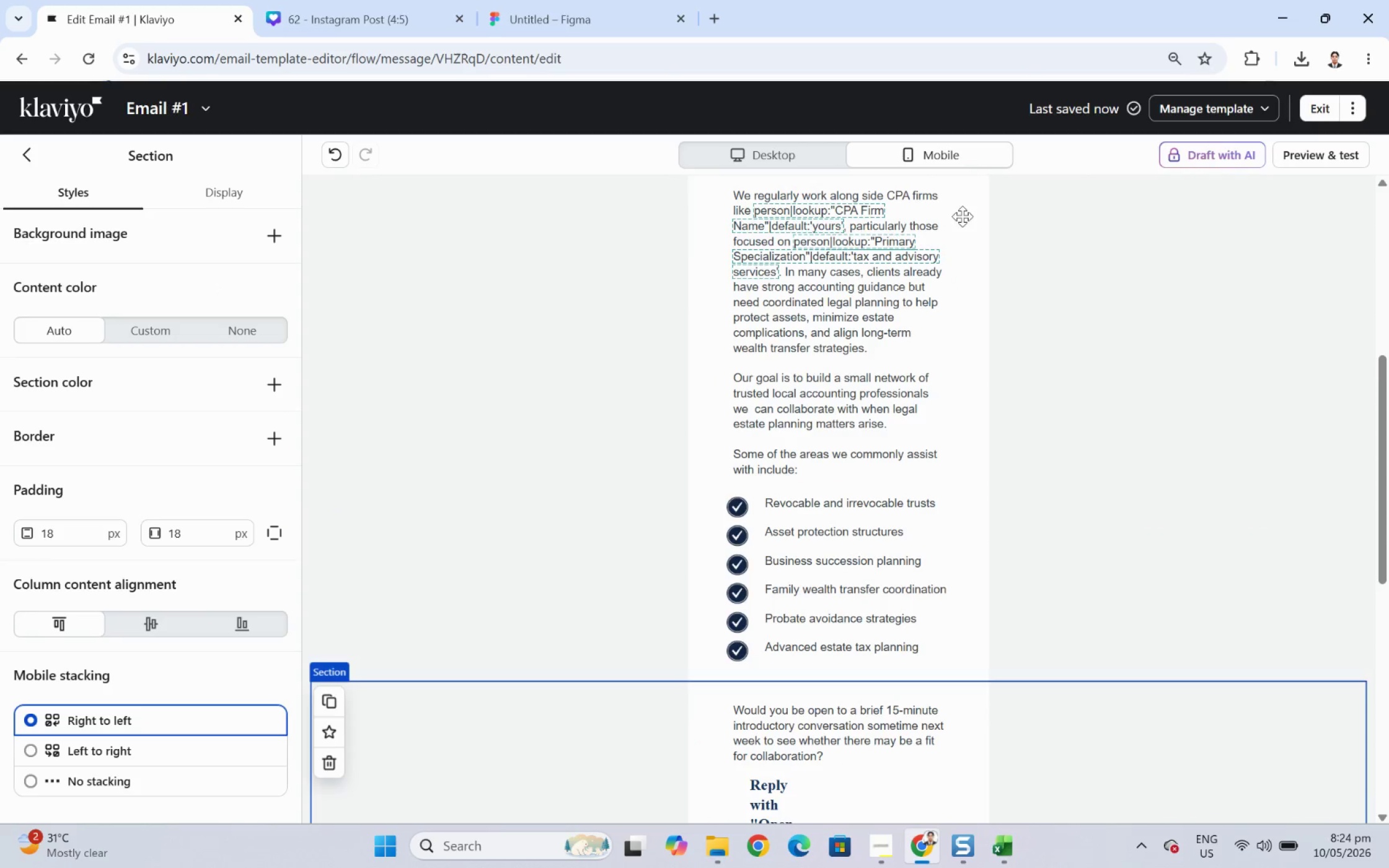 
scroll: coordinate [1039, 437], scroll_direction: down, amount: 4.0
 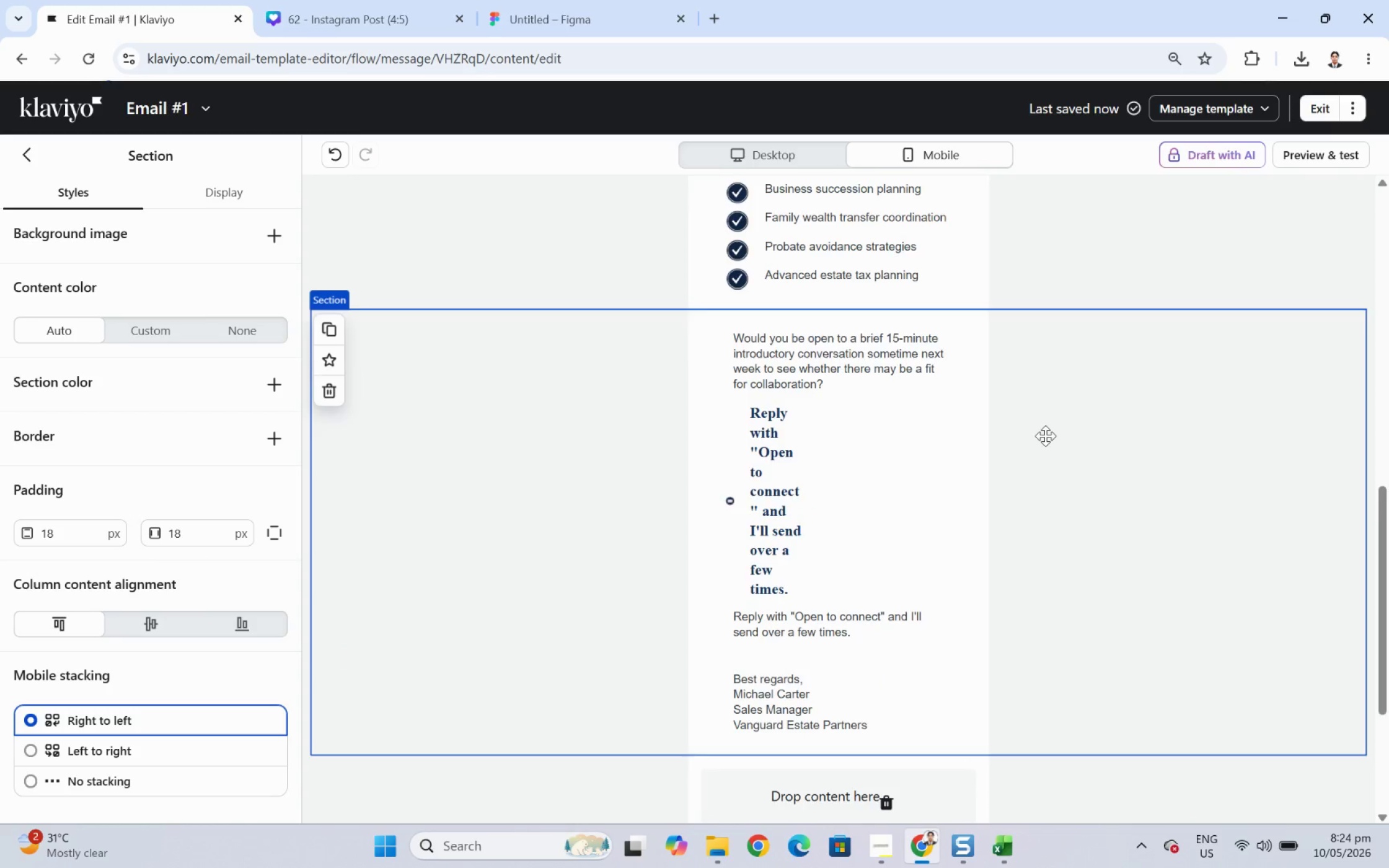 
scroll: coordinate [1045, 436], scroll_direction: up, amount: 3.0
 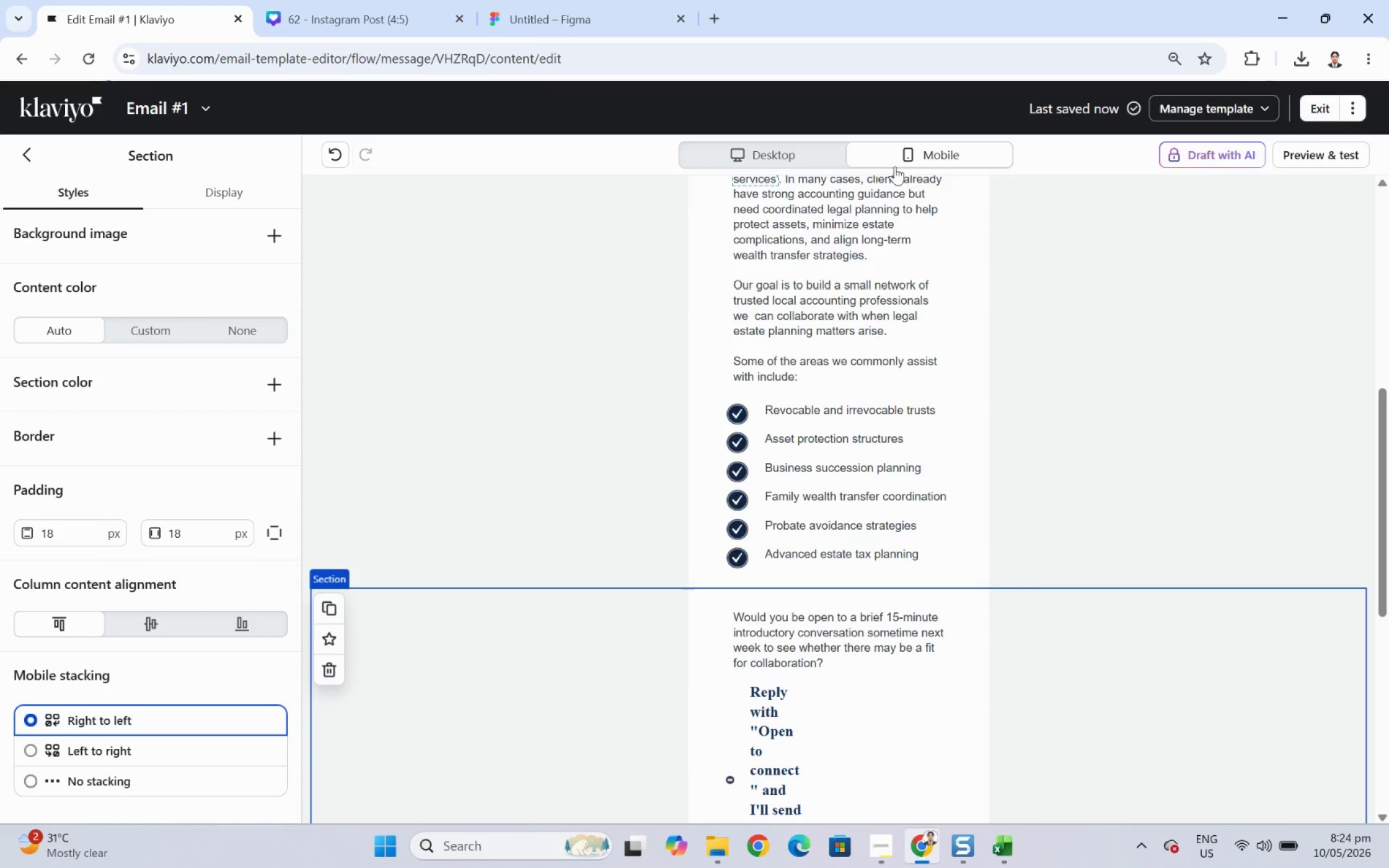 
left_click([807, 154])
 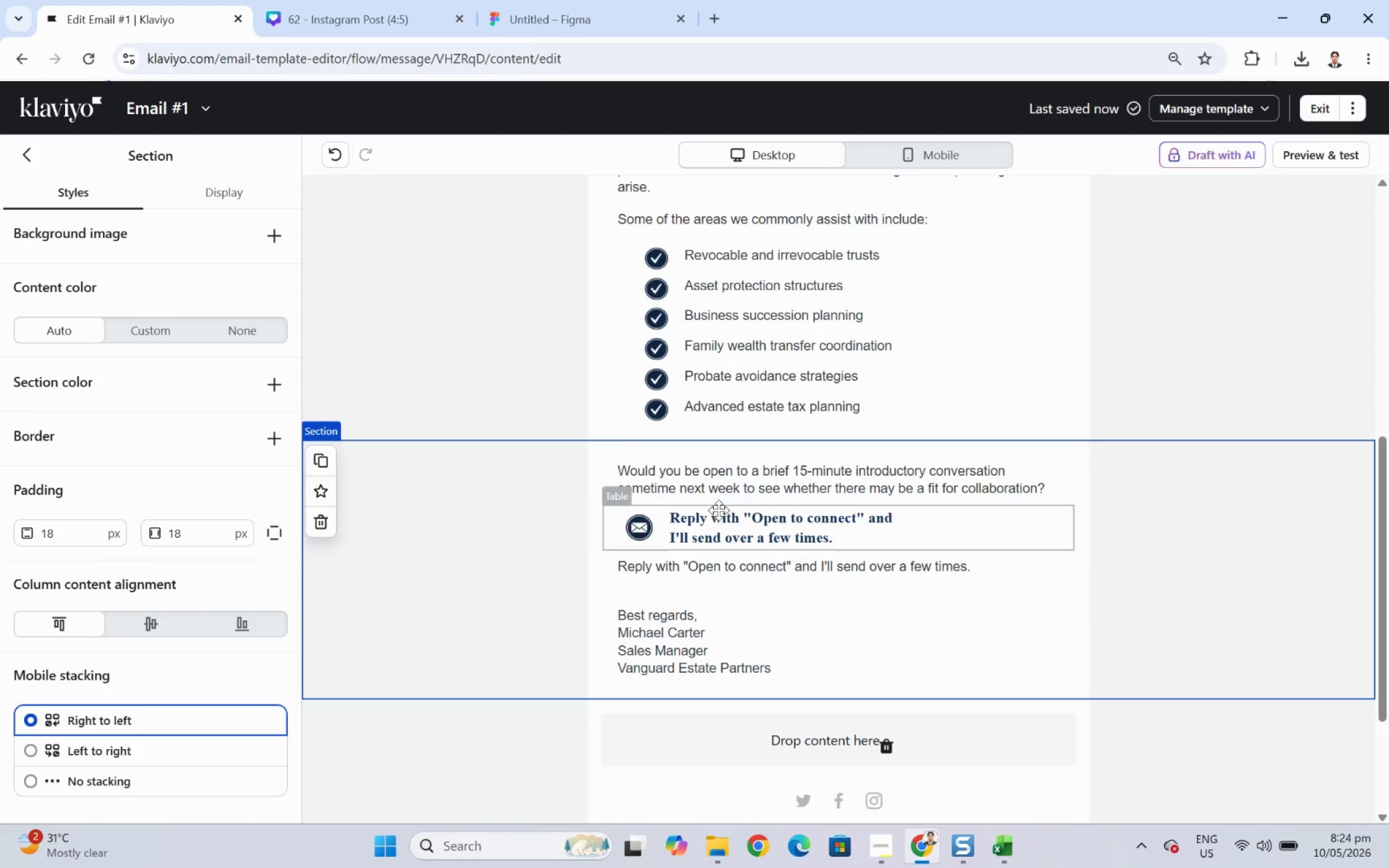 
left_click([718, 522])
 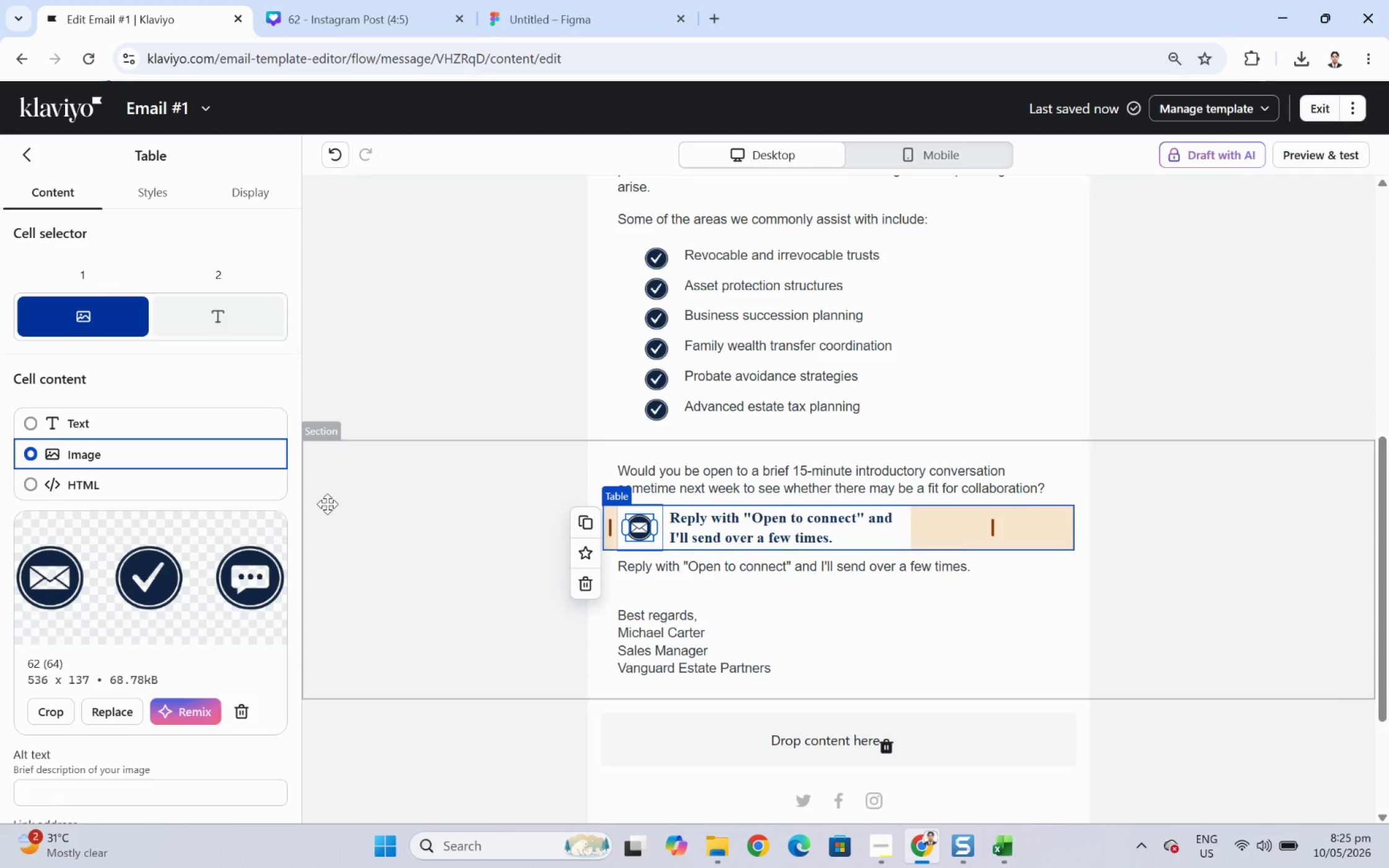 
wait(25.03)
 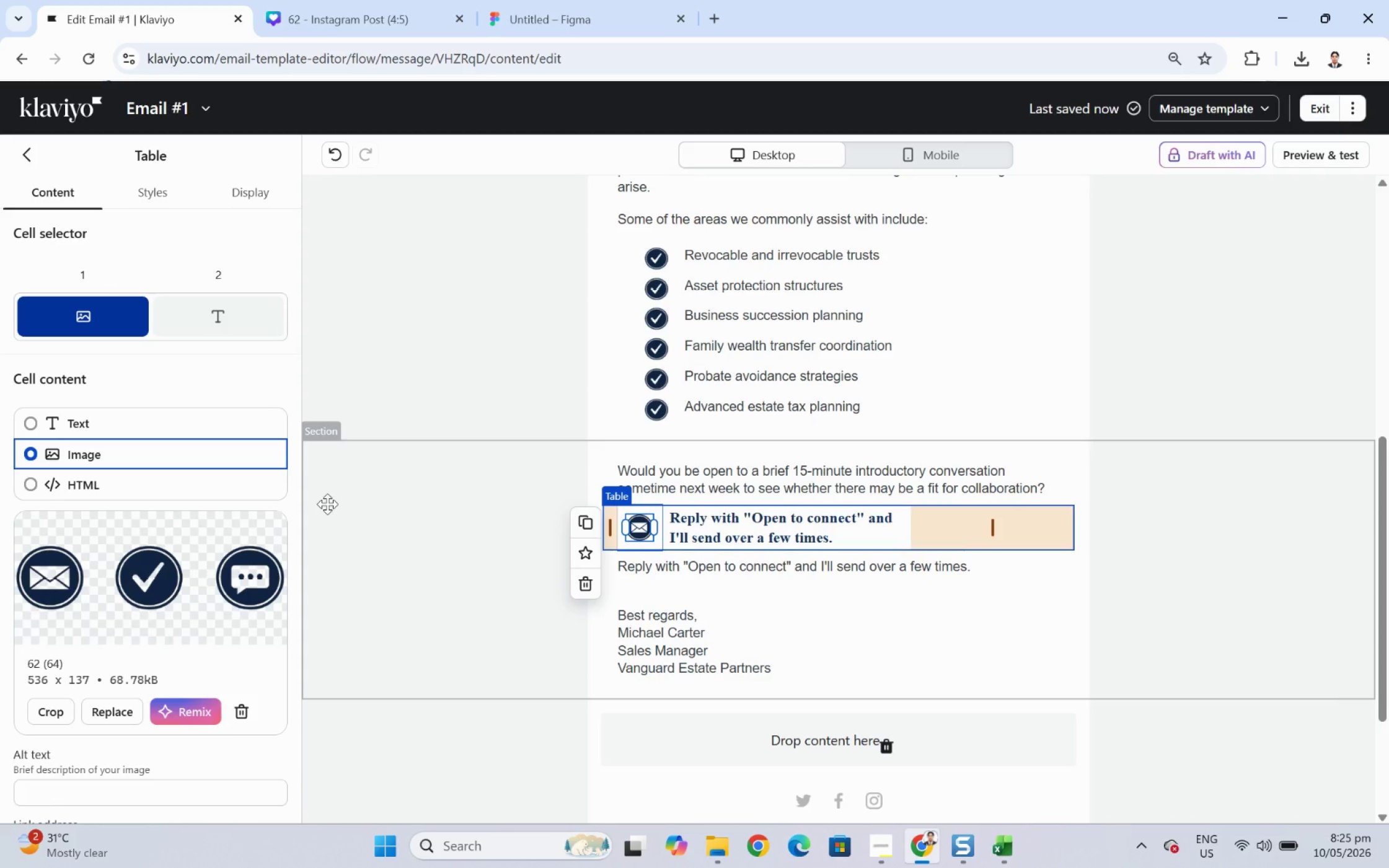 
left_click([159, 193])
 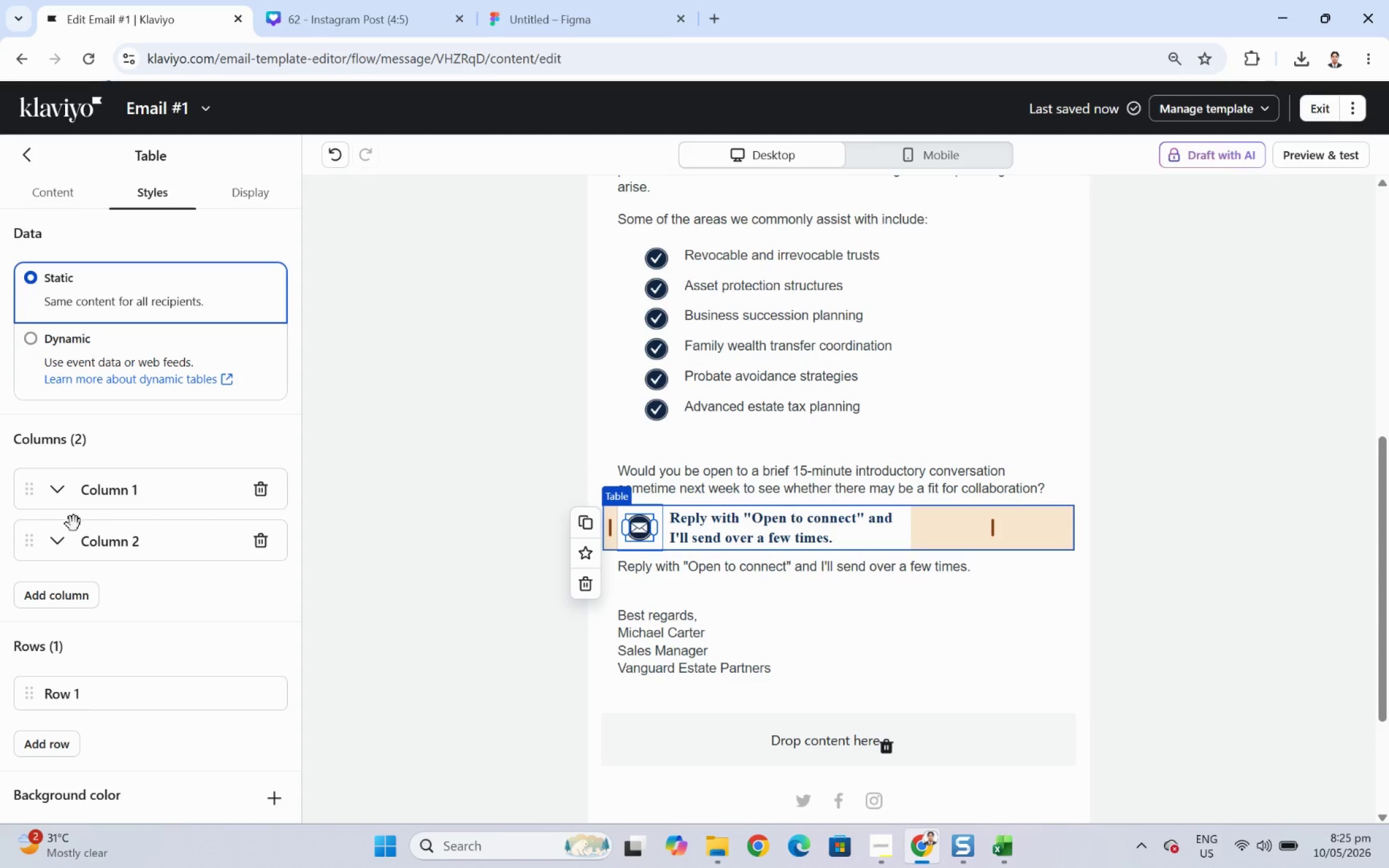 
left_click([48, 497])
 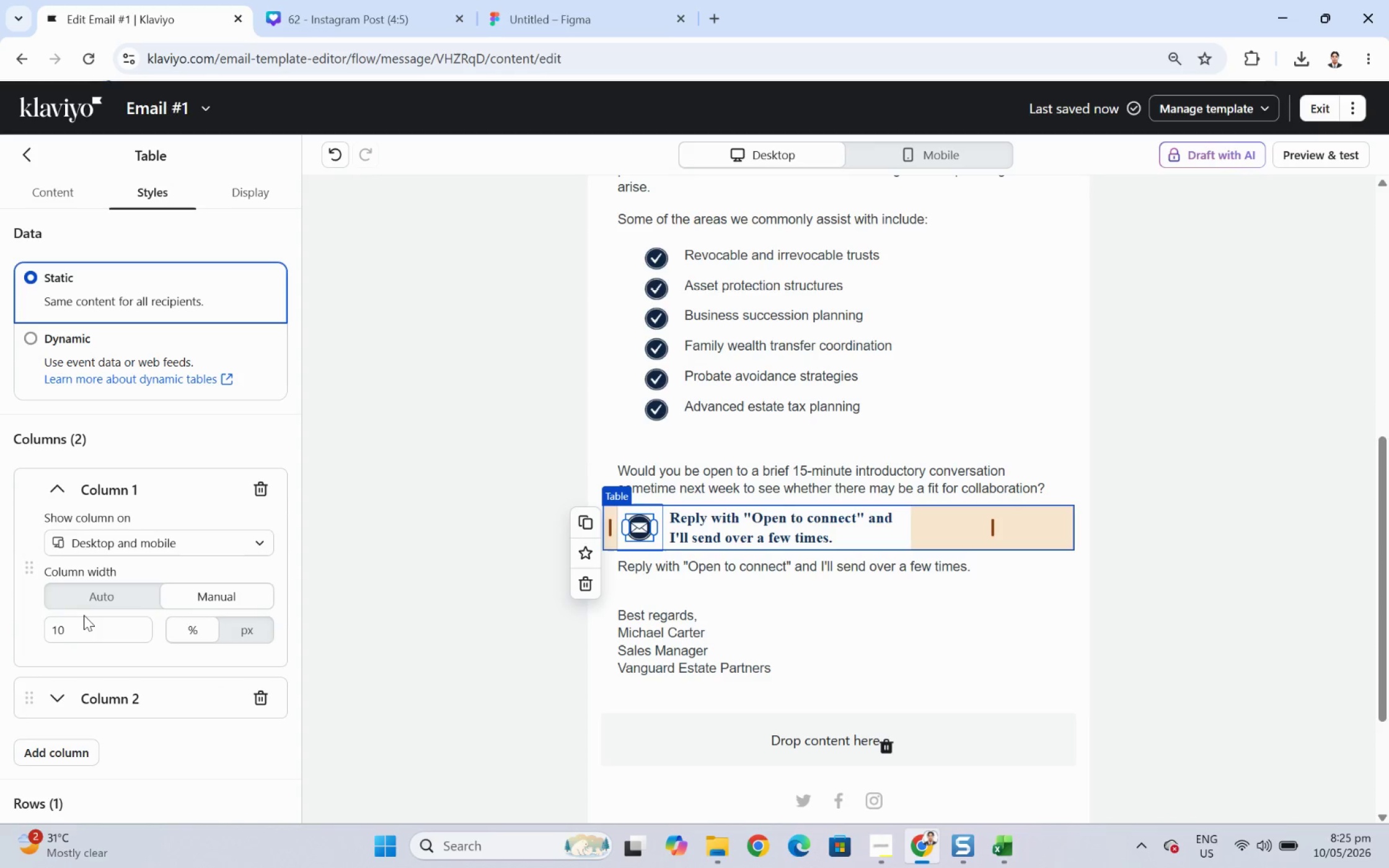 
double_click([89, 625])
 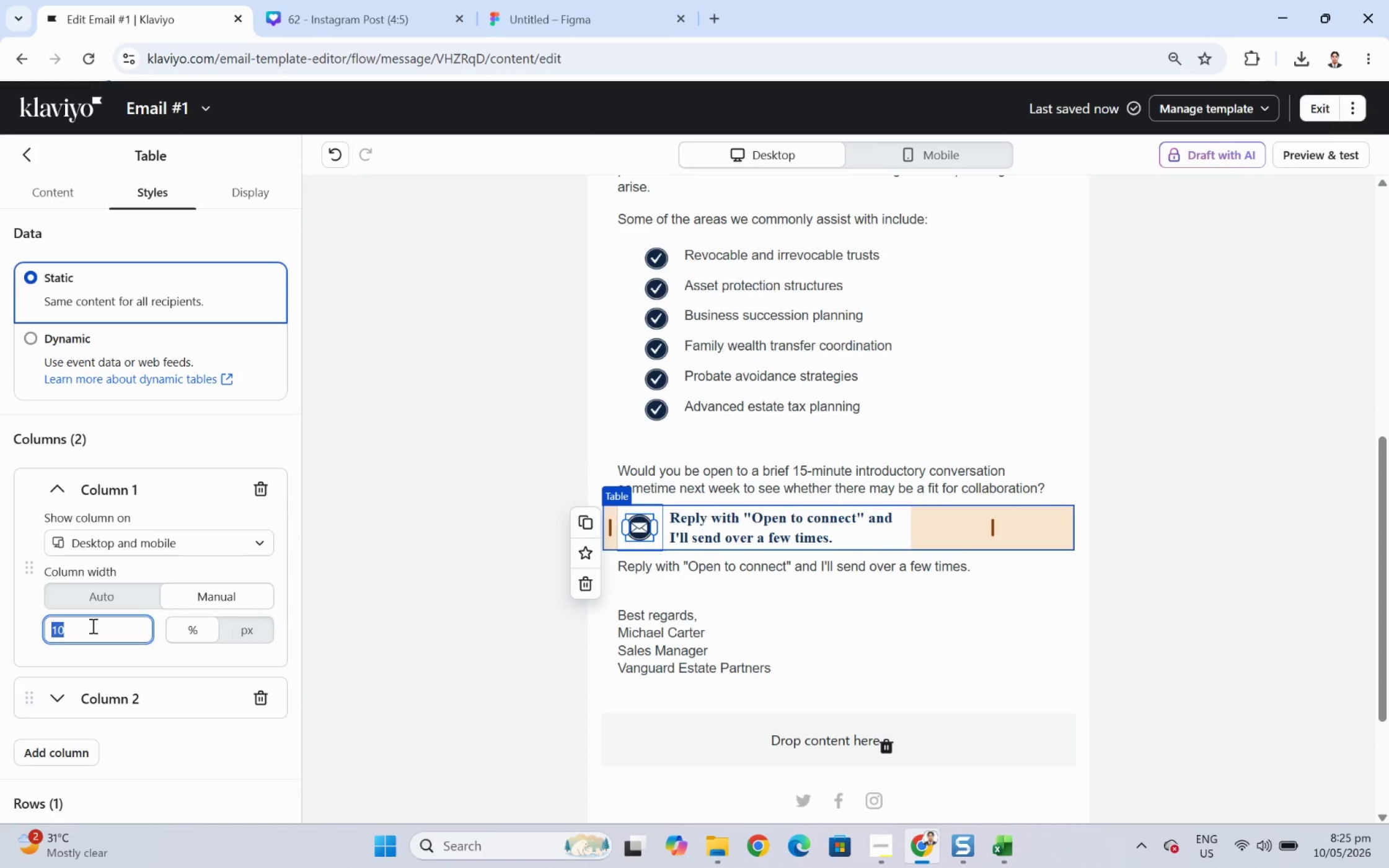 
key(Numpad2)
 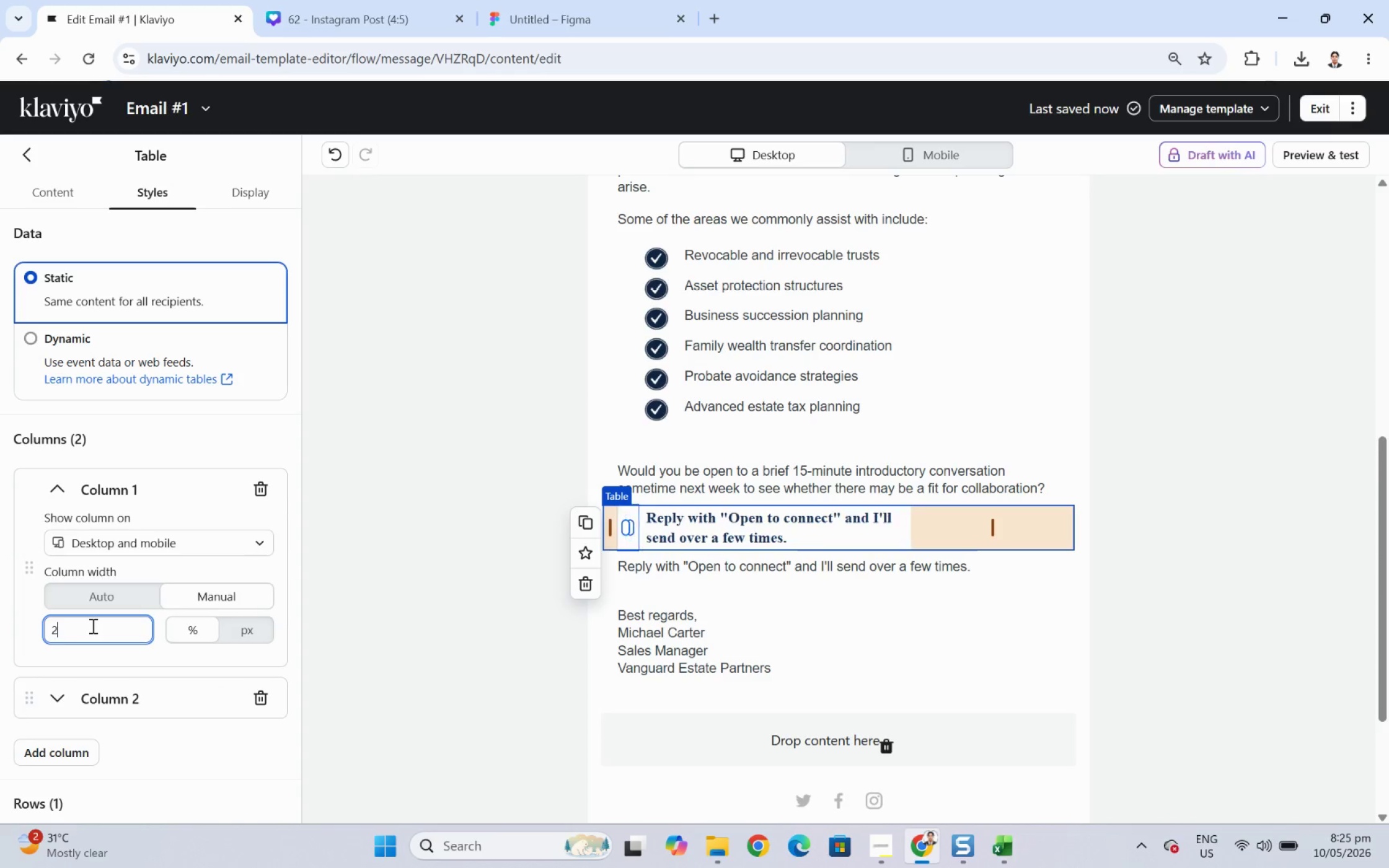 
key(Numpad0)
 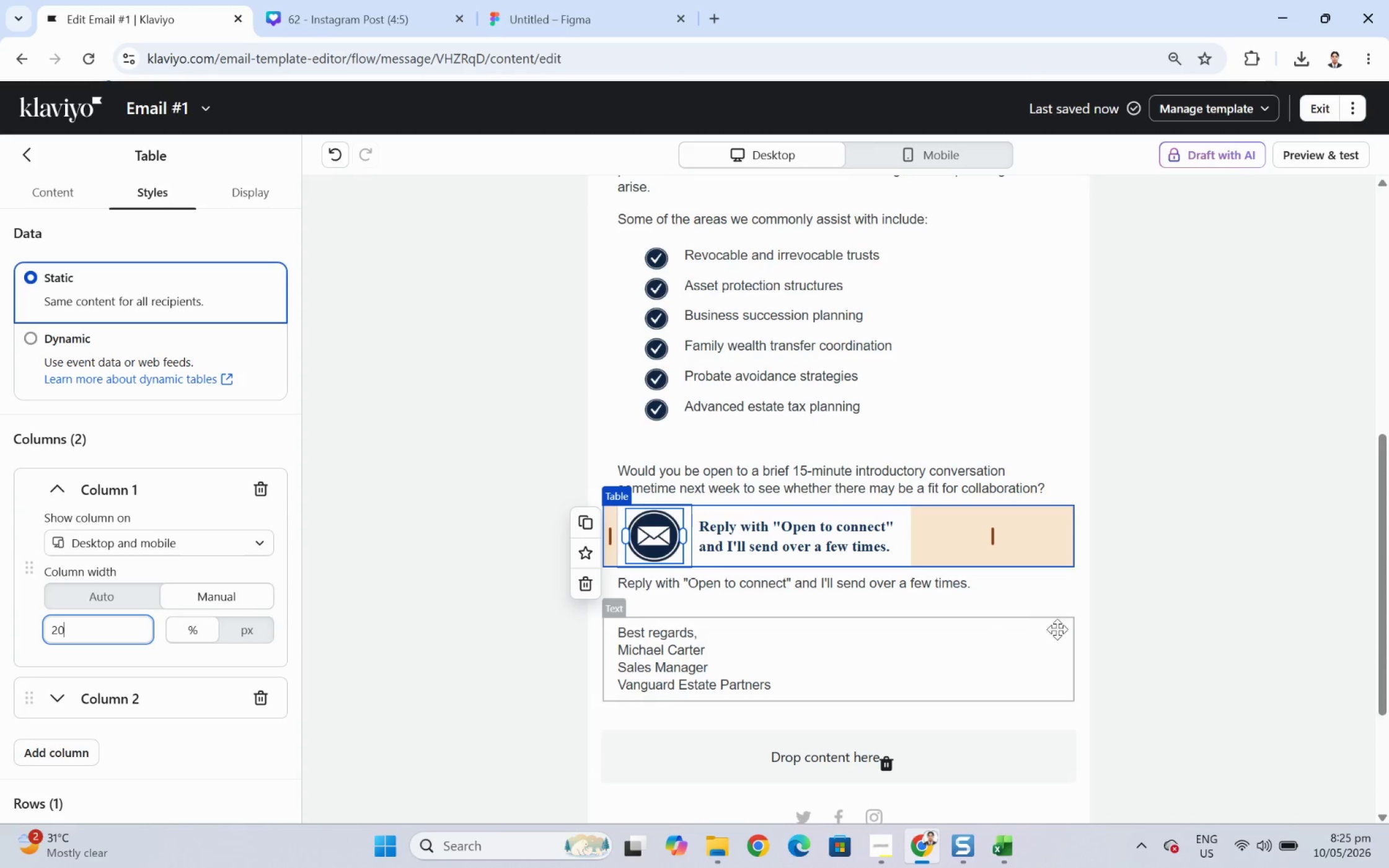 
left_click_drag(start_coordinate=[1202, 674], to_coordinate=[1198, 673])
 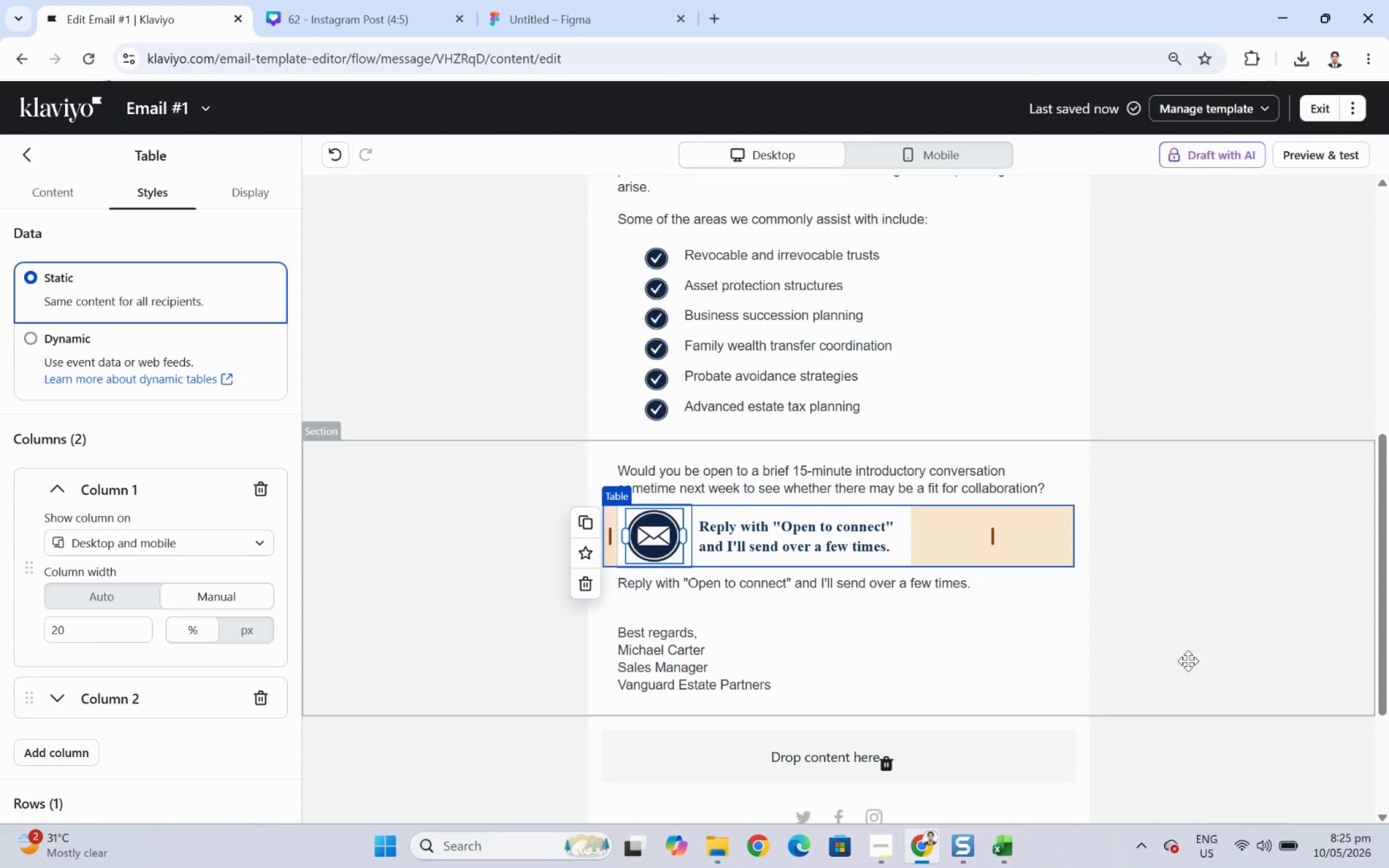 
left_click([1194, 648])
 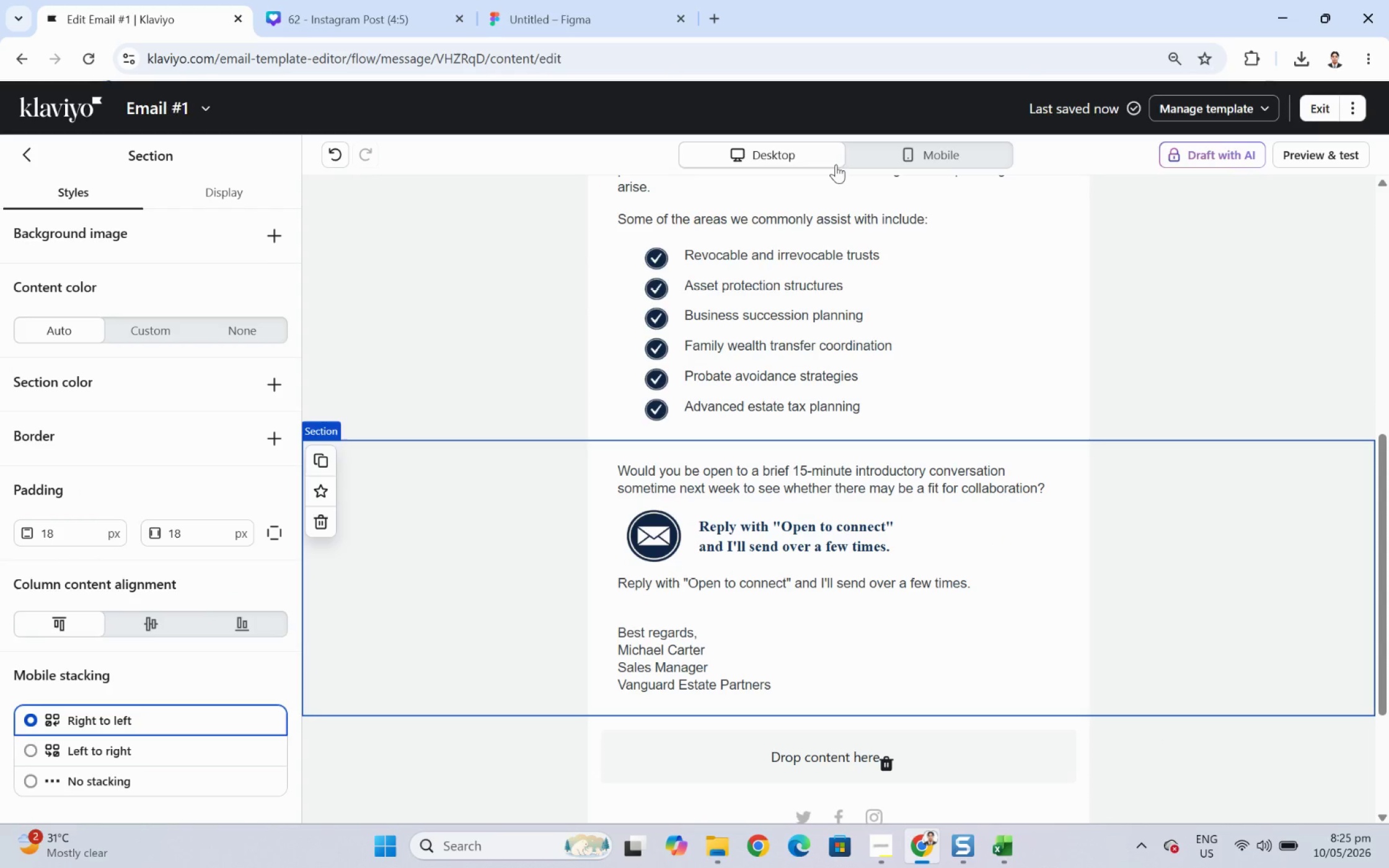 
left_click([781, 587])
 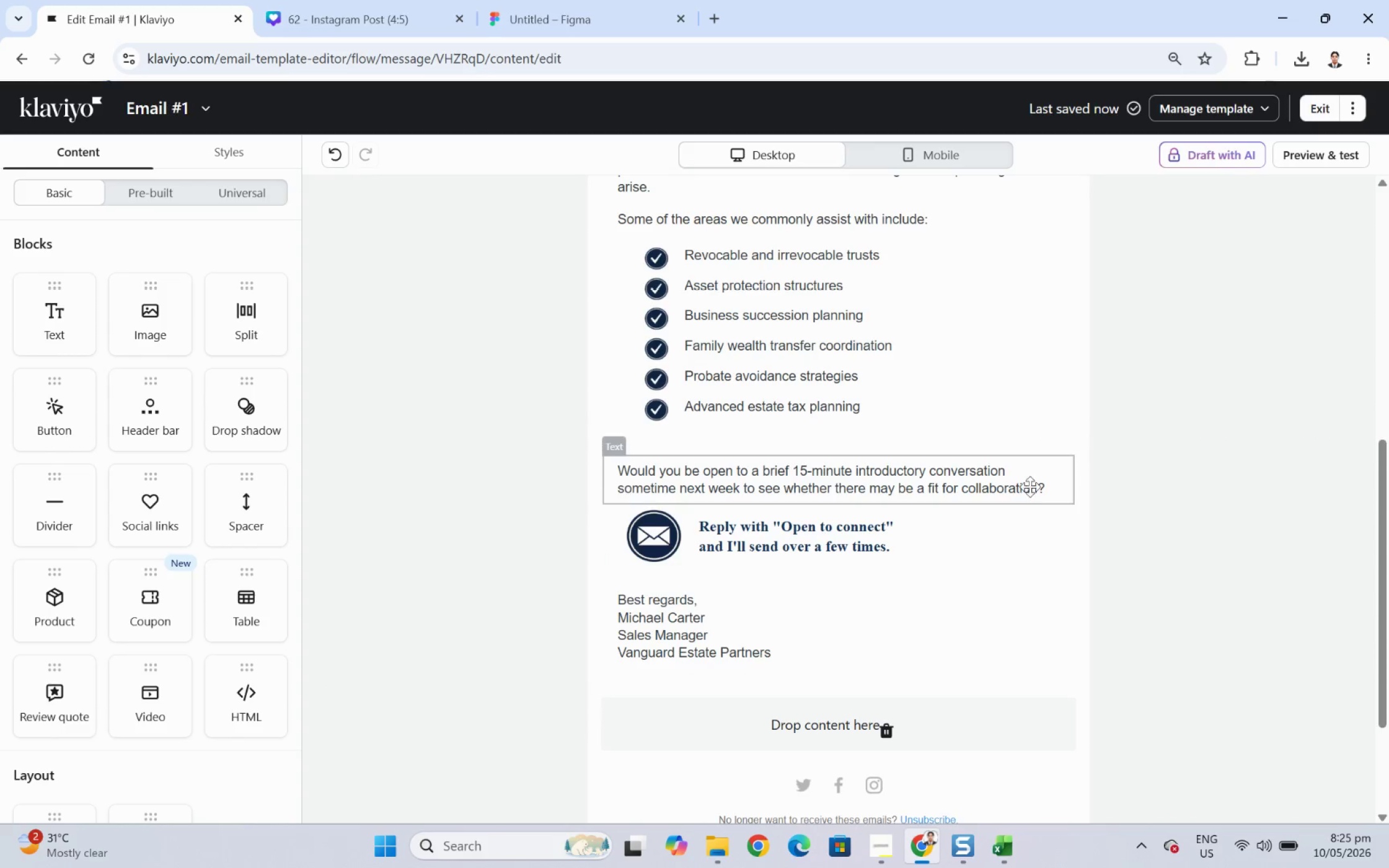 
left_click([1018, 531])
 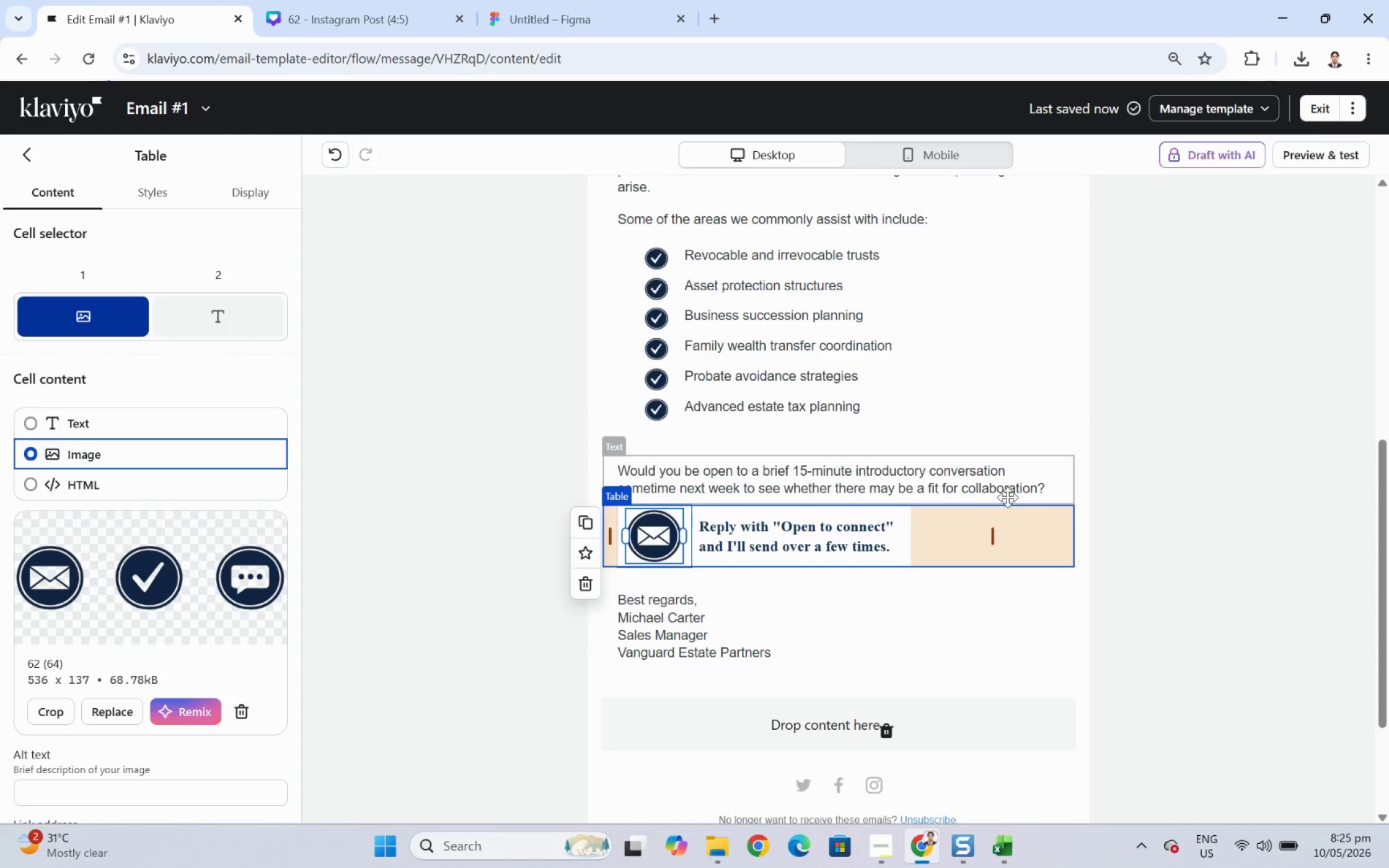 
left_click([1006, 480])
 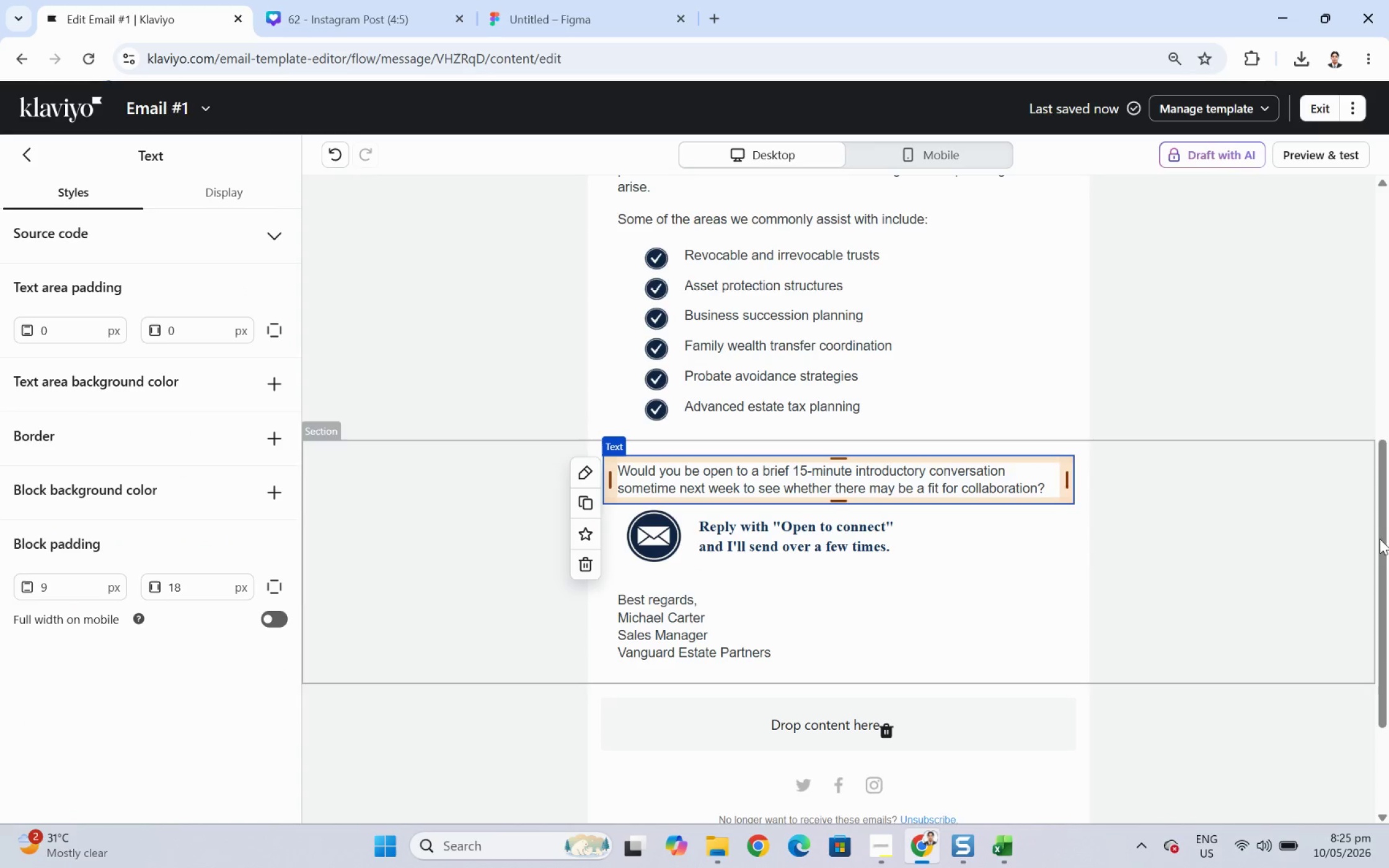 
left_click([1383, 562])
 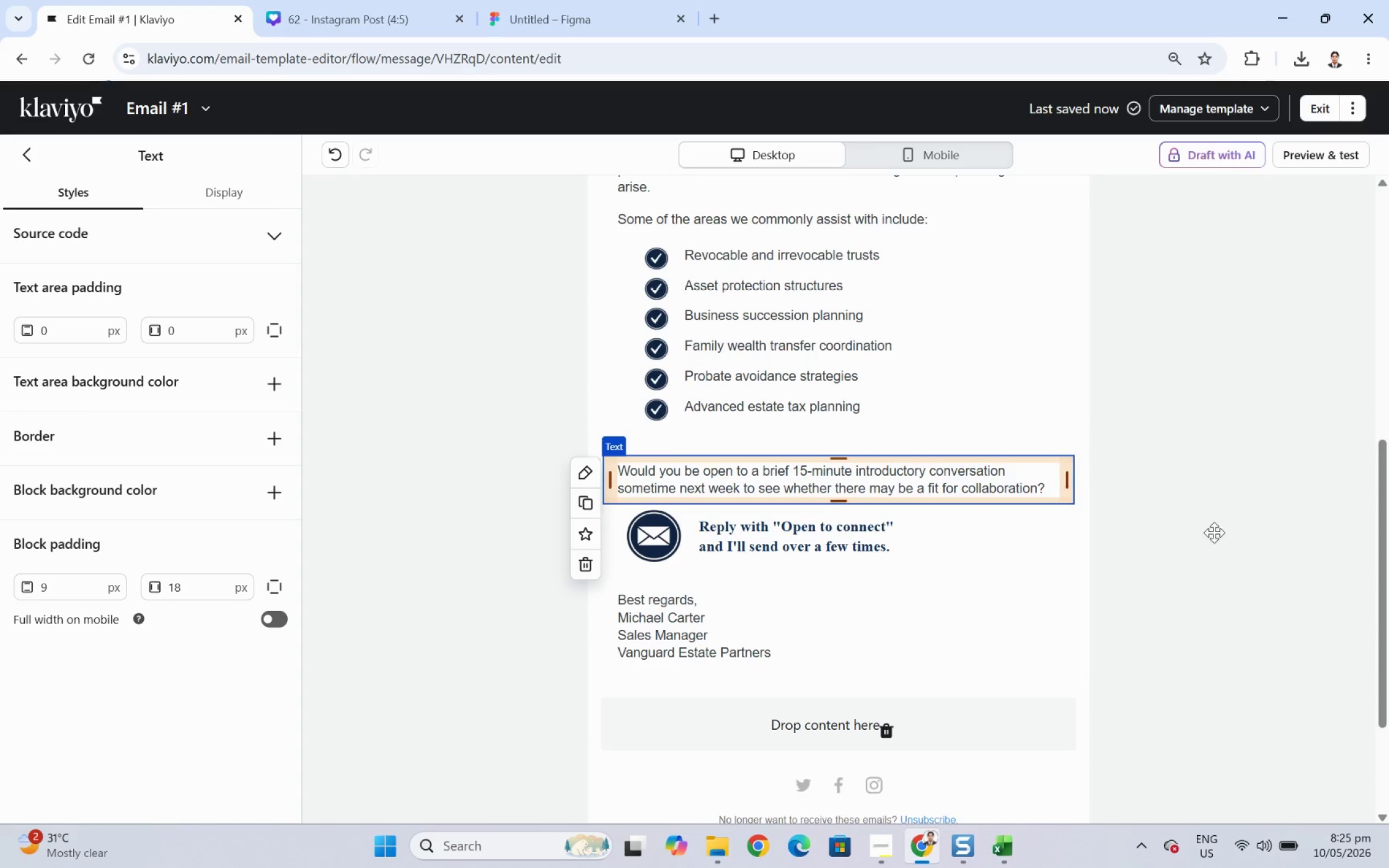 
left_click([1214, 532])
 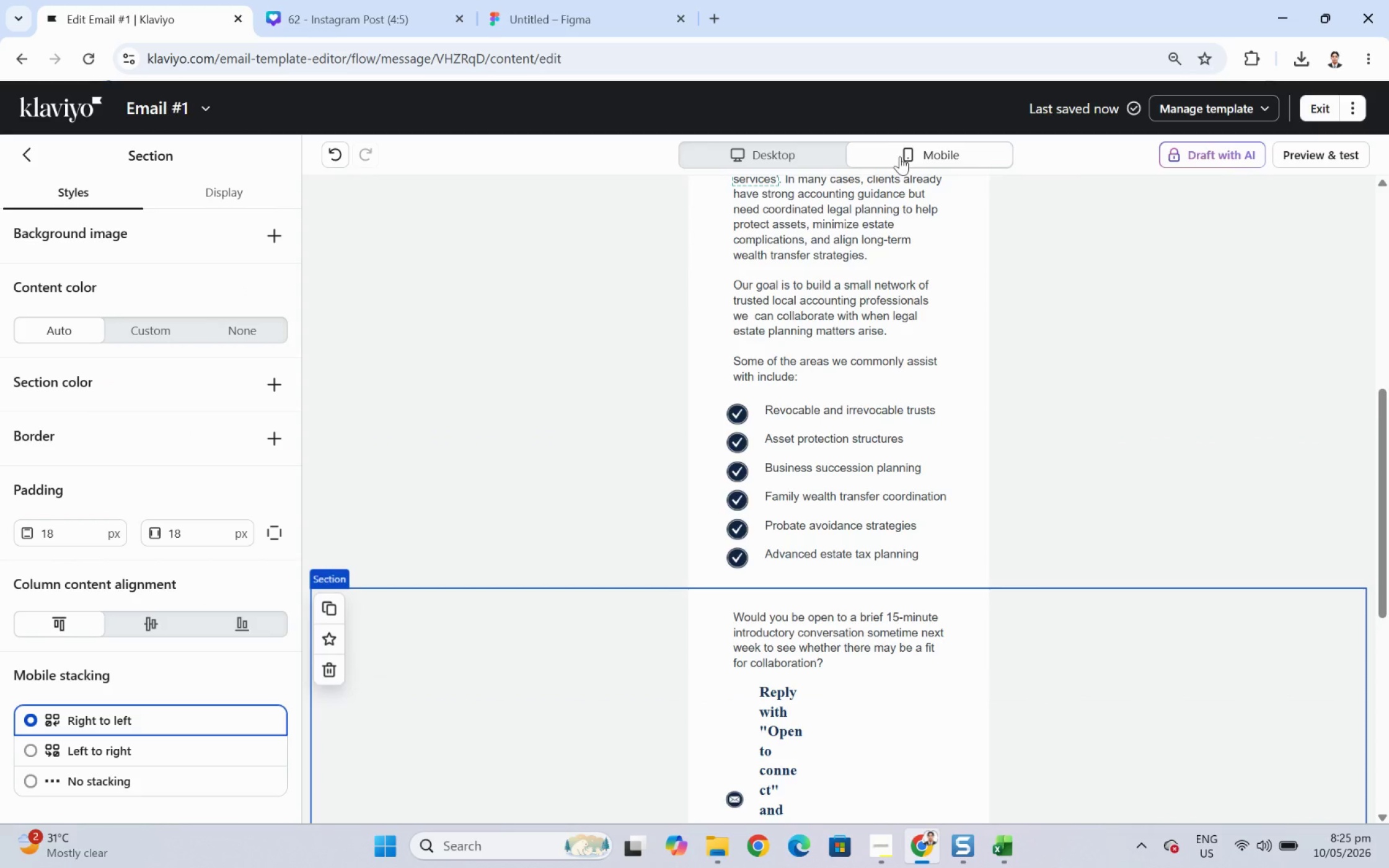 
scroll: coordinate [1071, 375], scroll_direction: down, amount: 3.0
 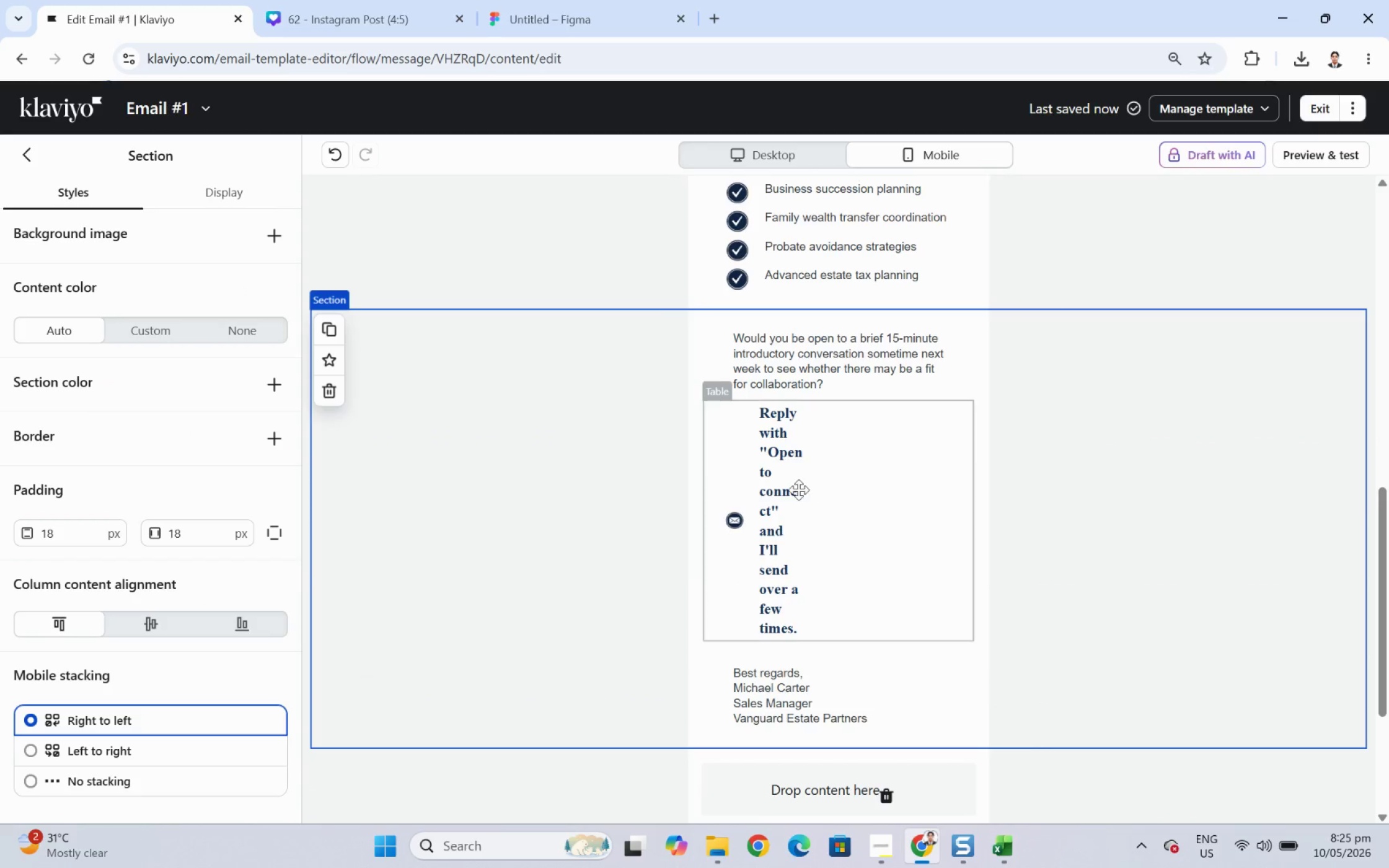 
left_click([796, 484])
 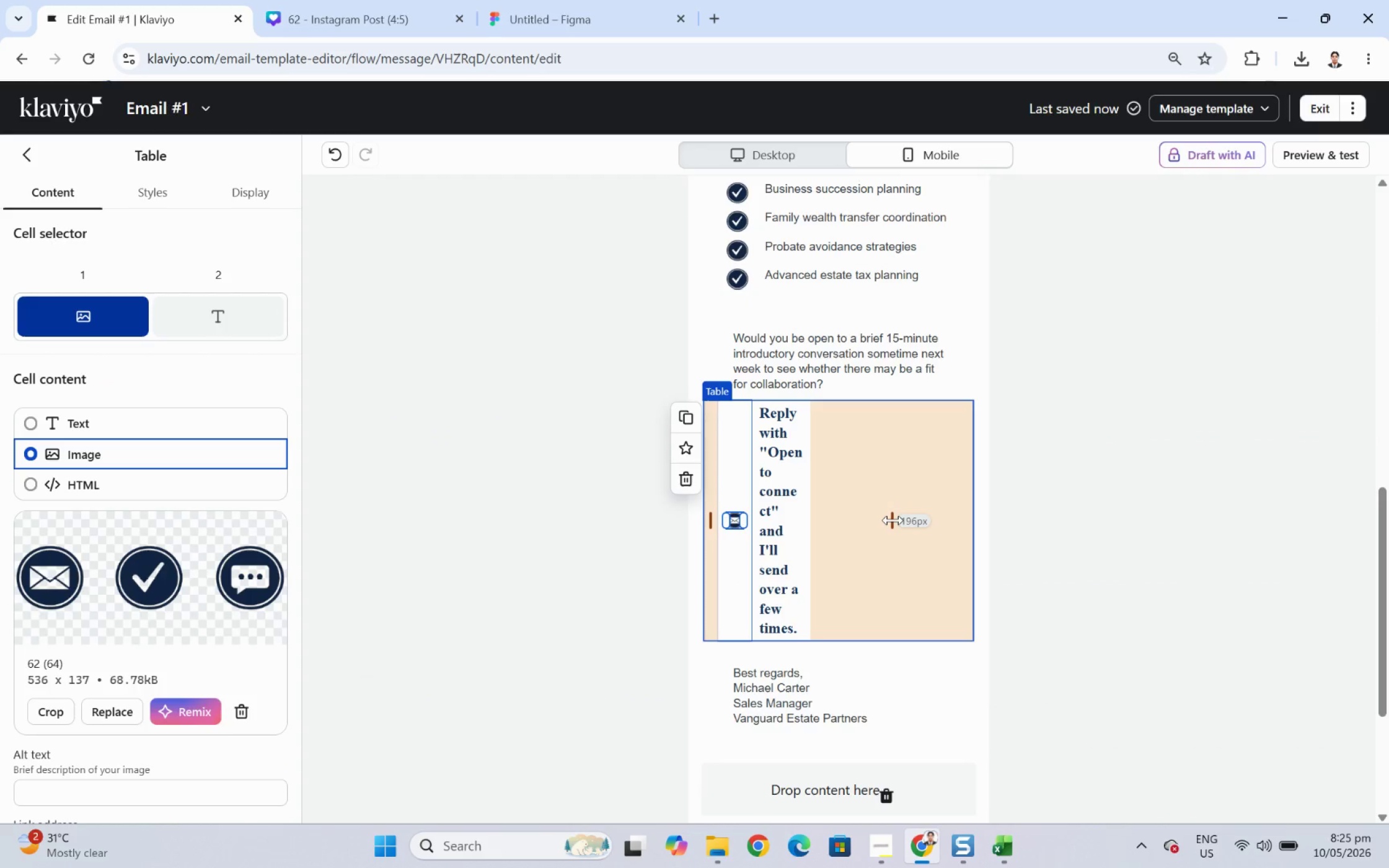 
left_click_drag(start_coordinate=[893, 520], to_coordinate=[1020, 493])
 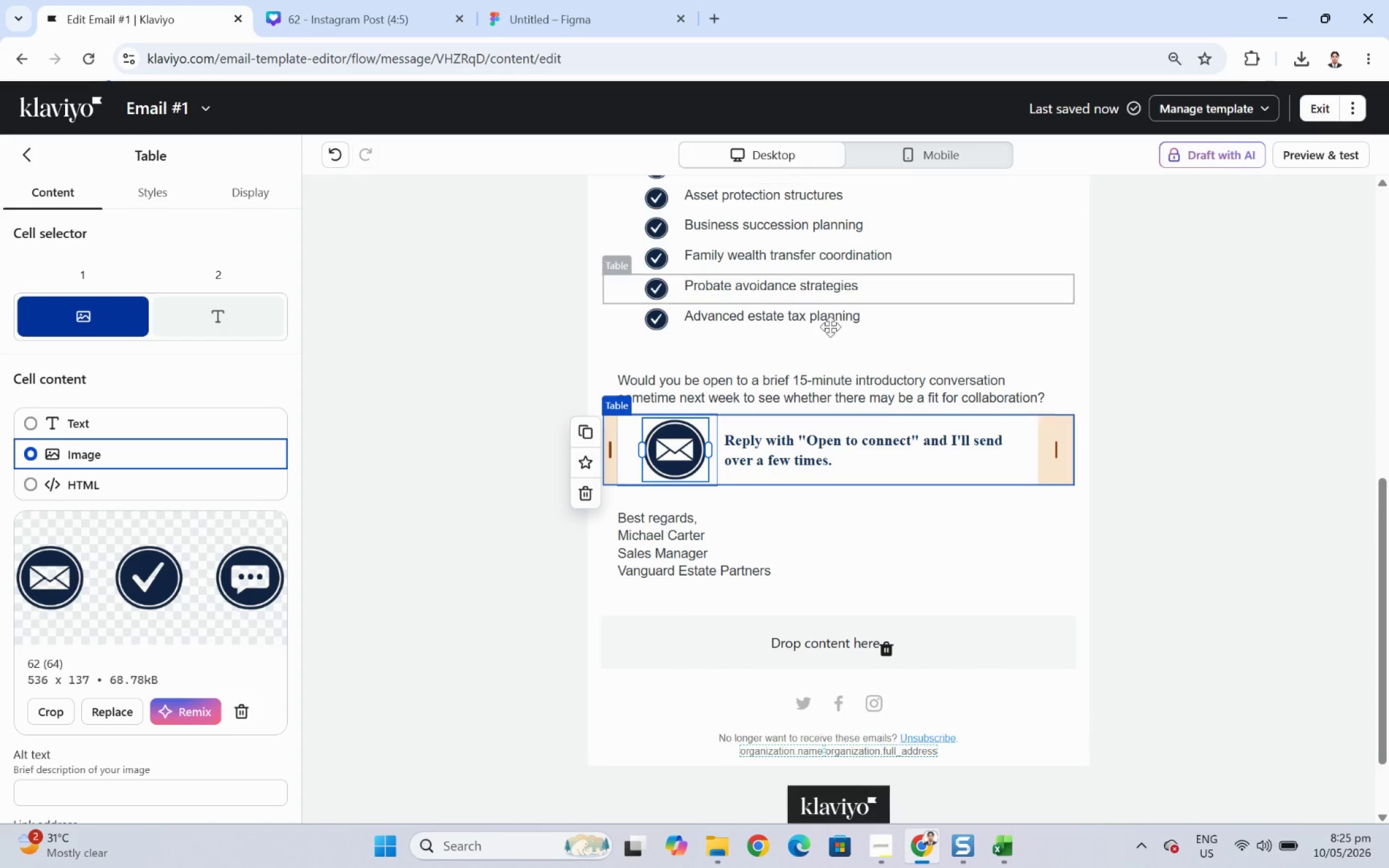 
left_click([1227, 568])
 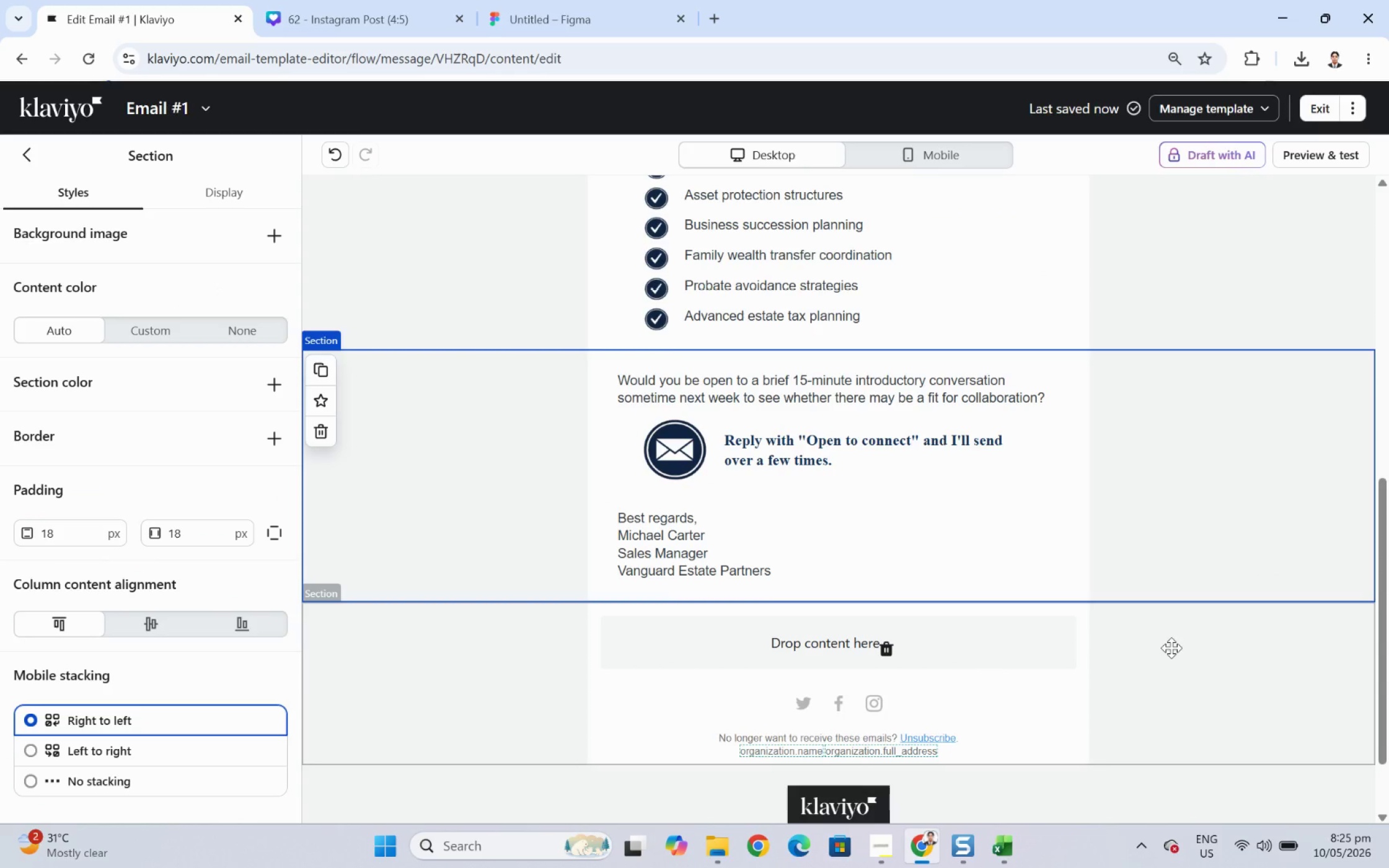 
scroll: coordinate [1142, 599], scroll_direction: up, amount: 2.0
 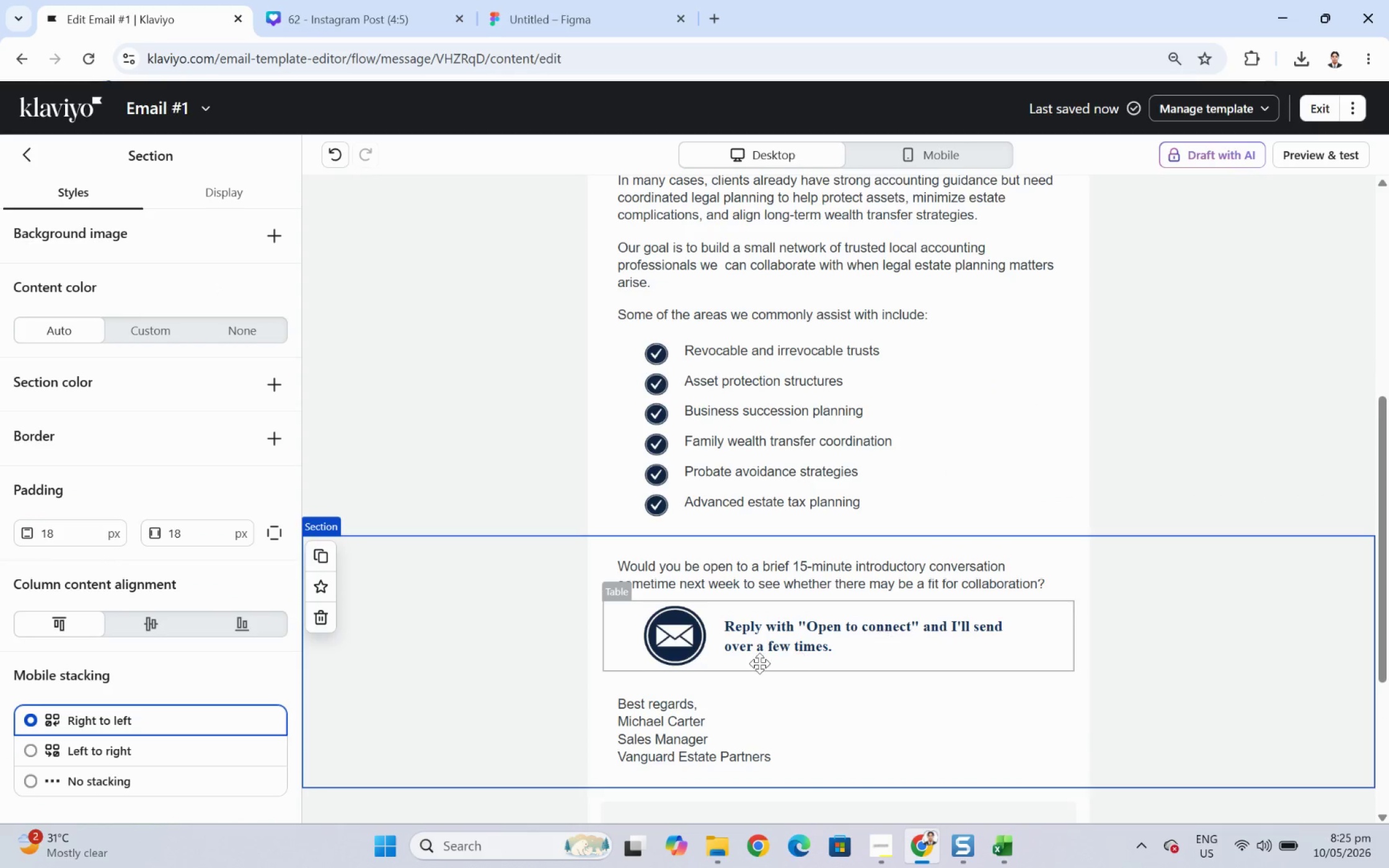 
left_click([891, 663])
 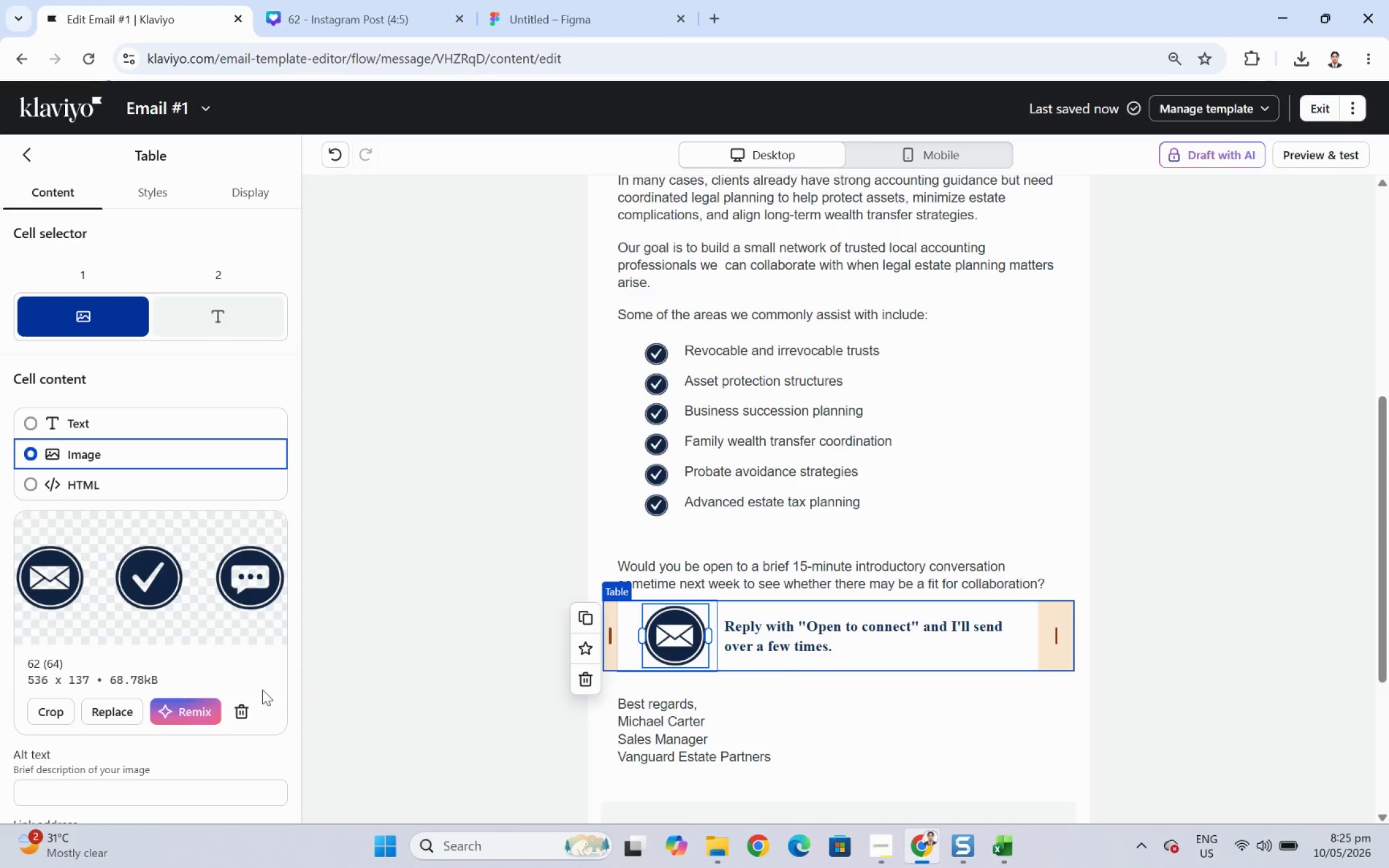 
scroll: coordinate [175, 739], scroll_direction: down, amount: 4.0
 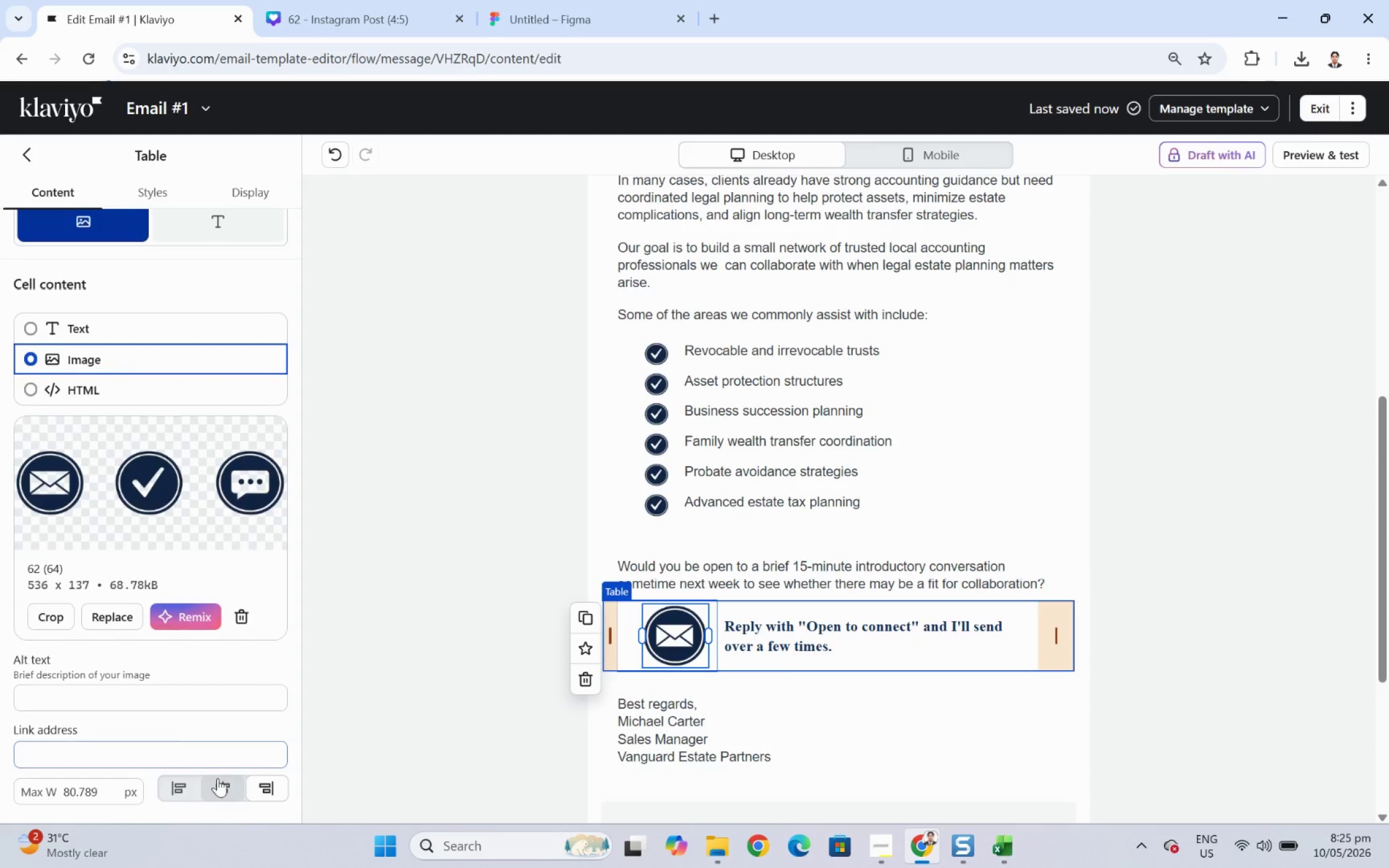 
left_click([231, 793])
 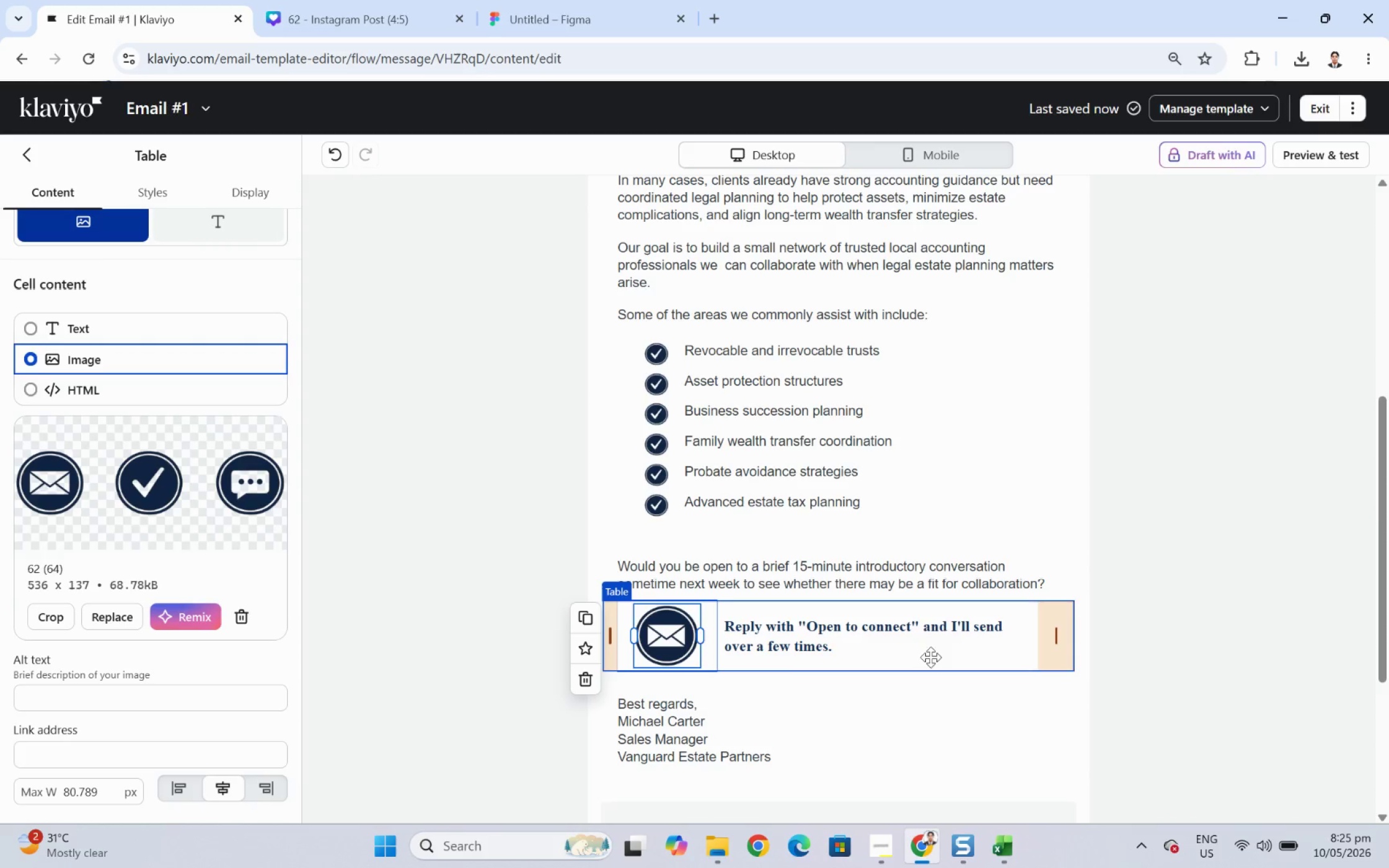 
left_click([1216, 625])
 